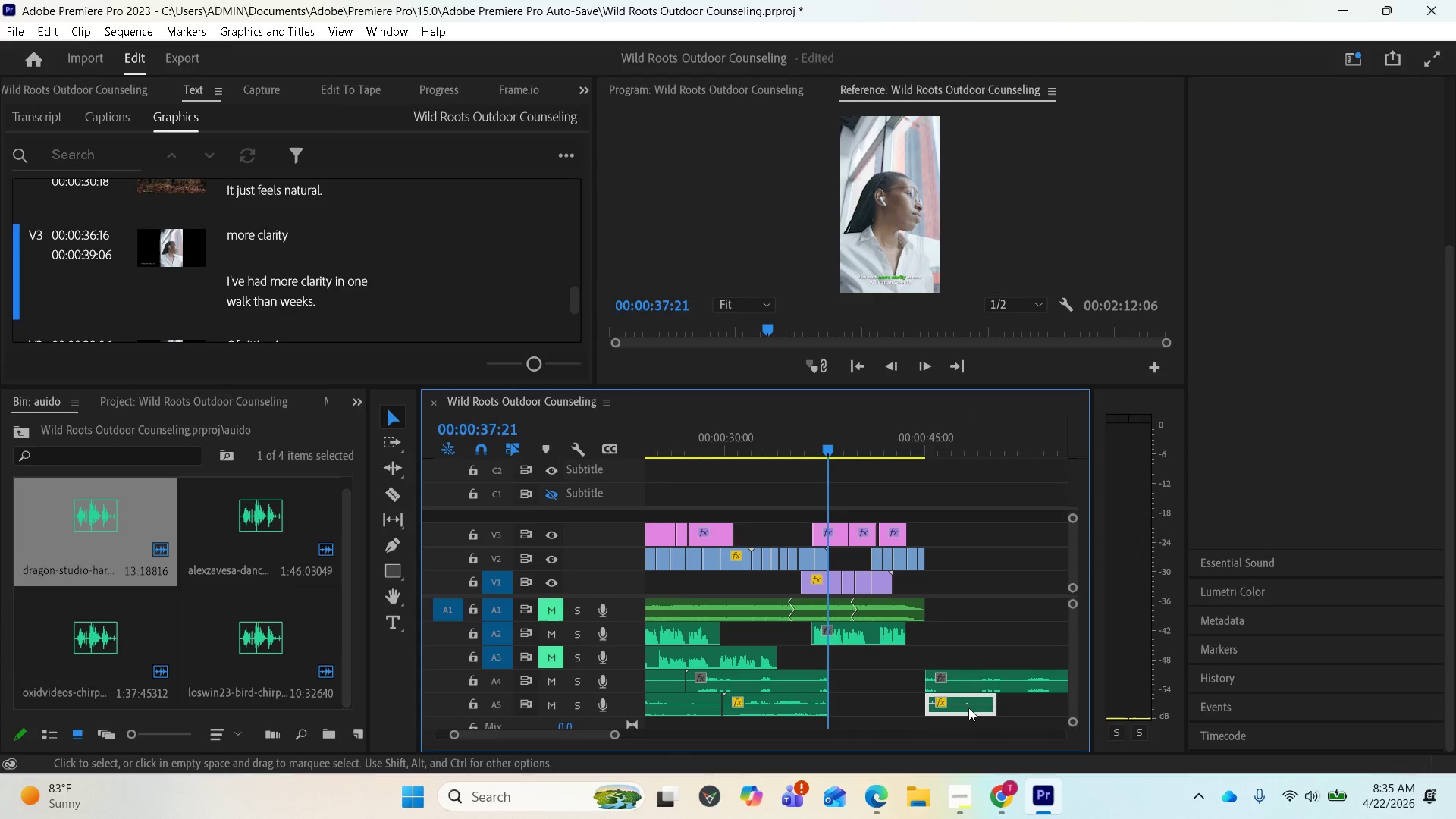 
key(Delete)
 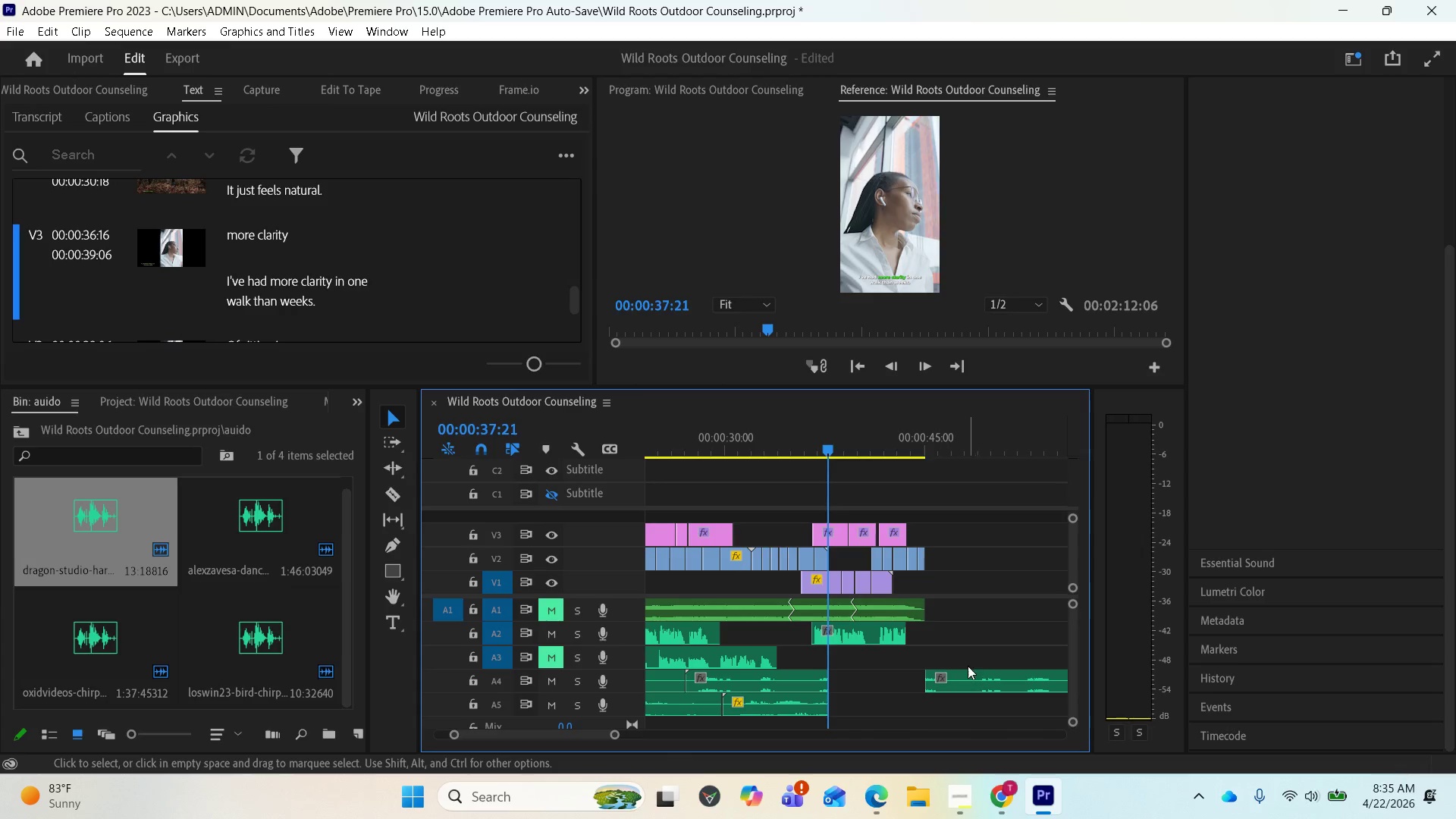 
key(Space)
 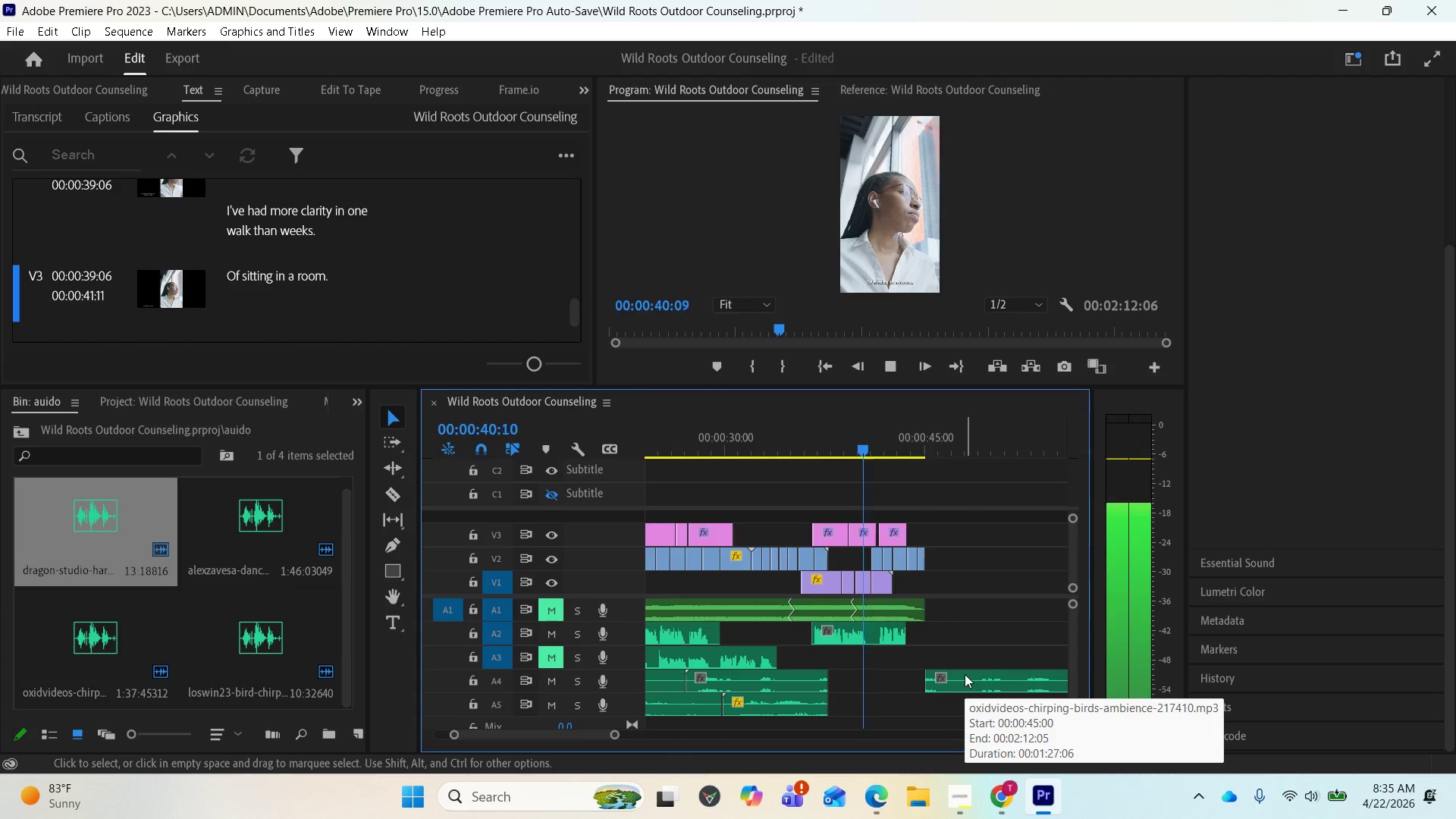 
key(Space)
 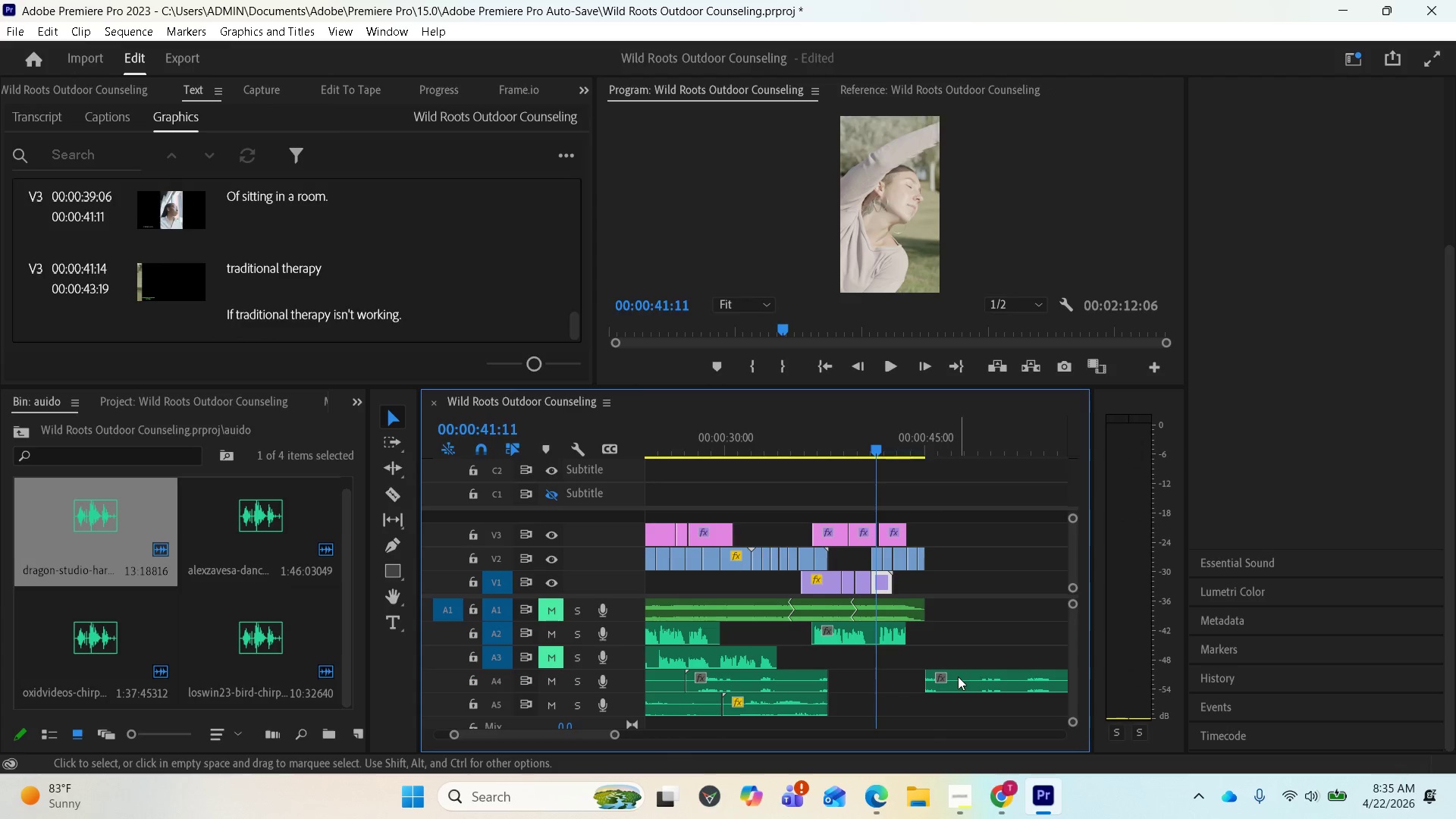 
left_click_drag(start_coordinate=[958, 676], to_coordinate=[908, 680])
 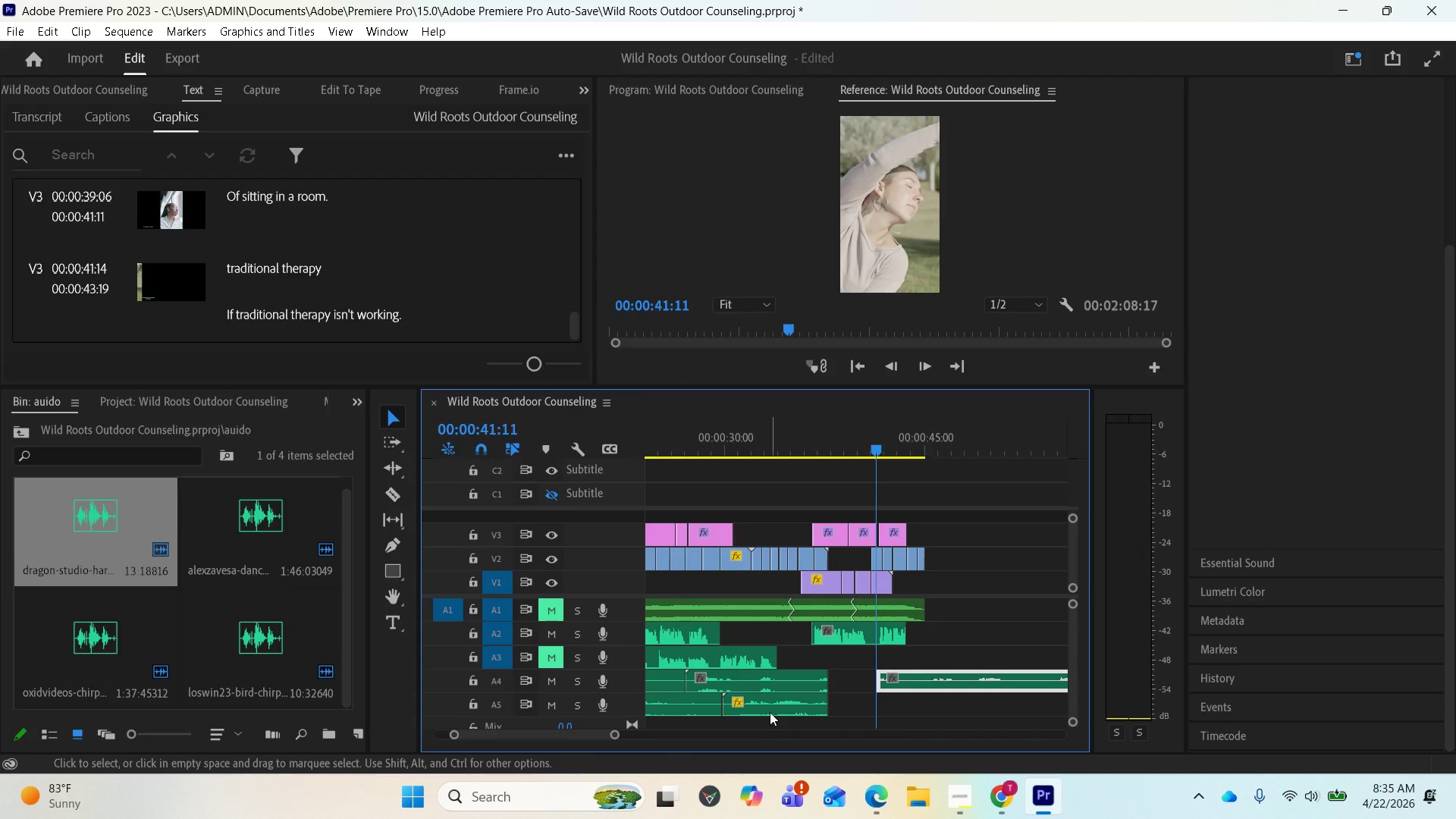 
left_click_drag(start_coordinate=[761, 701], to_coordinate=[915, 704])
 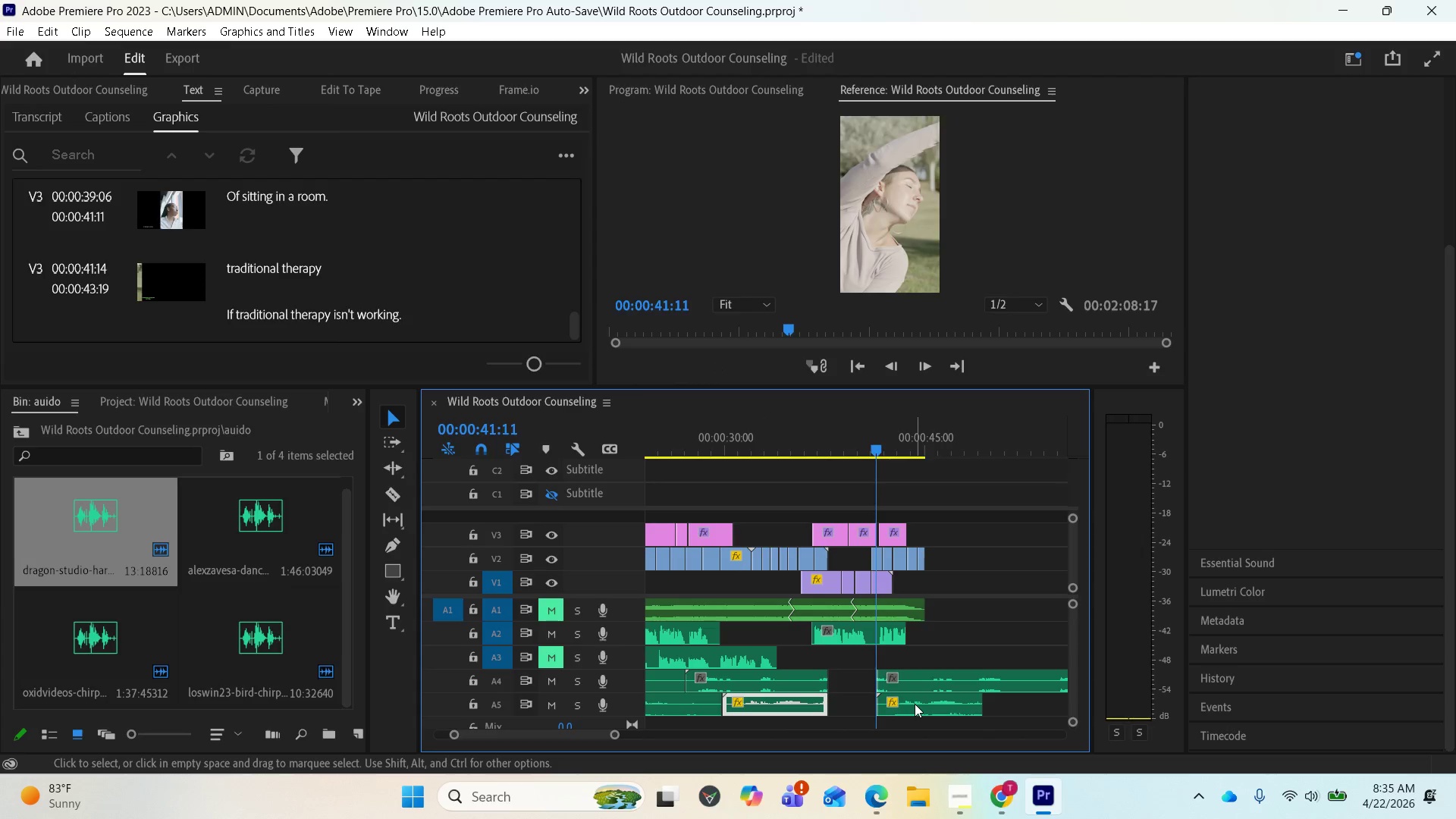 
hold_key(key=AltLeft, duration=3.98)
 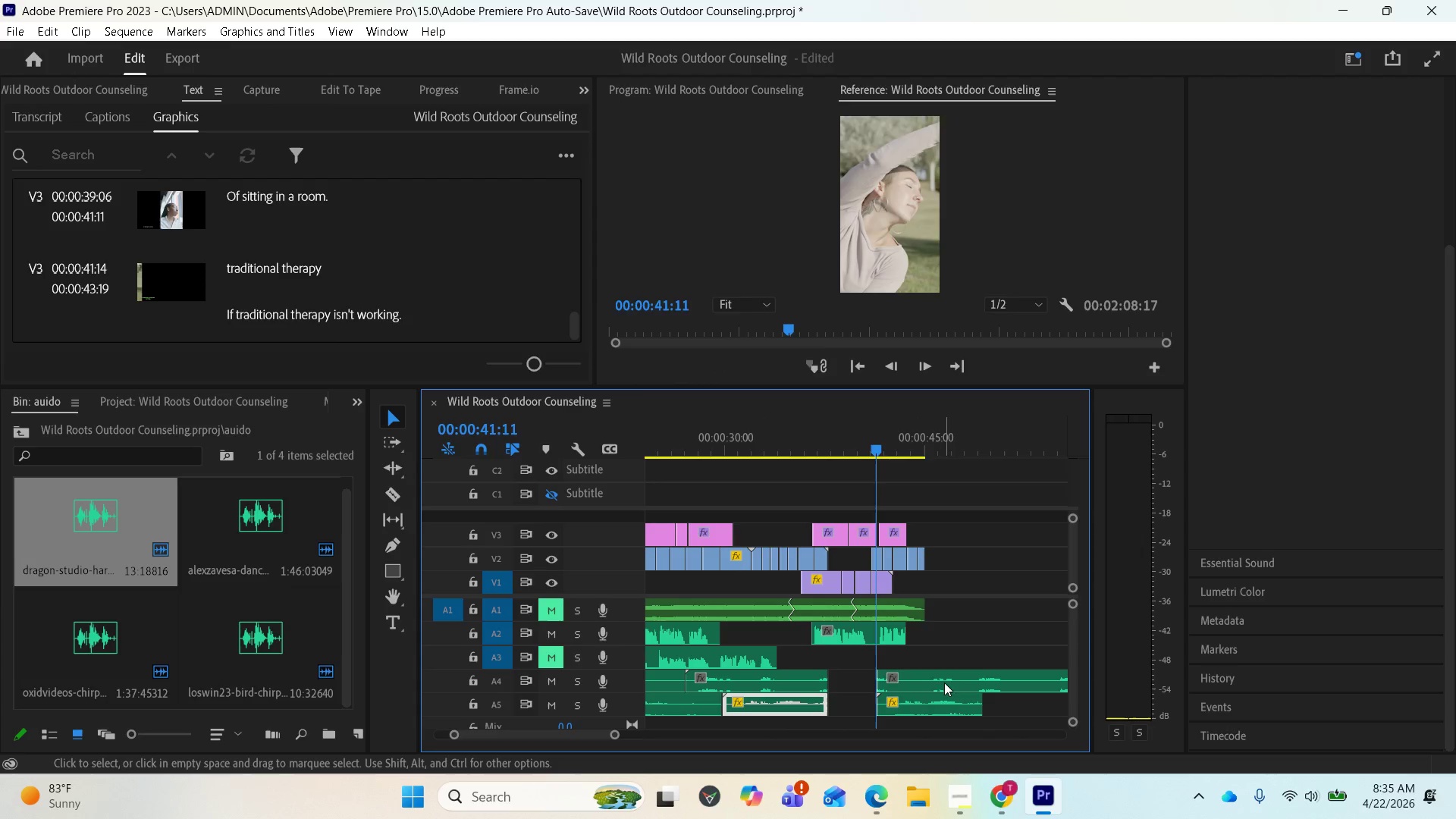 
key(Space)
 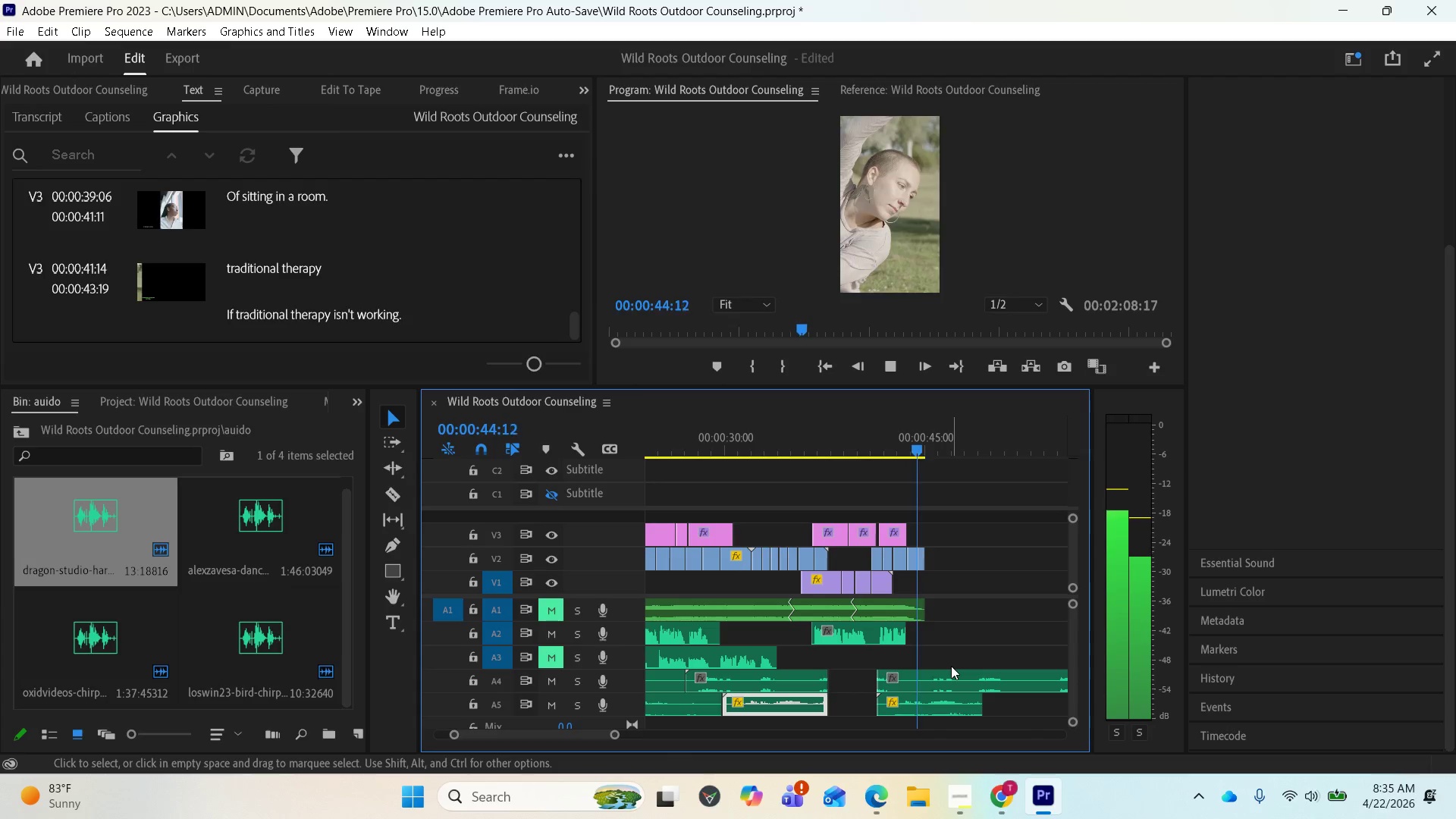 
key(Space)
 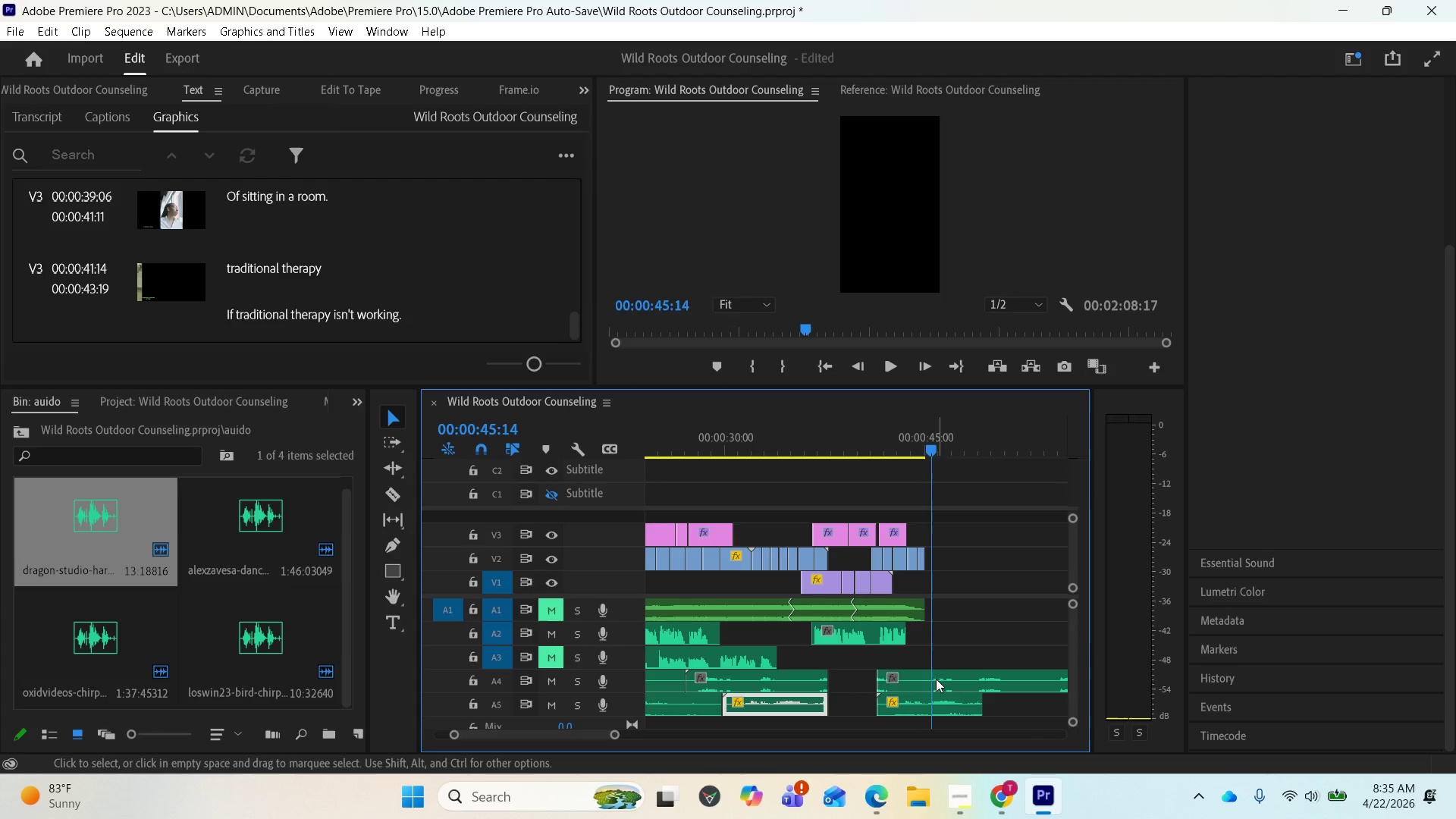 
left_click_drag(start_coordinate=[879, 675], to_coordinate=[868, 674])
 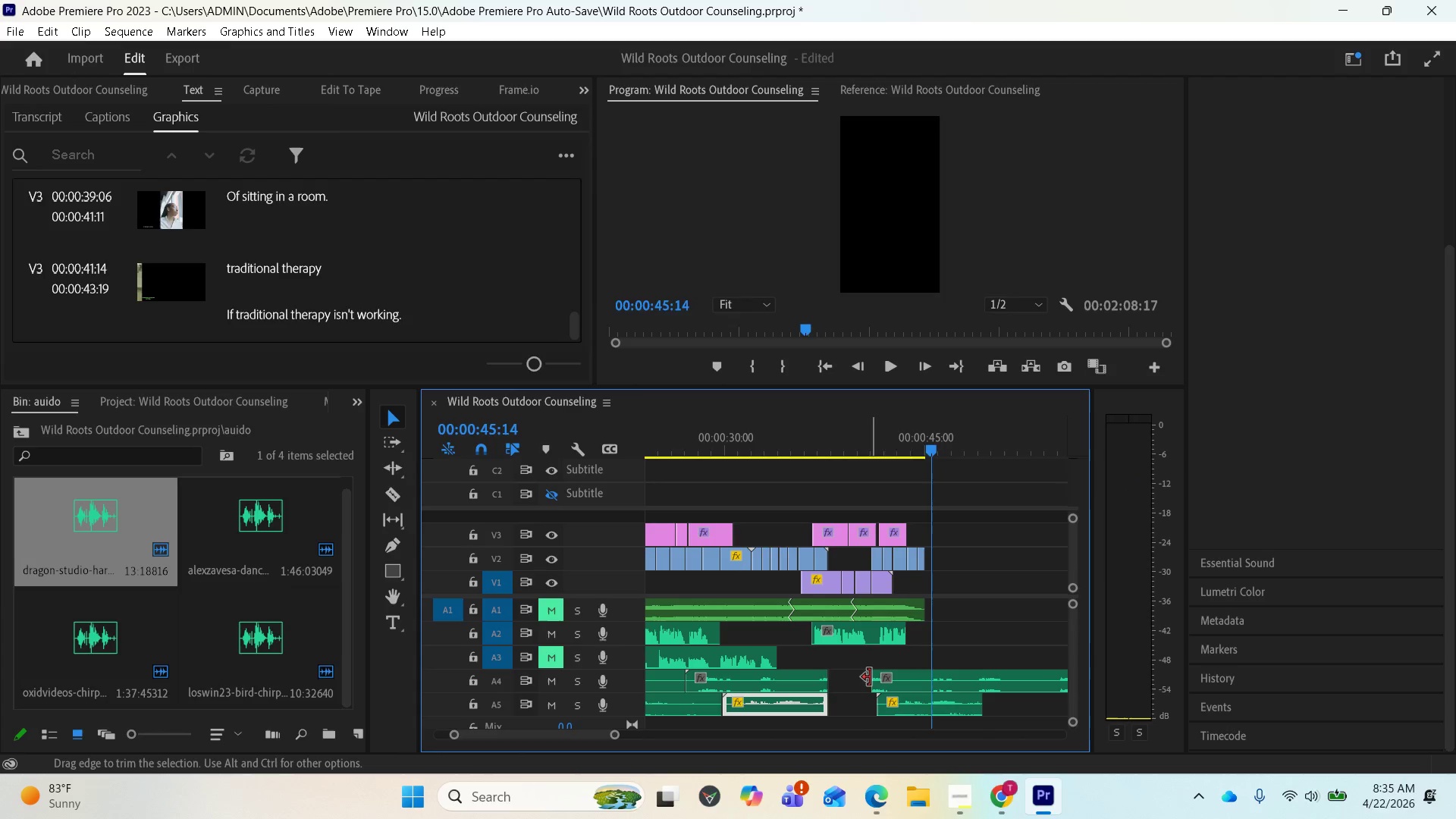 
left_click_drag(start_coordinate=[874, 681], to_coordinate=[861, 681])
 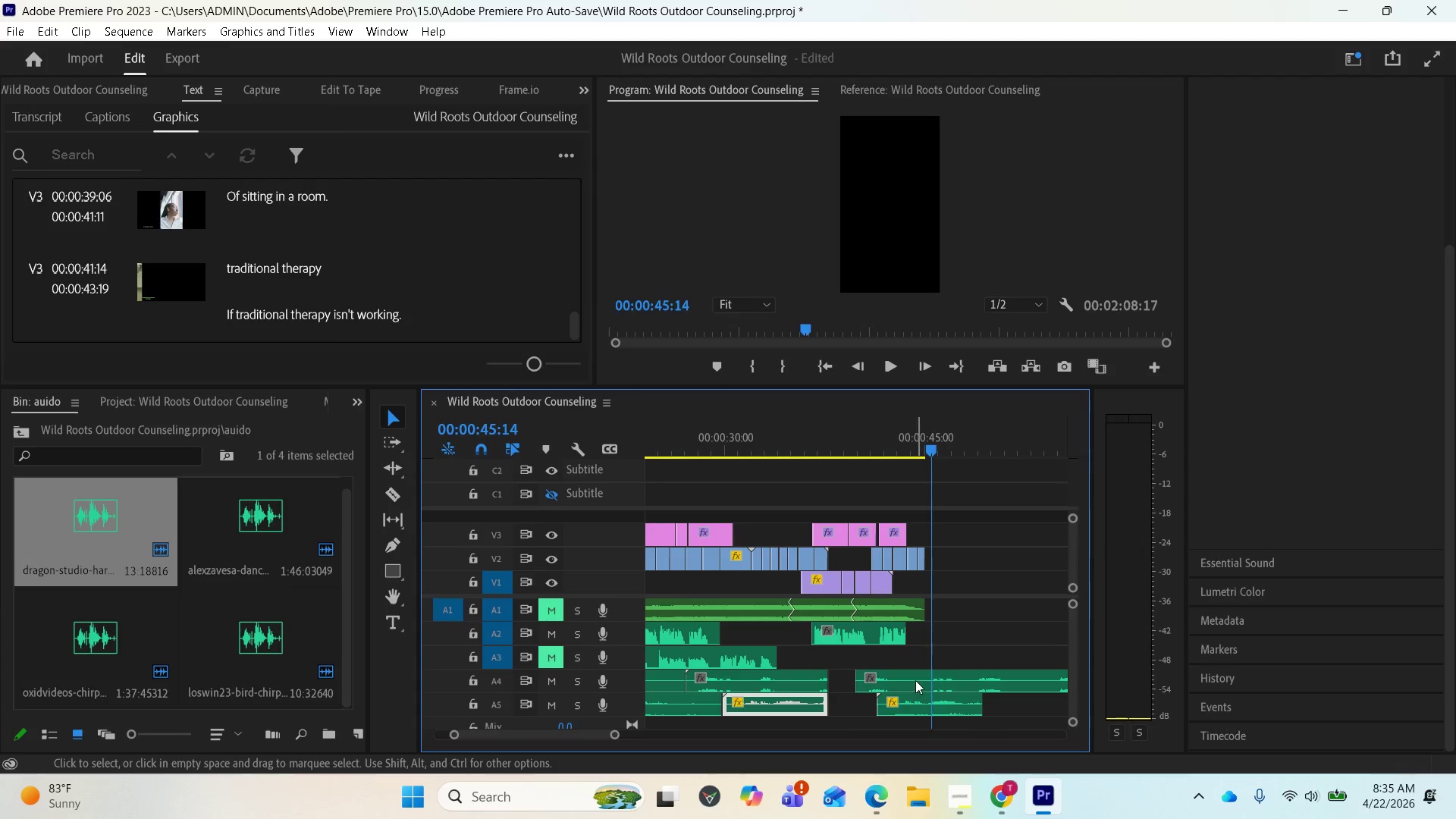 
left_click_drag(start_coordinate=[915, 680], to_coordinate=[940, 680])
 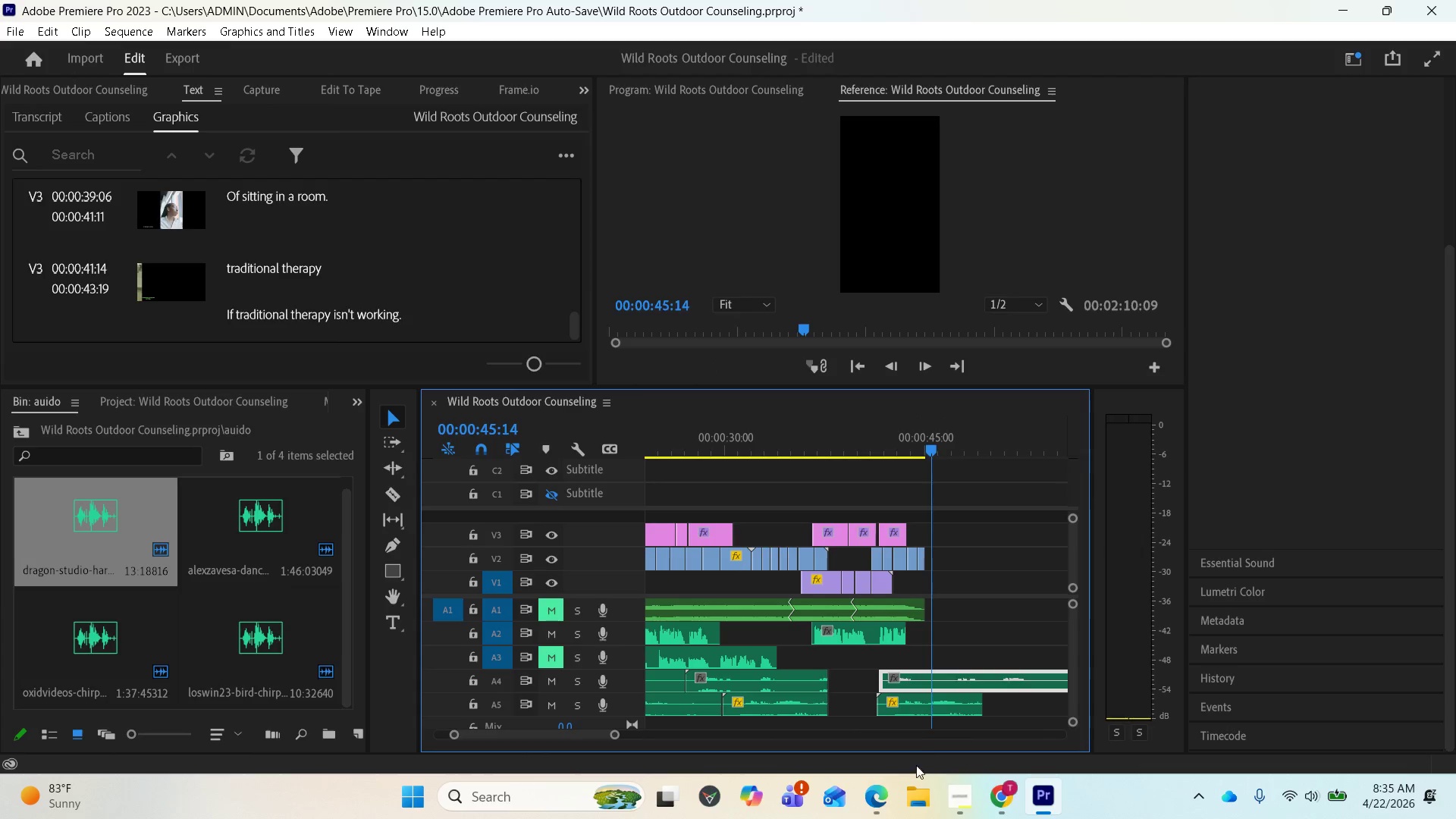 
key(Equal)
 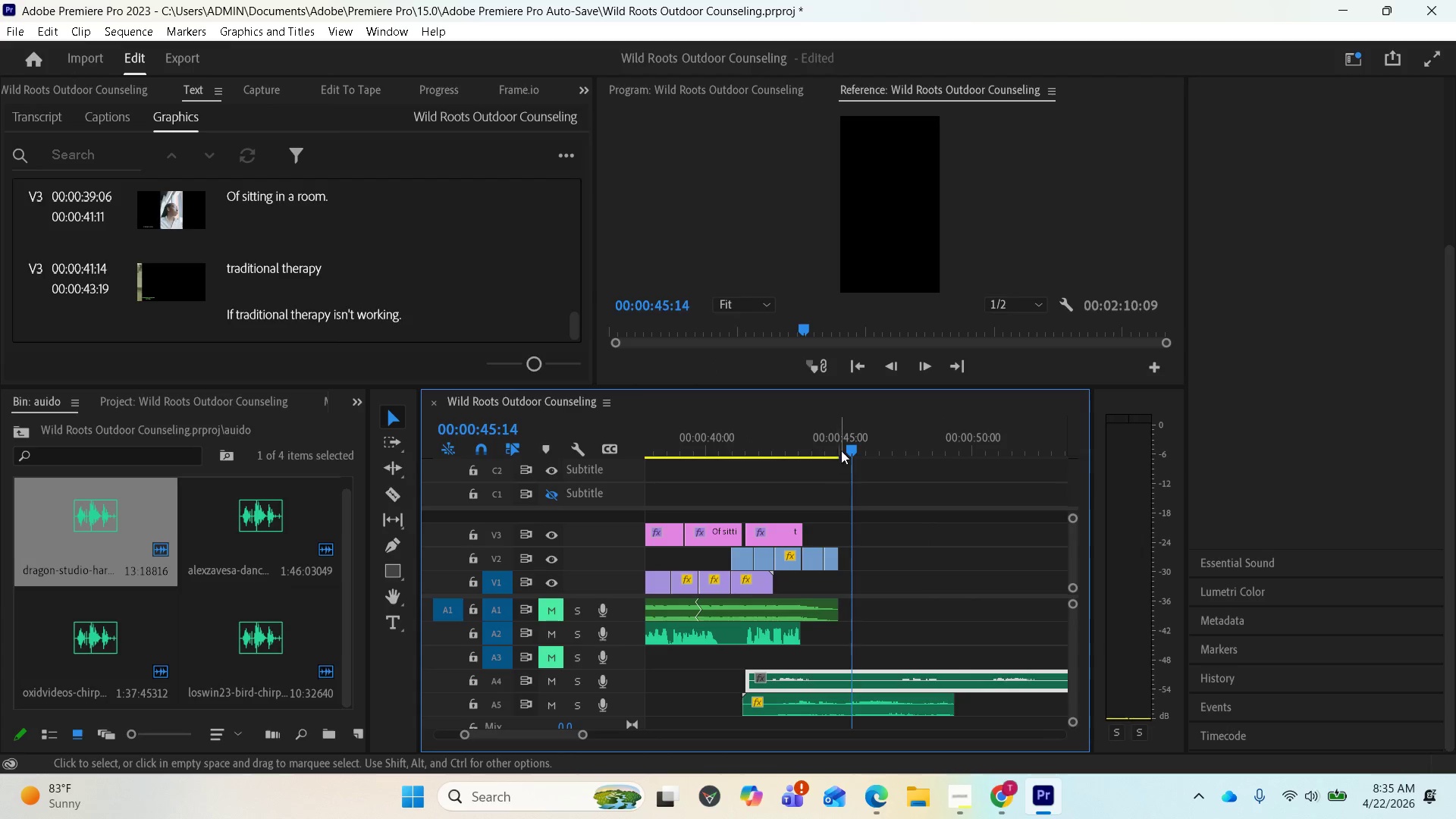 
left_click_drag(start_coordinate=[852, 446], to_coordinate=[733, 461])
 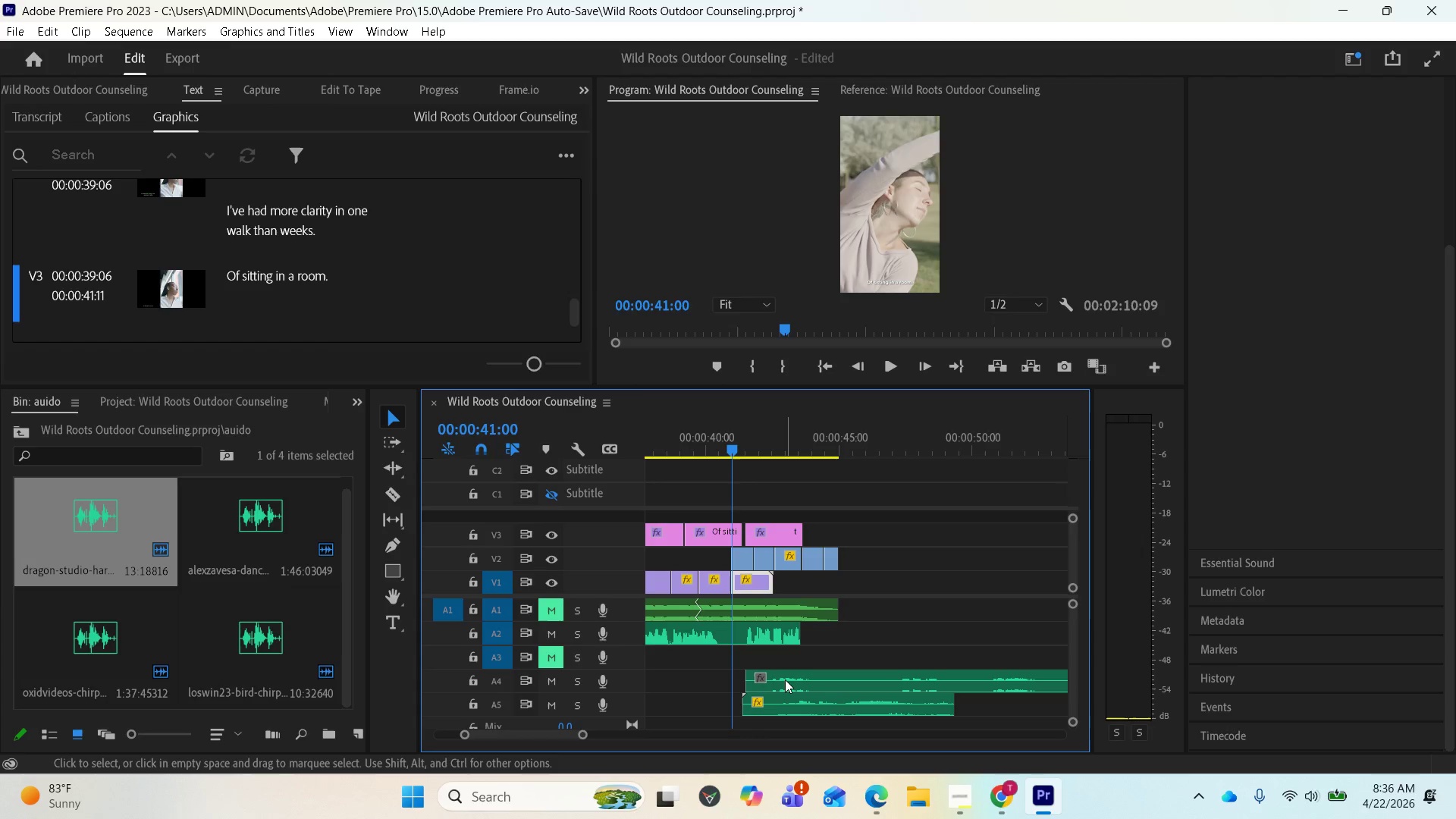 
left_click_drag(start_coordinate=[785, 679], to_coordinate=[773, 678])
 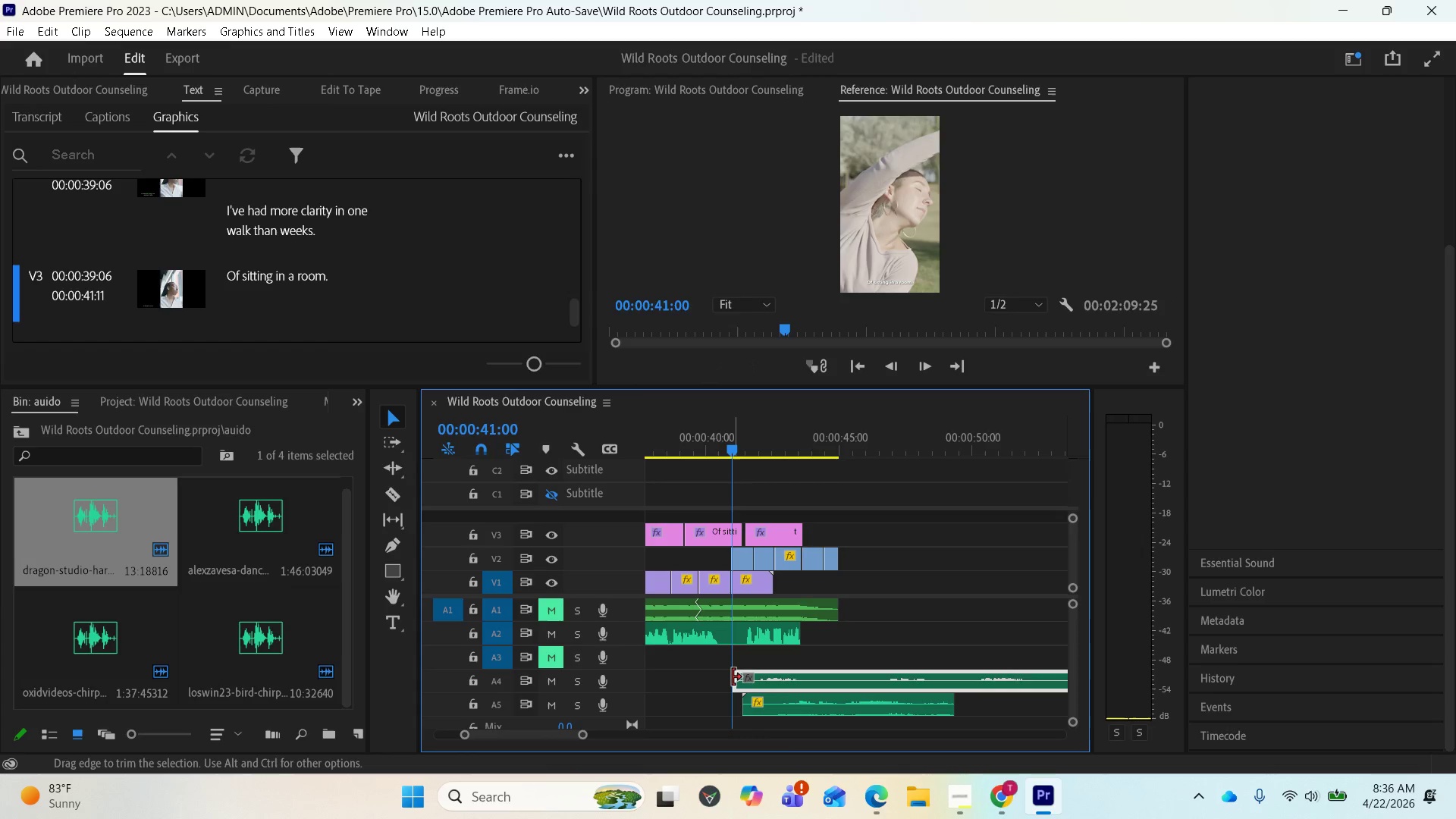 
left_click_drag(start_coordinate=[733, 677], to_coordinate=[740, 677])
 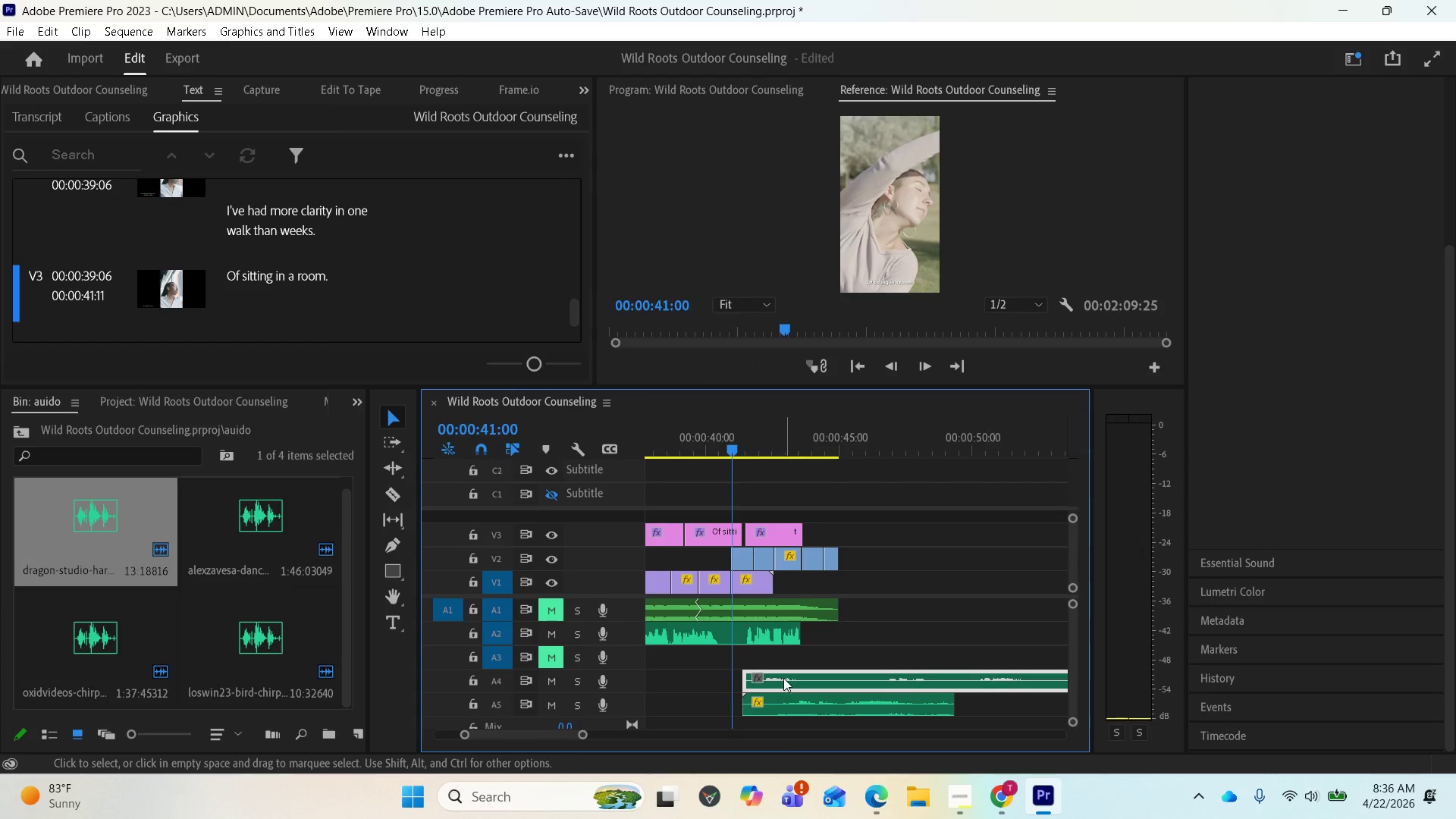 
left_click_drag(start_coordinate=[783, 678], to_coordinate=[770, 678])
 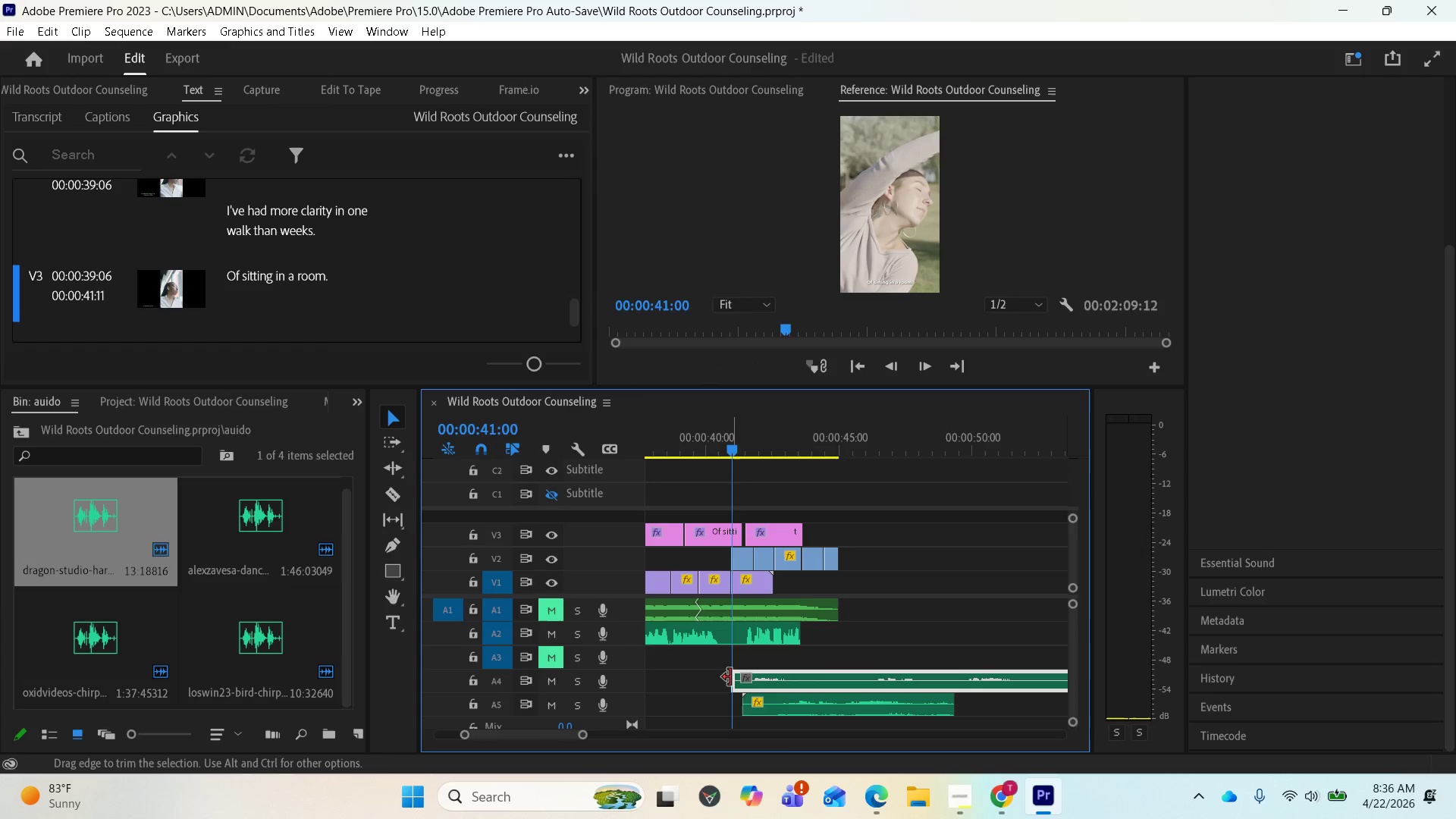 
left_click_drag(start_coordinate=[733, 680], to_coordinate=[743, 682])
 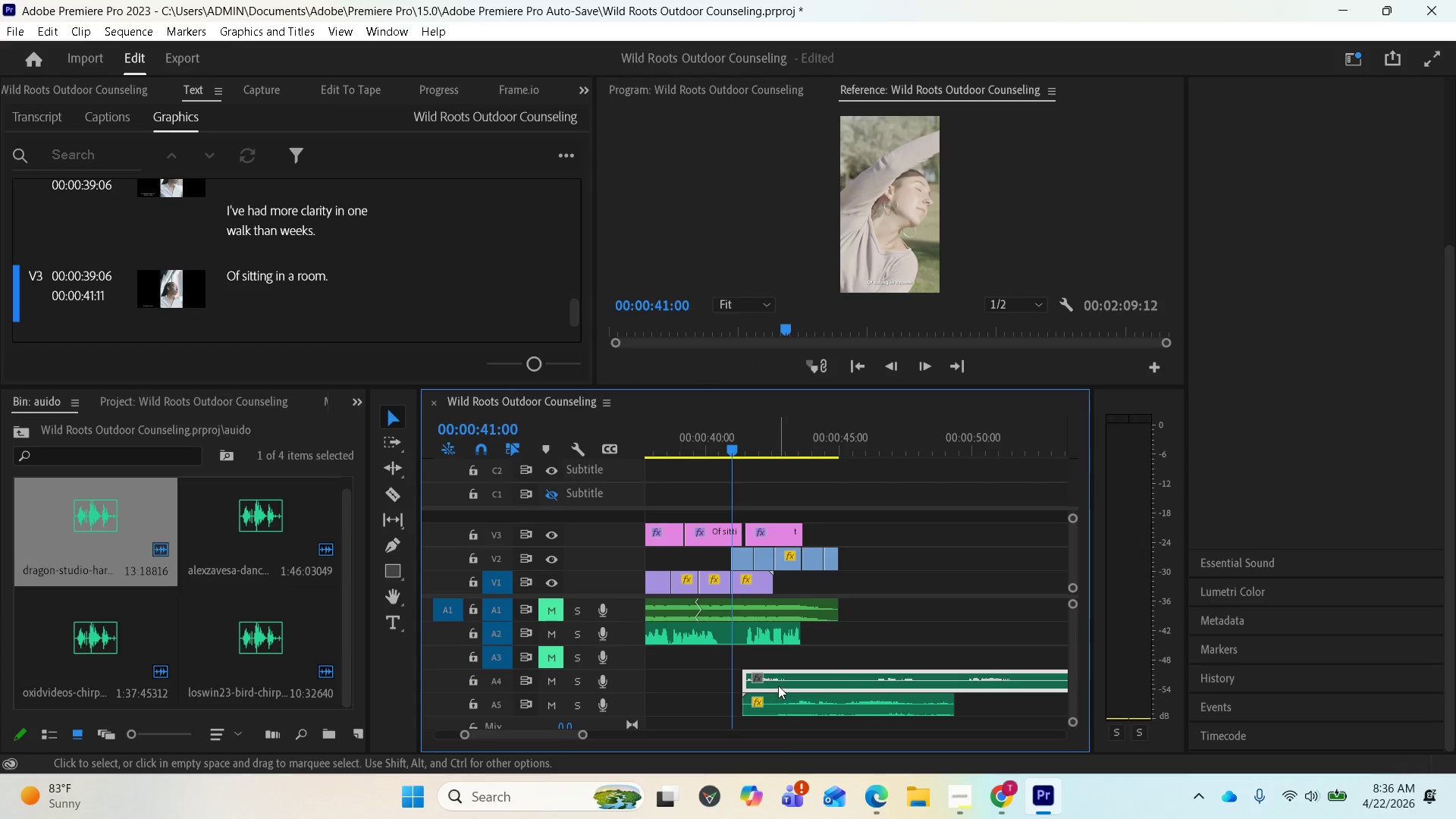 
left_click_drag(start_coordinate=[778, 686], to_coordinate=[767, 686])
 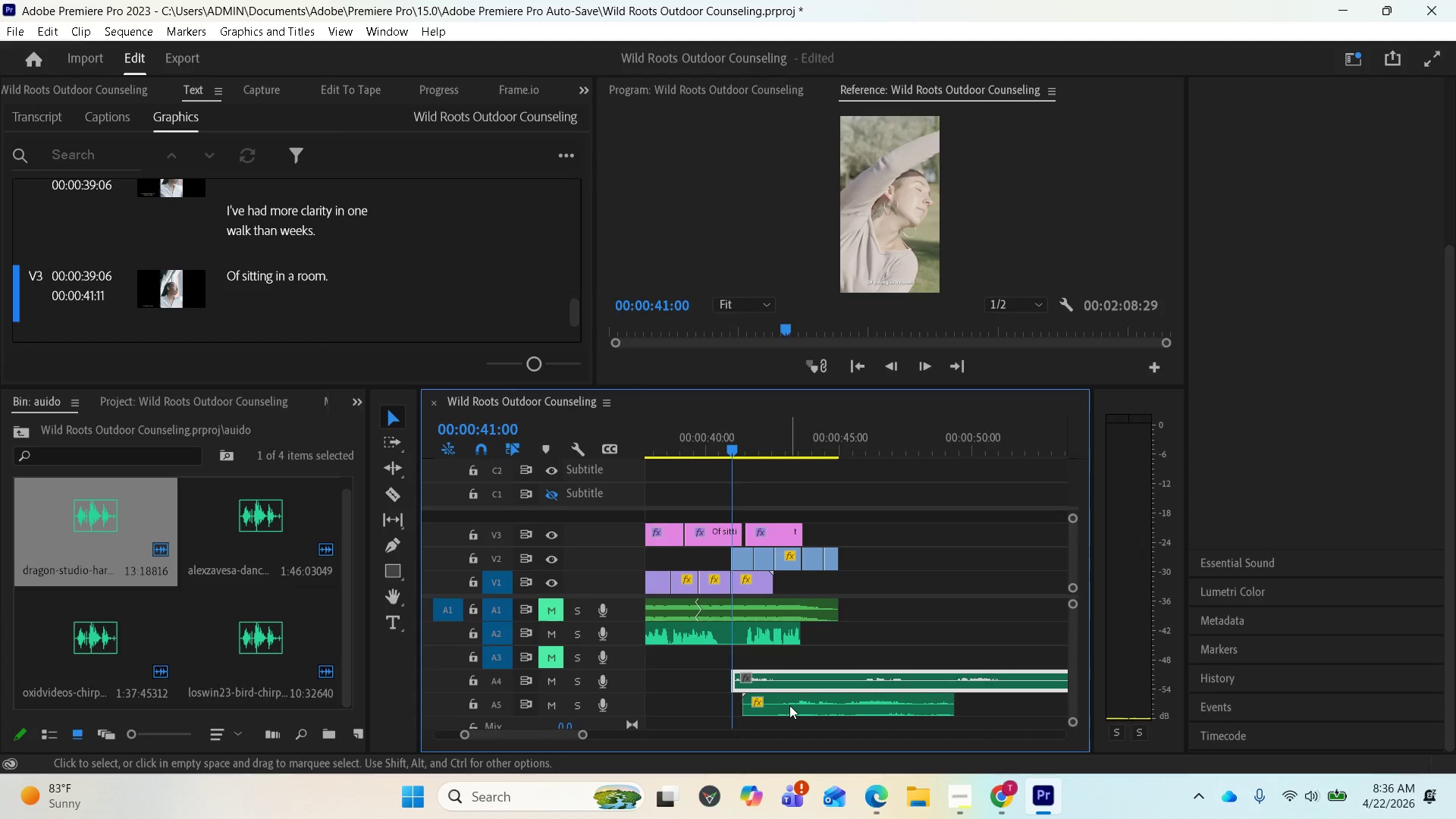 
left_click_drag(start_coordinate=[789, 705], to_coordinate=[782, 705])
 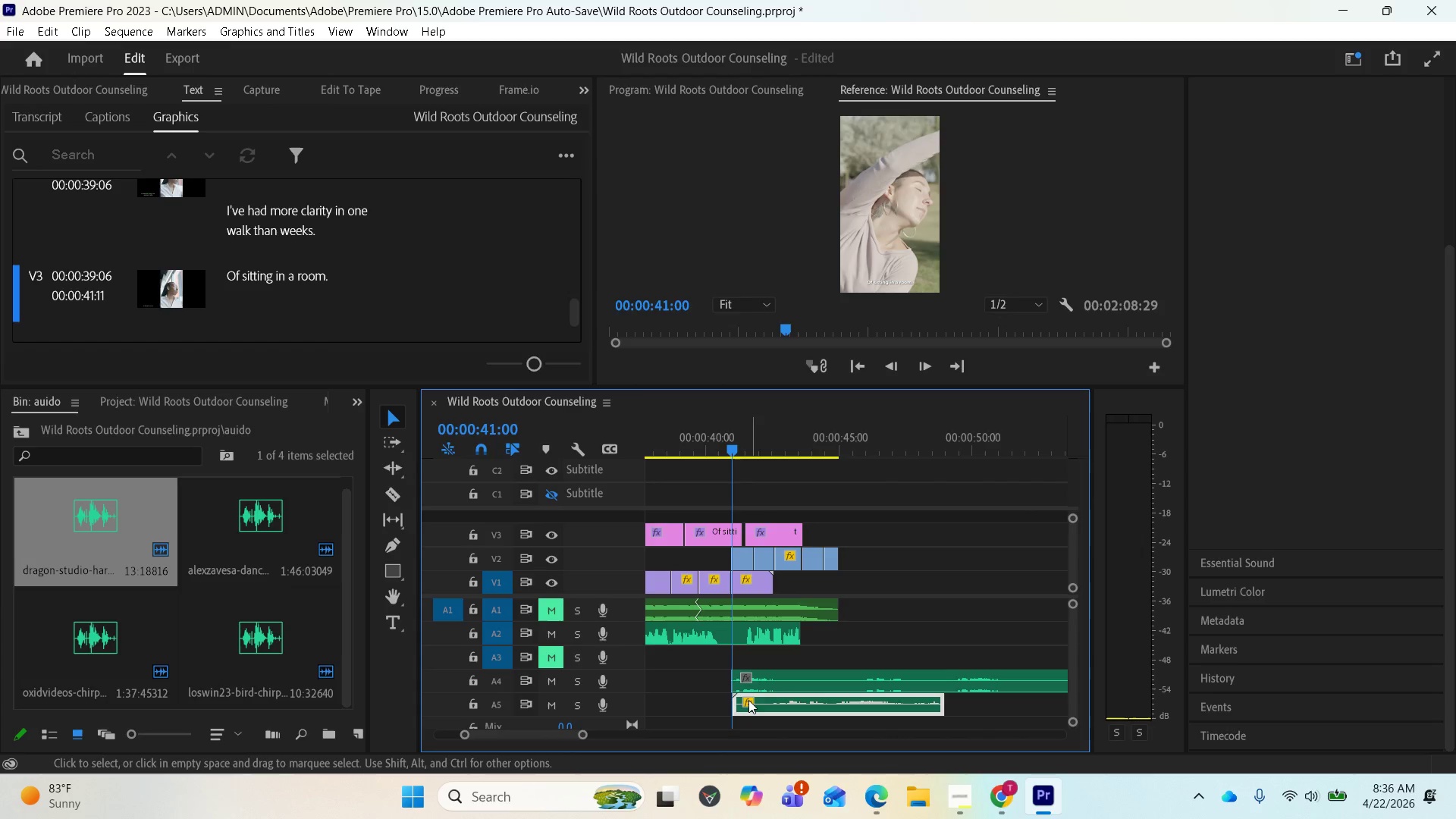 
left_click_drag(start_coordinate=[736, 704], to_coordinate=[771, 706])
 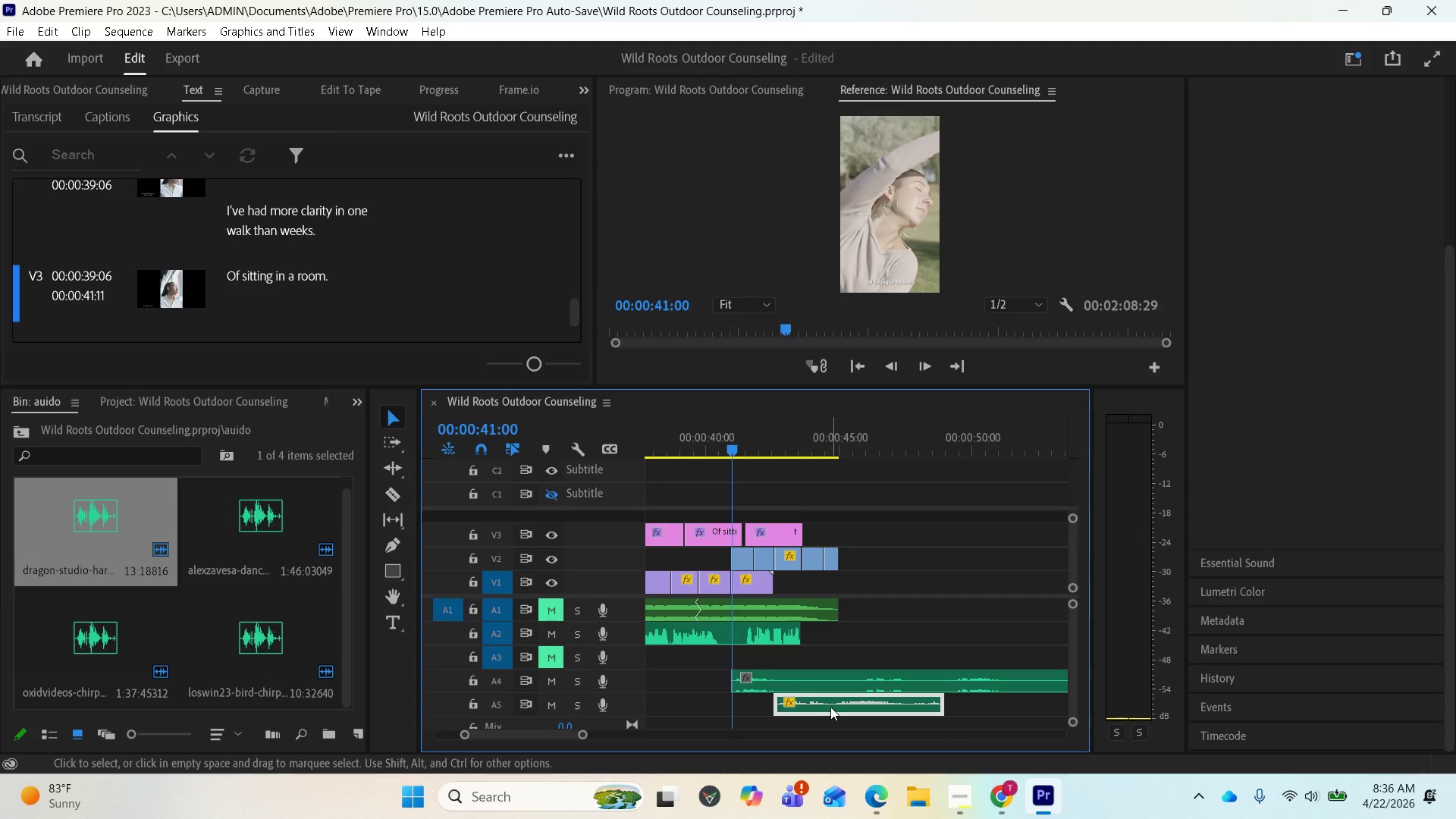 
left_click_drag(start_coordinate=[833, 704], to_coordinate=[794, 705])
 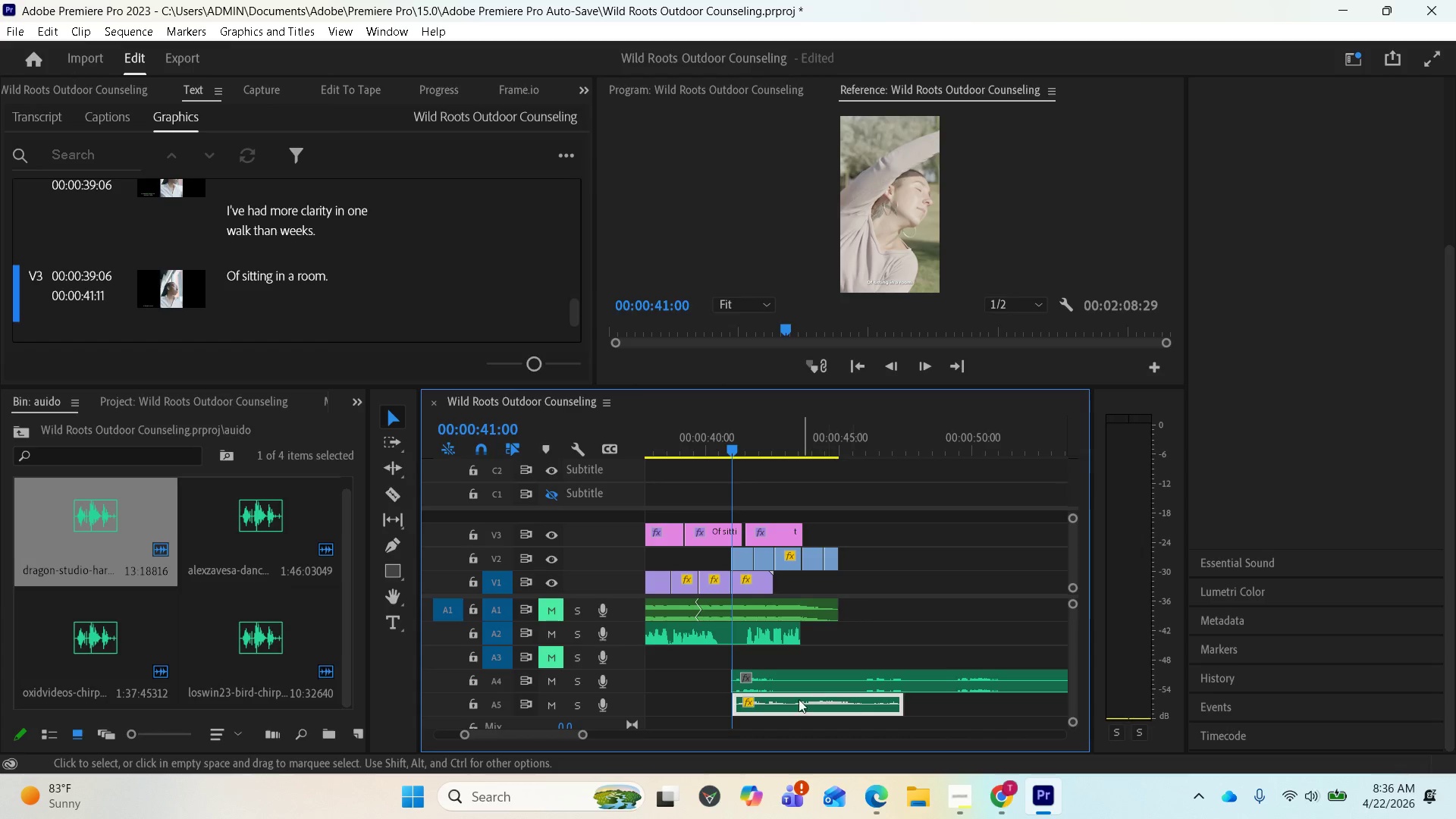 
left_click_drag(start_coordinate=[737, 701], to_coordinate=[754, 704])
 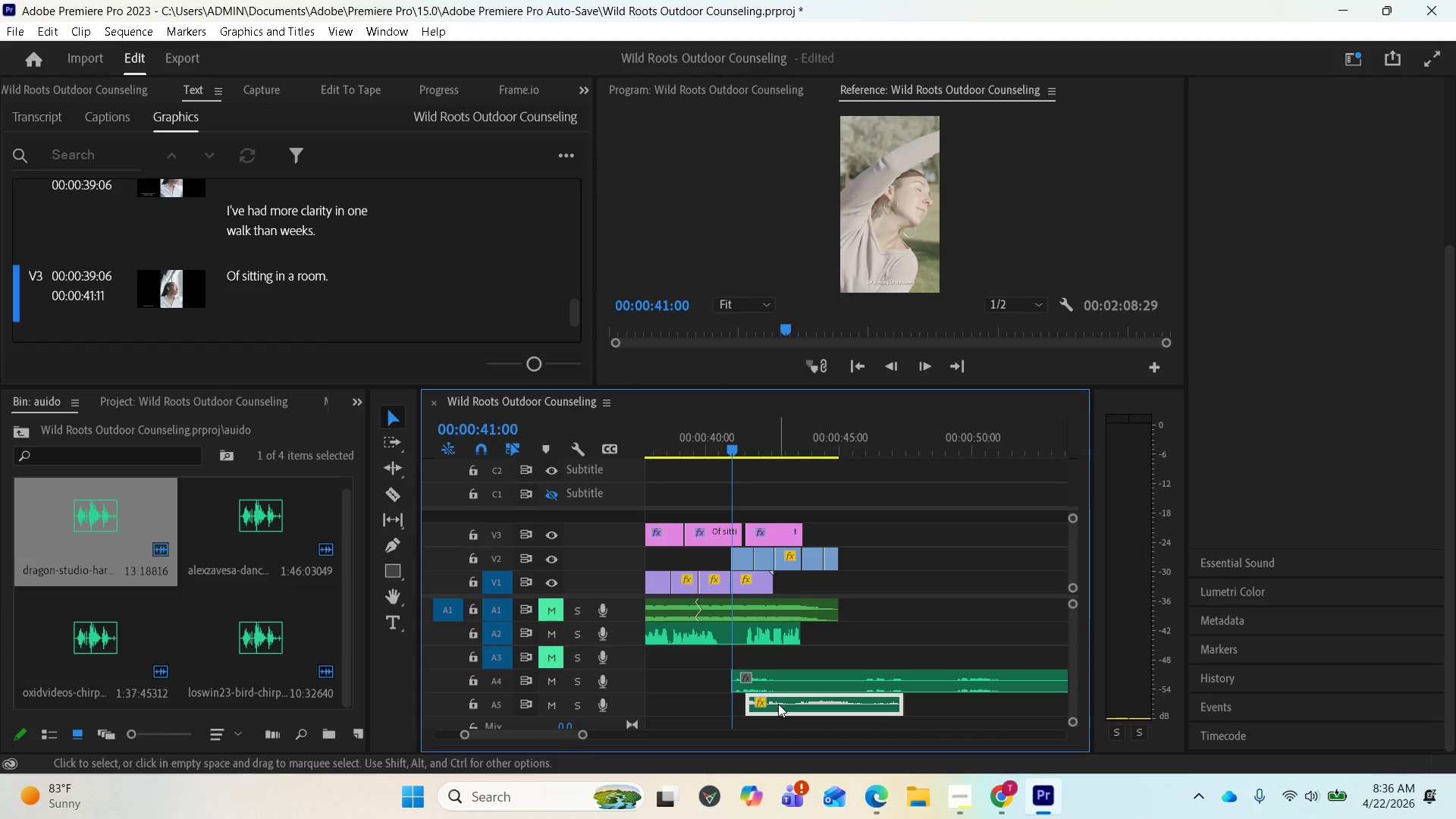 
left_click_drag(start_coordinate=[778, 704], to_coordinate=[768, 703])
 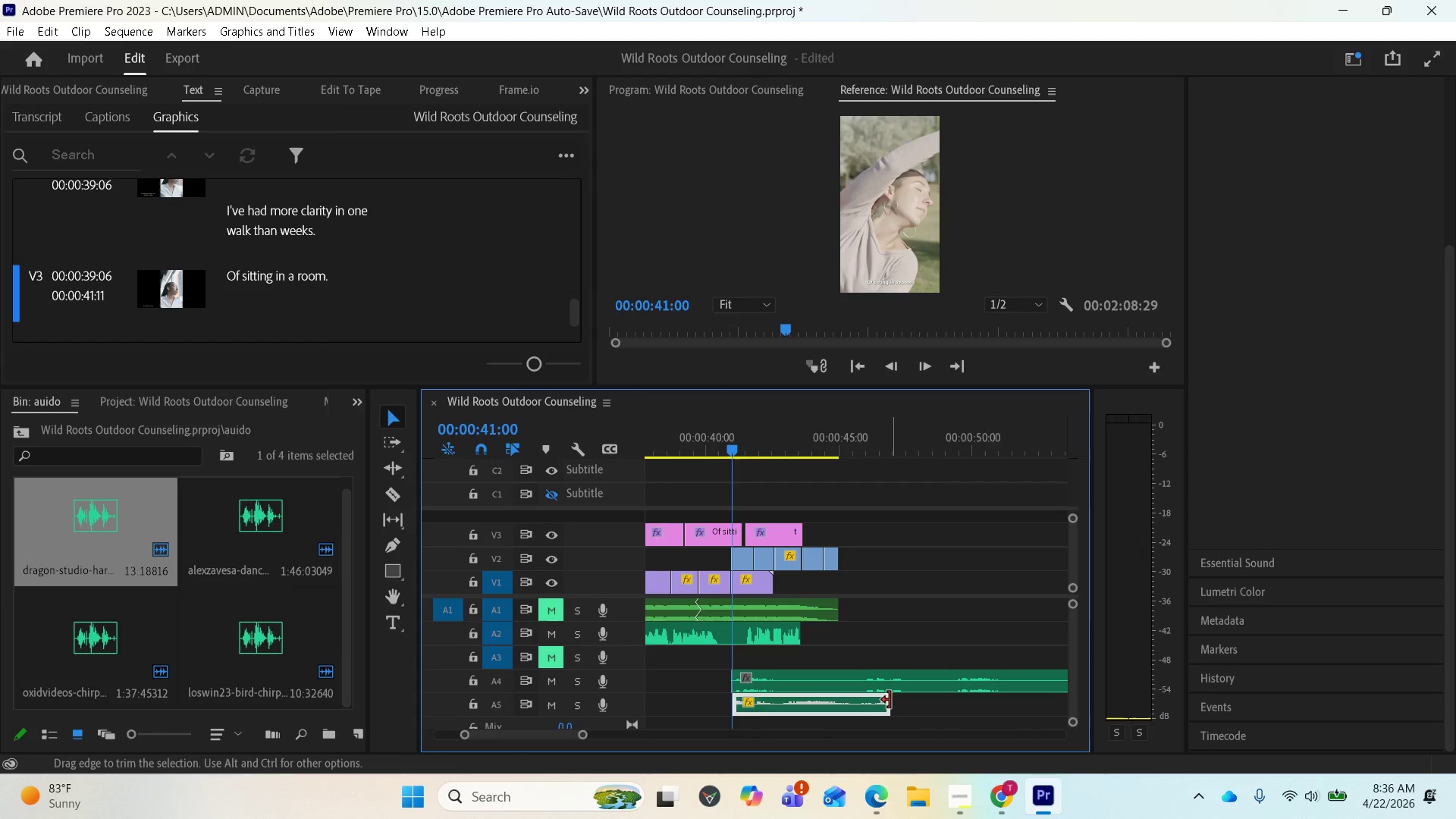 
left_click_drag(start_coordinate=[891, 700], to_coordinate=[845, 700])
 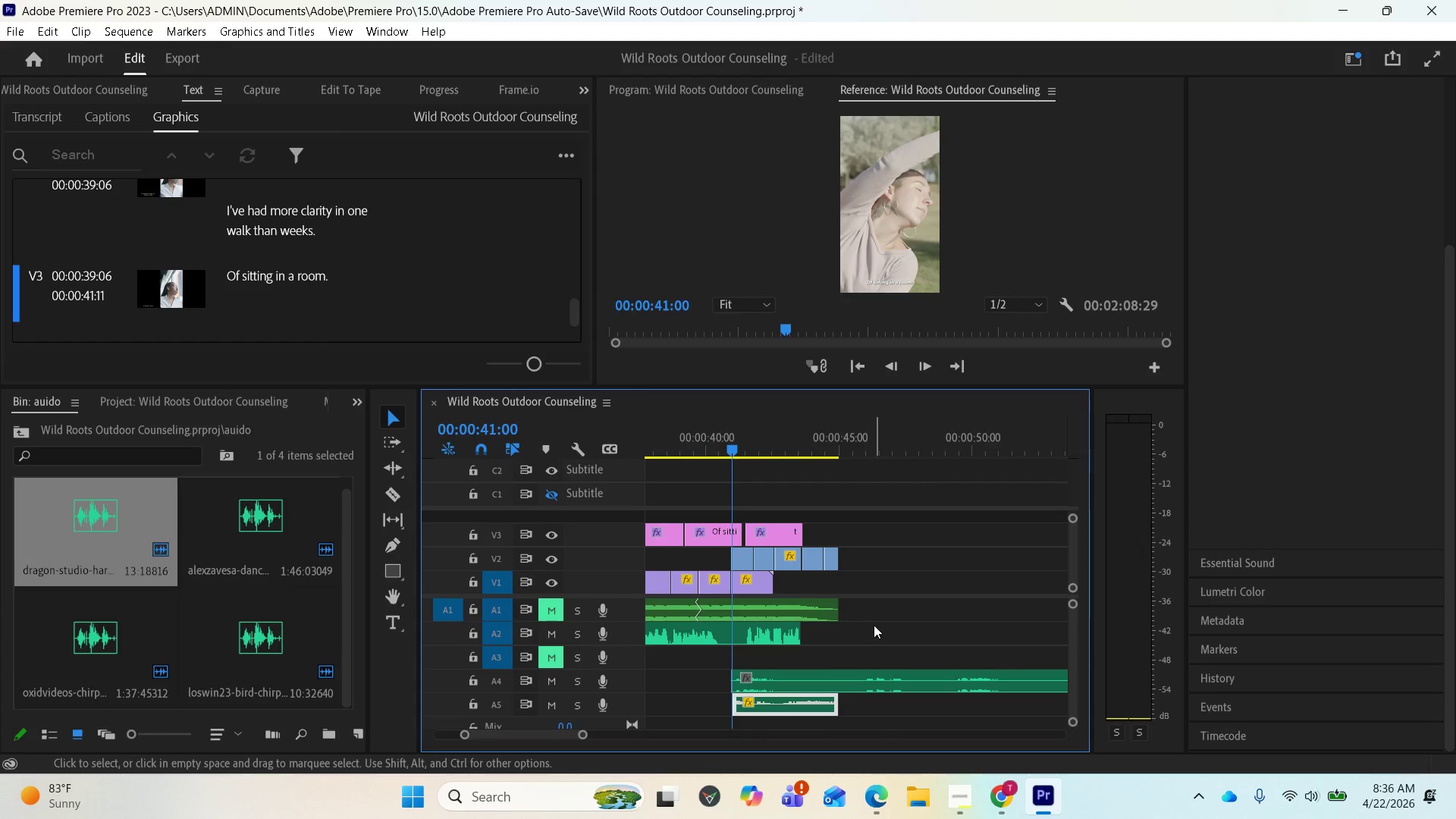 
key(Space)
 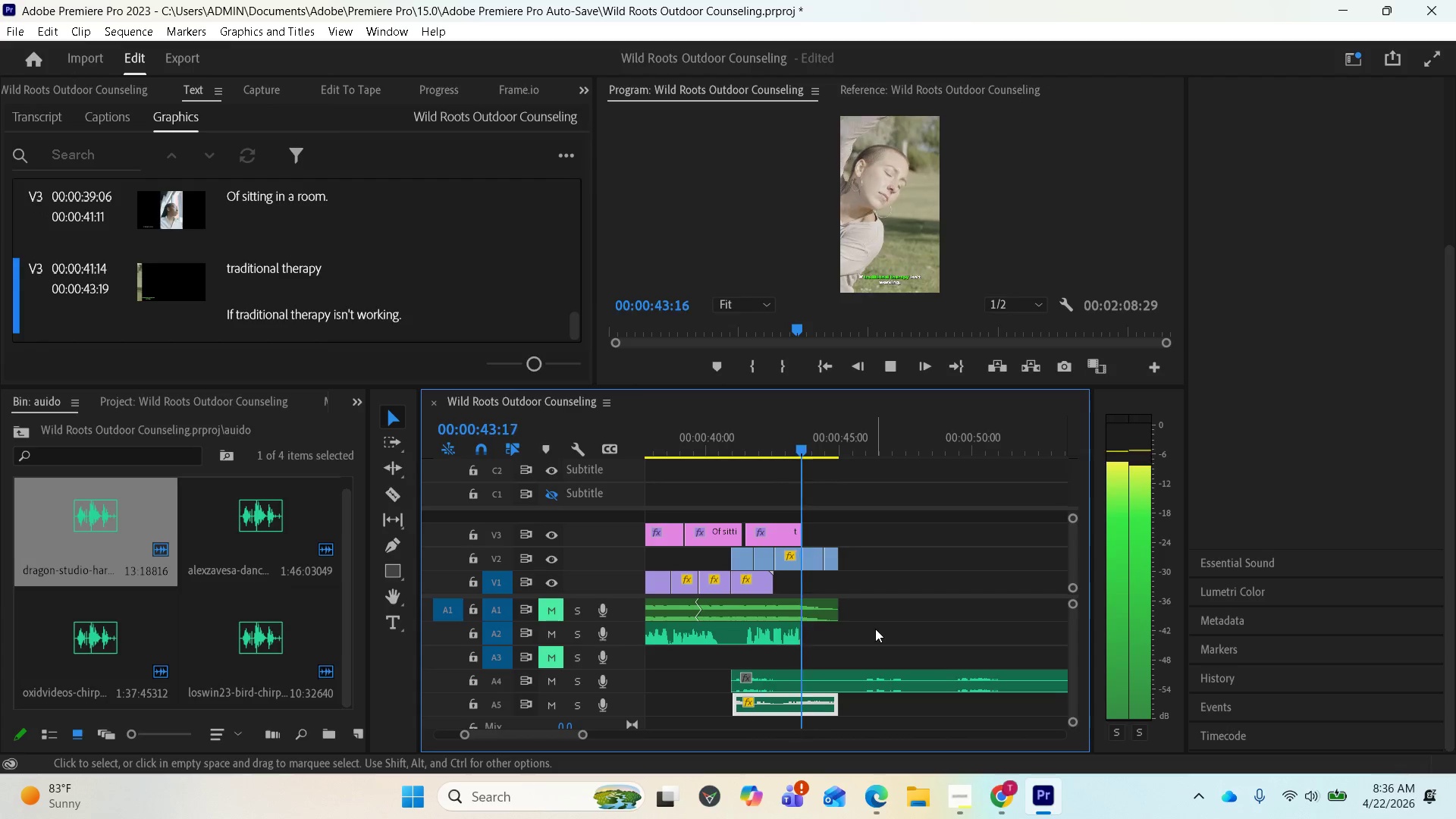 
key(Space)
 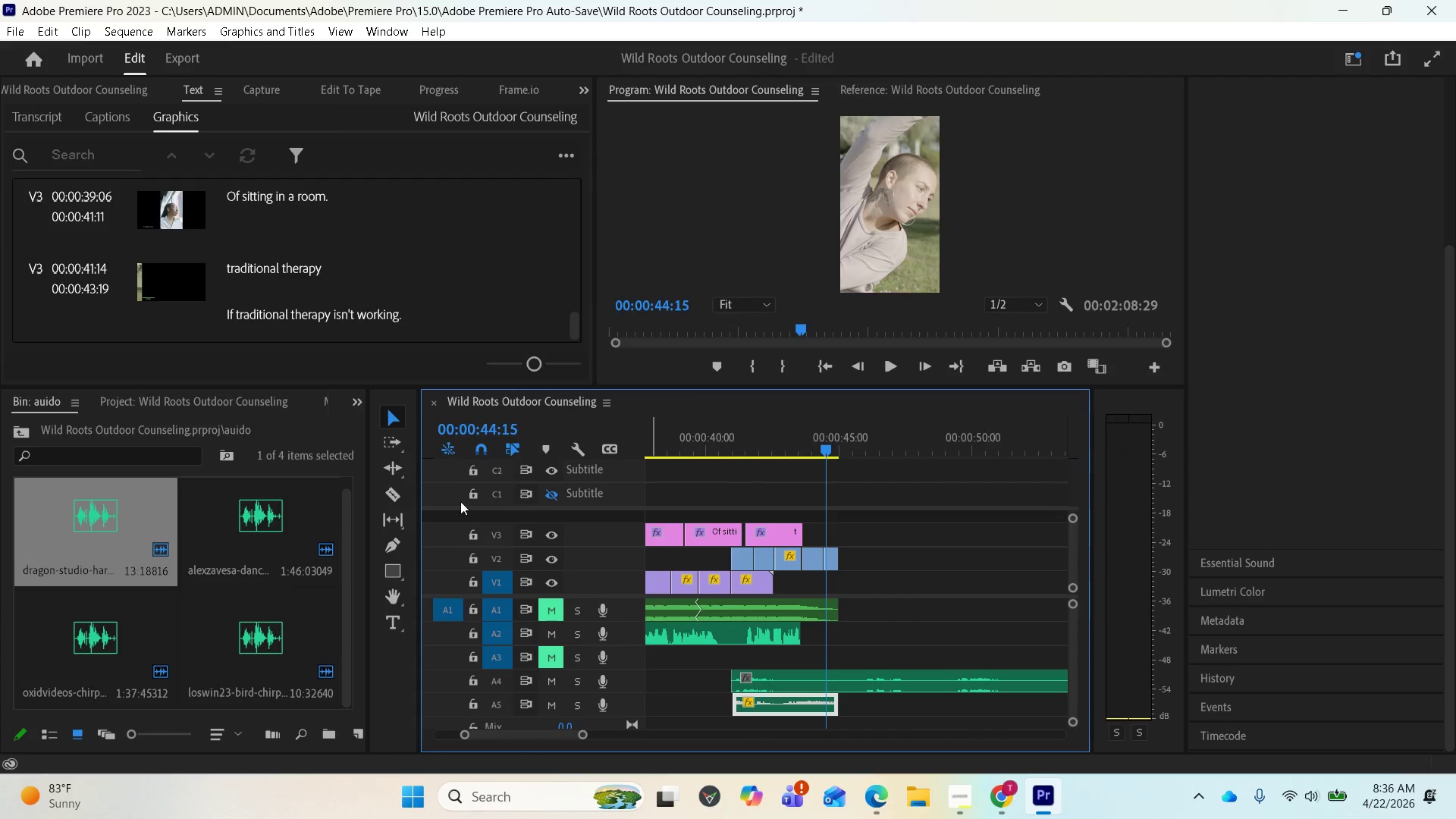 
left_click([389, 494])
 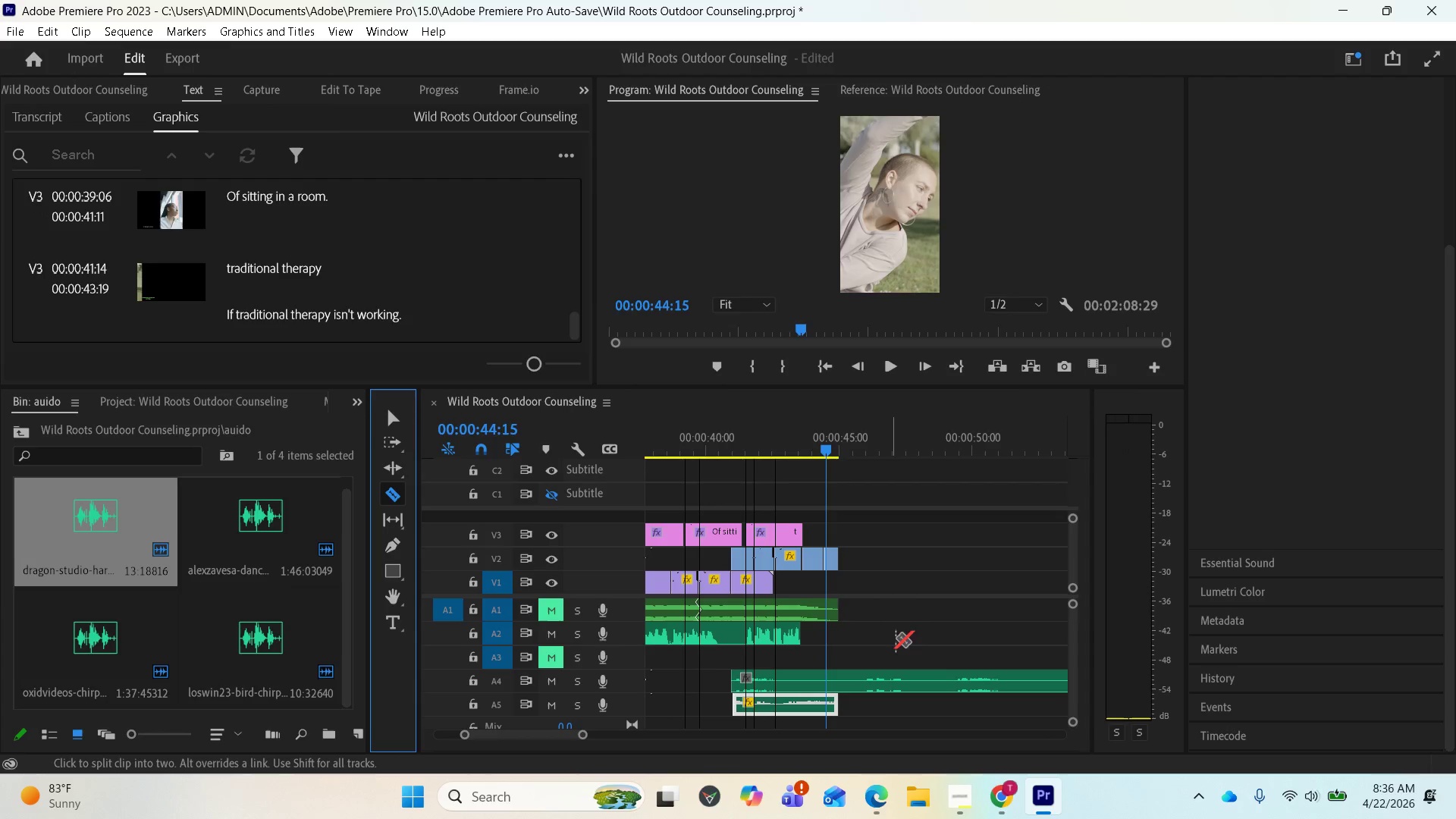 
key(Space)
 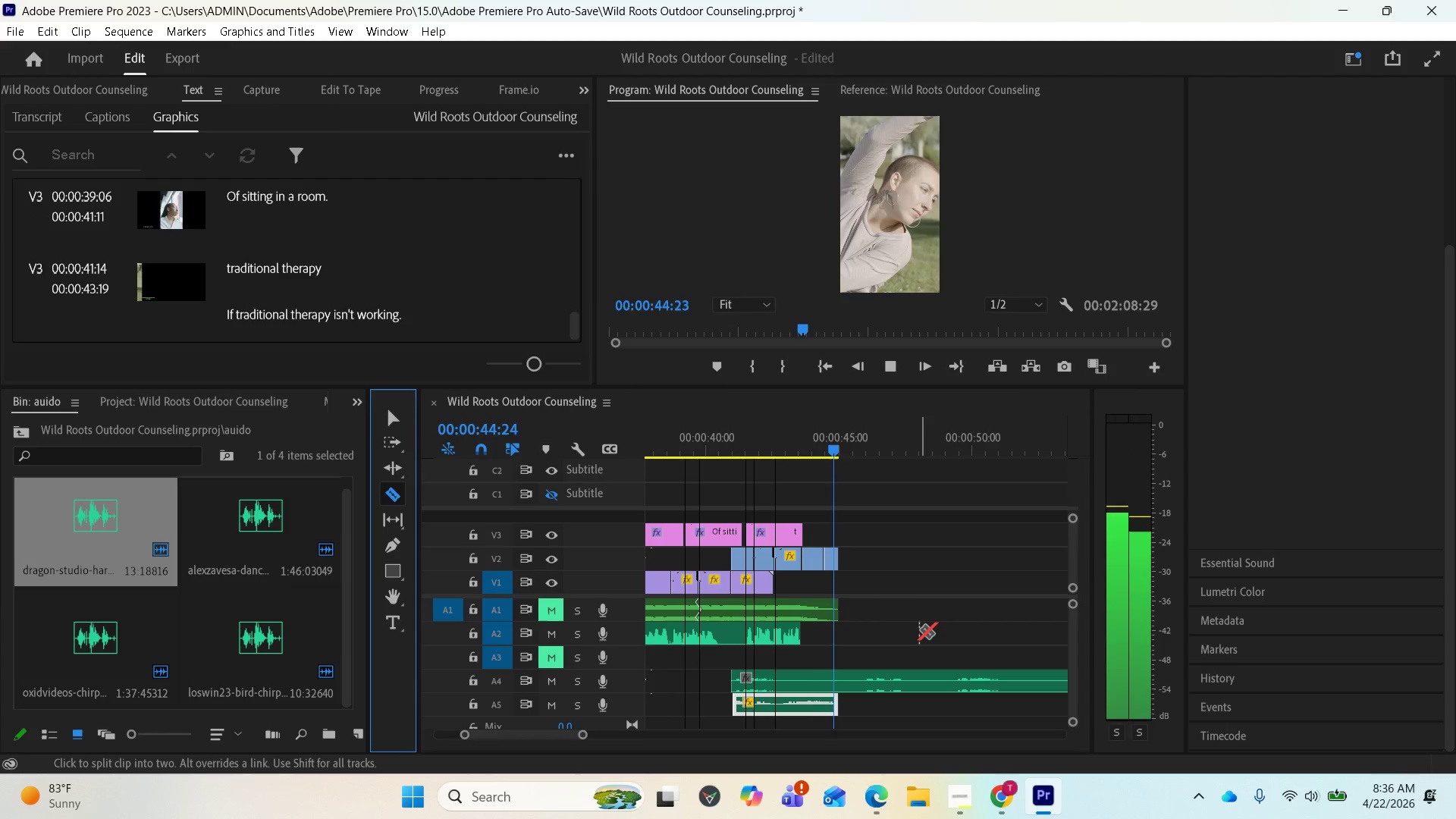 
key(Space)
 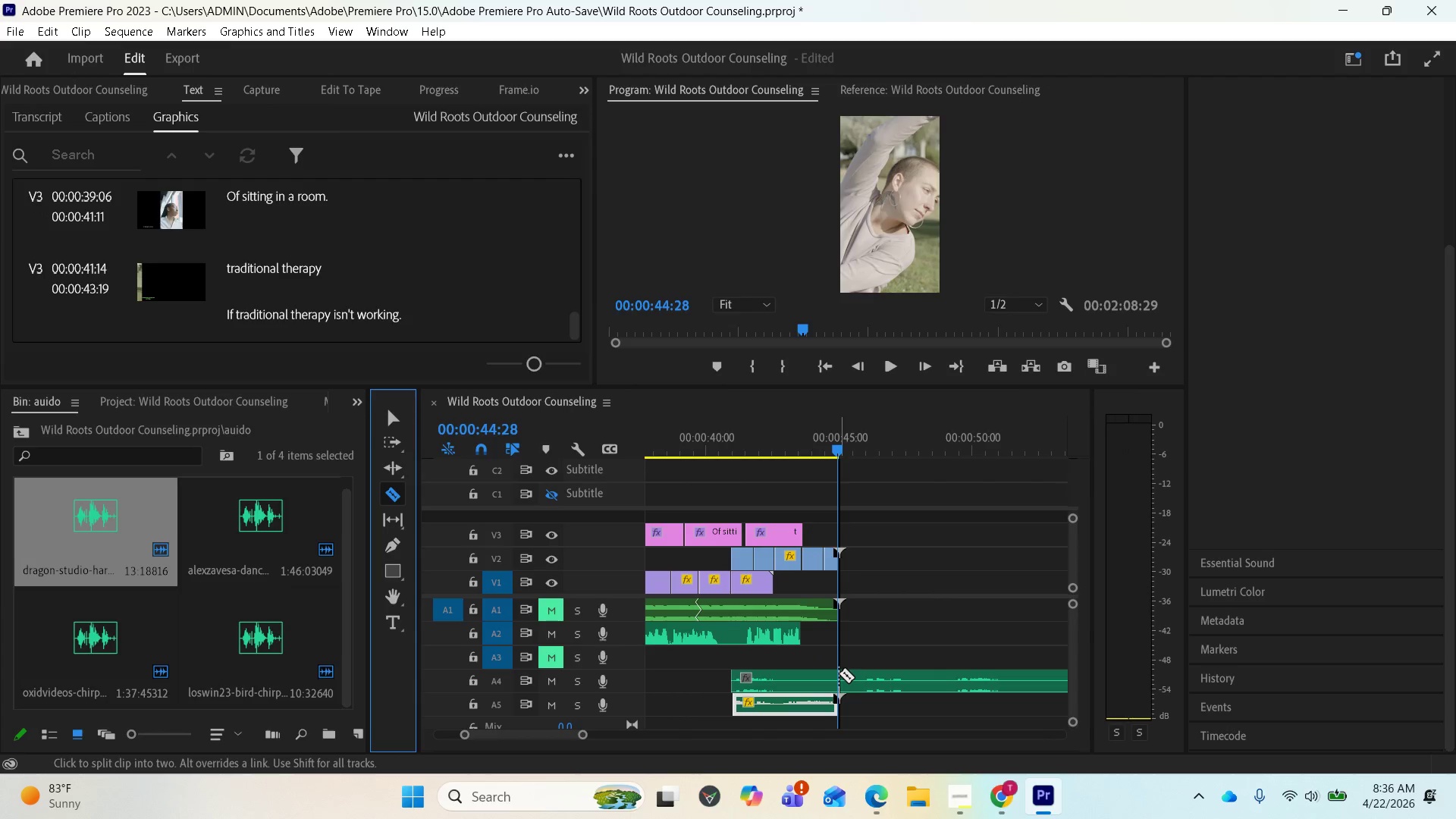 
left_click([839, 673])
 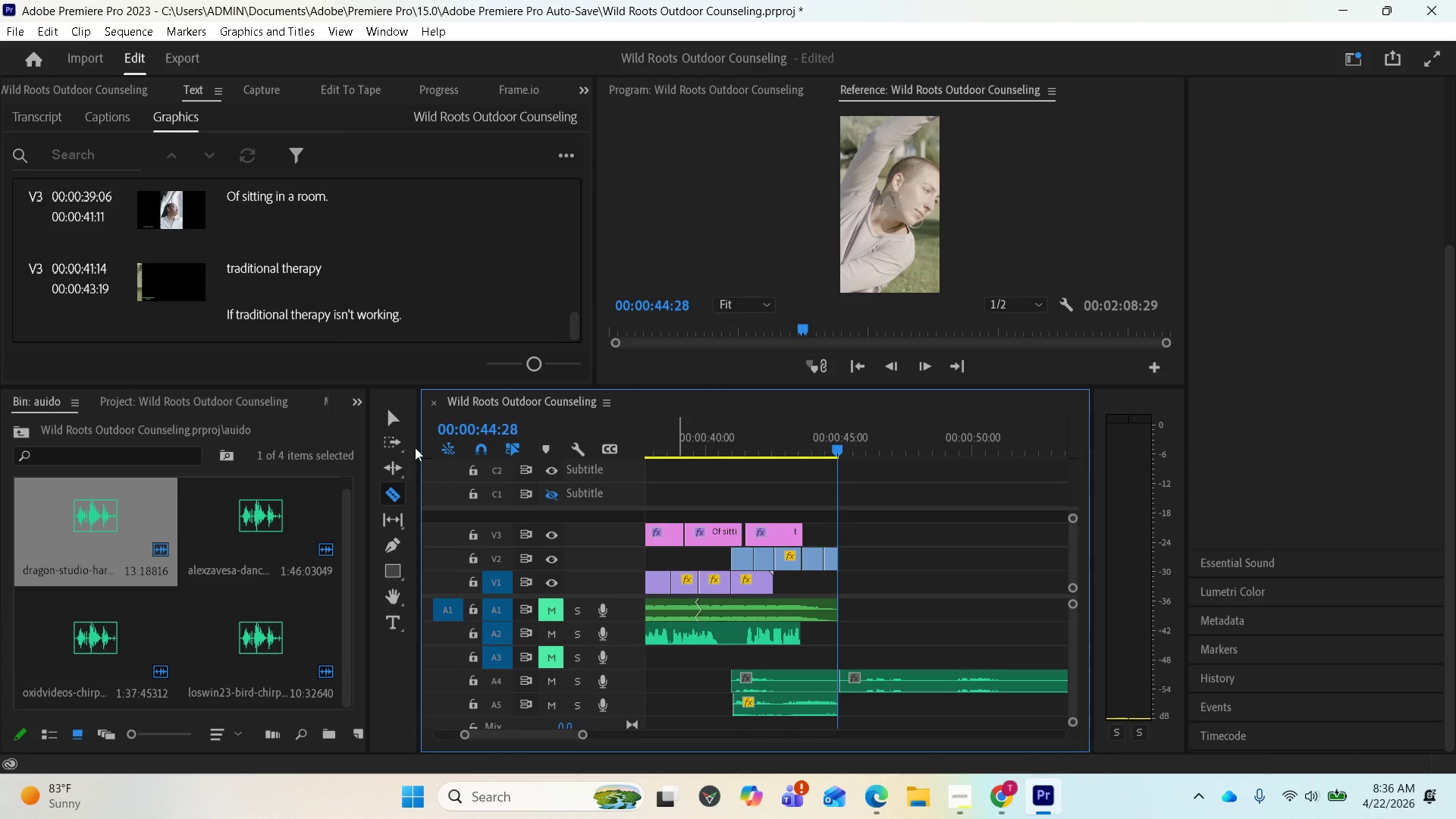 
left_click([391, 419])
 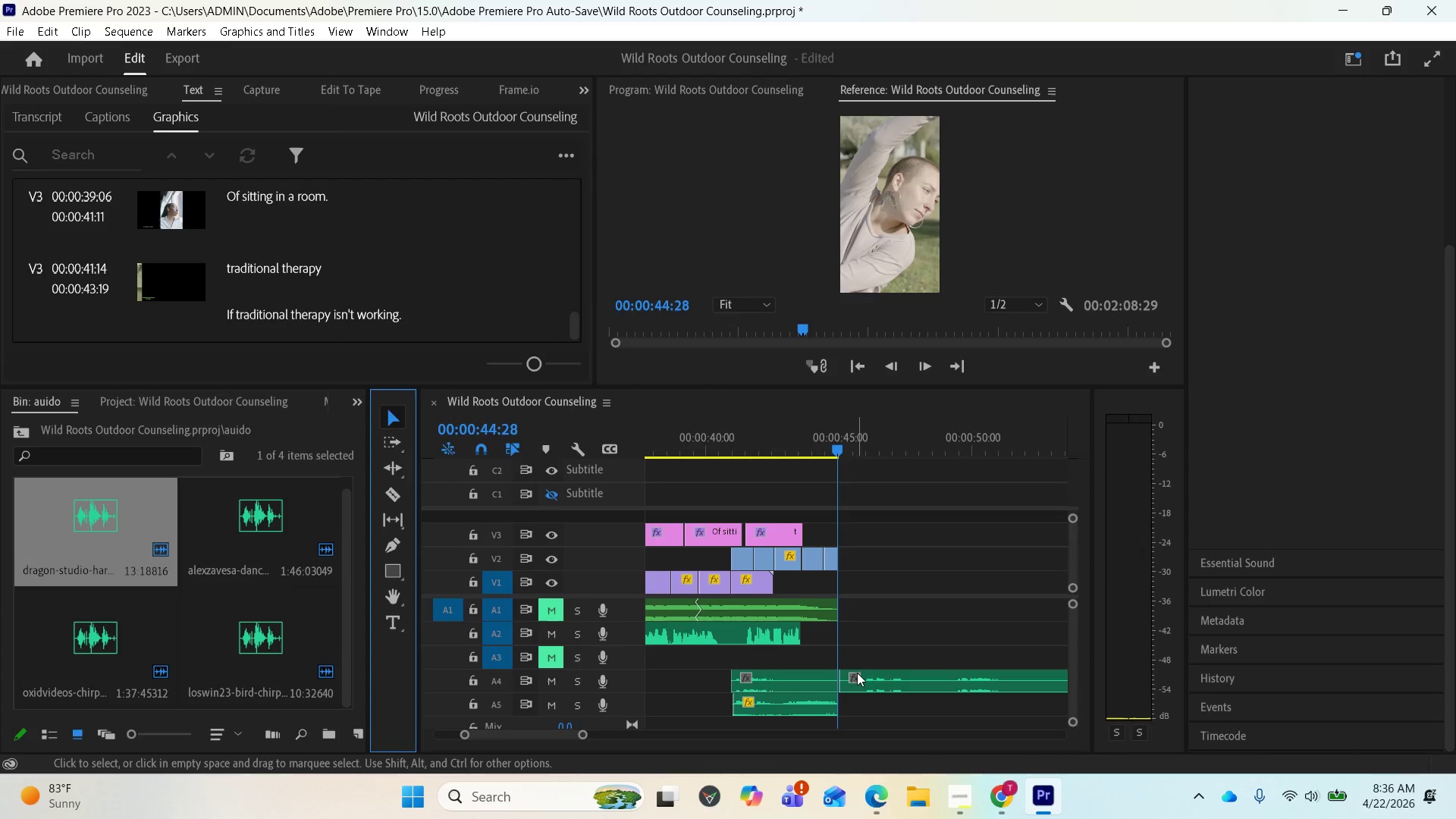 
left_click([874, 682])
 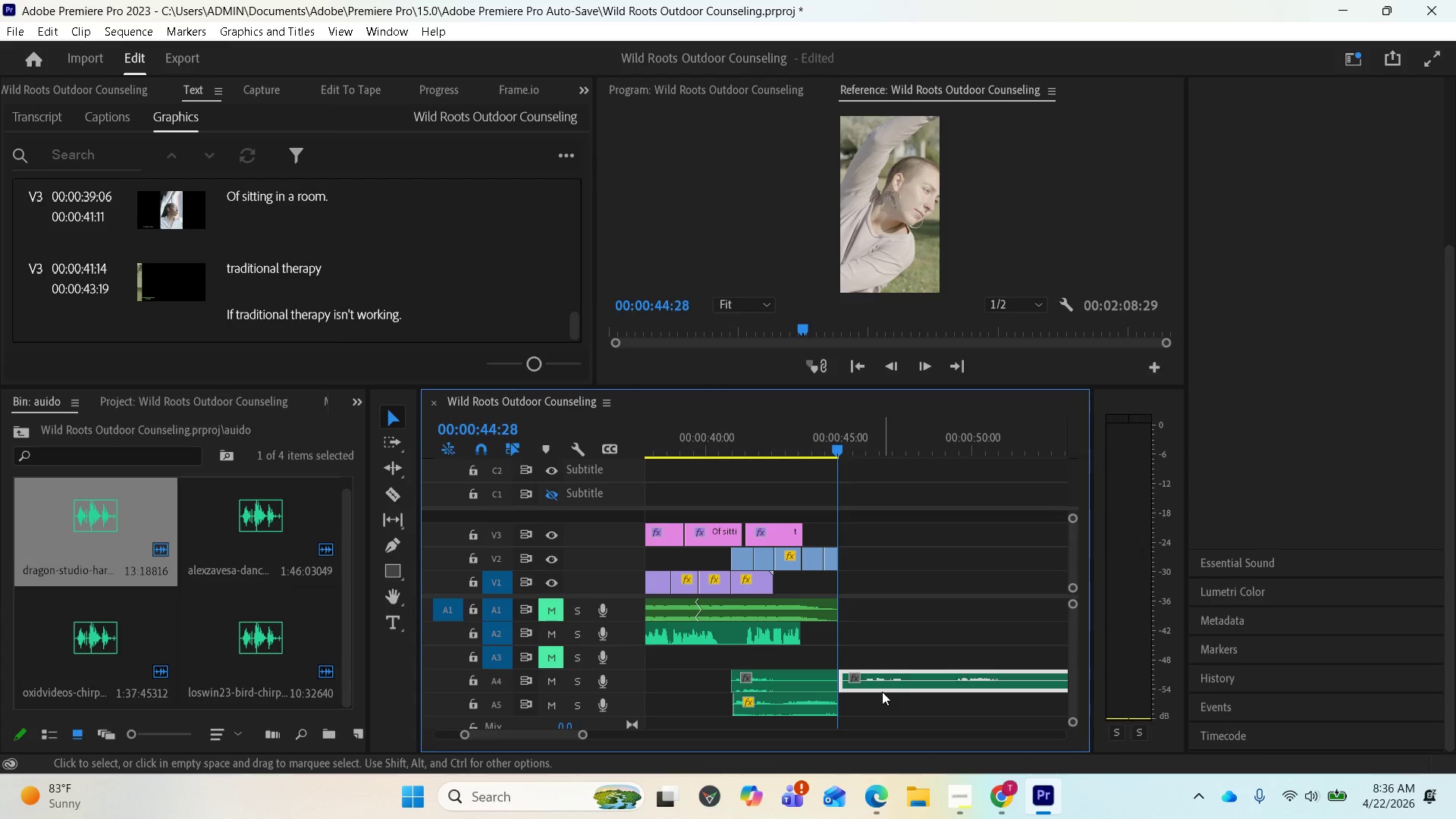 
key(Delete)
 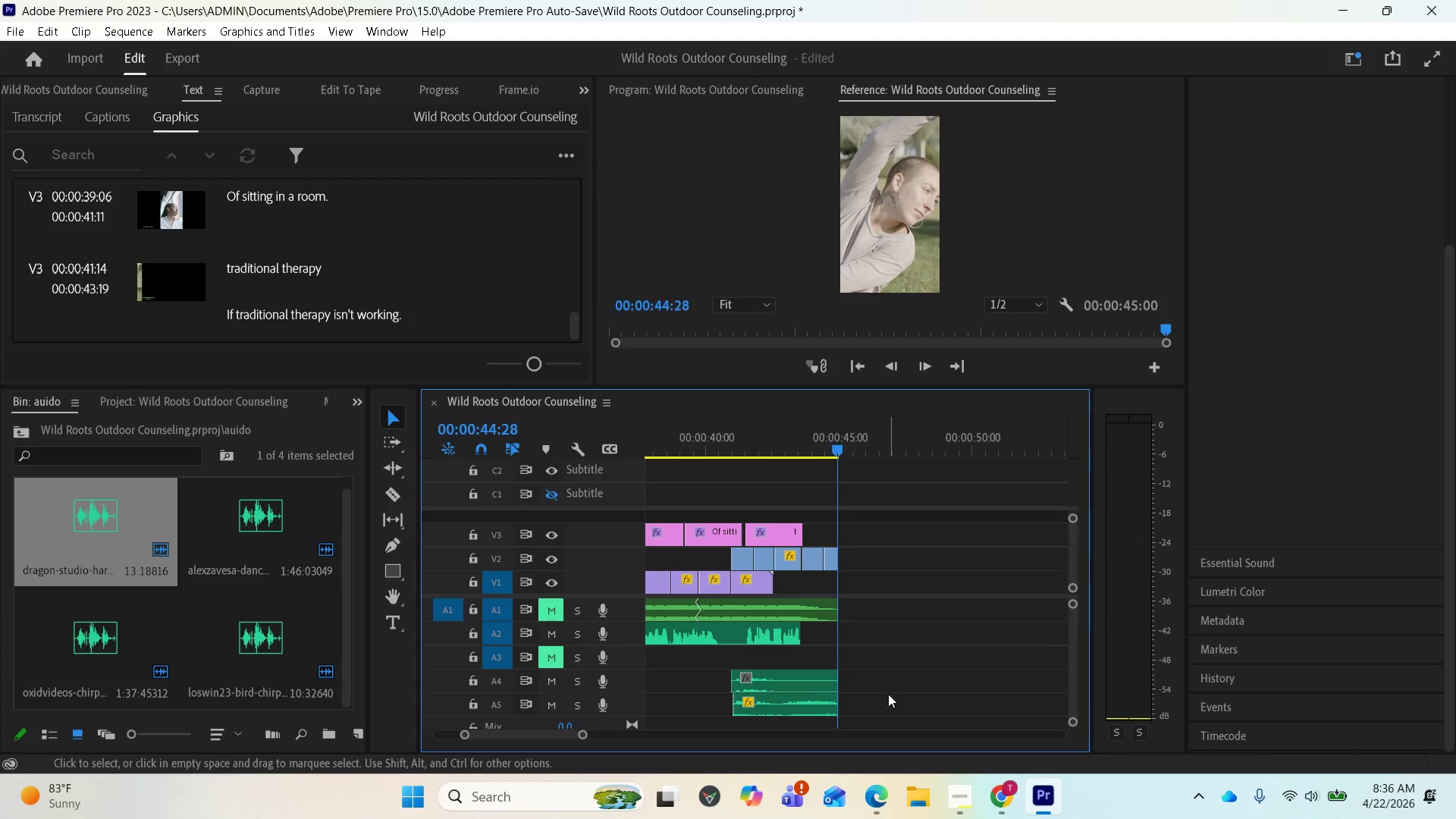 
key(Space)
 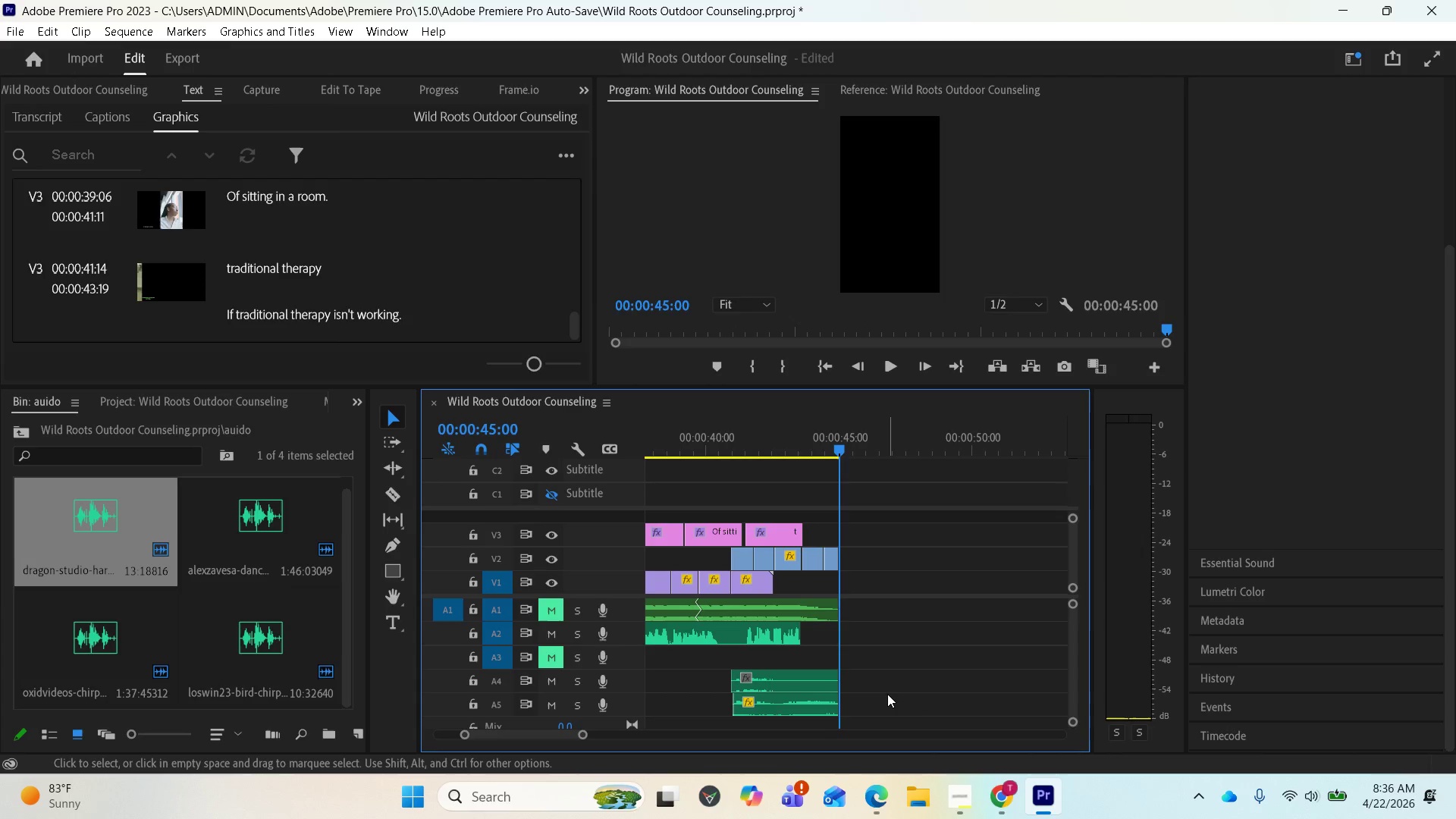 
key(Space)
 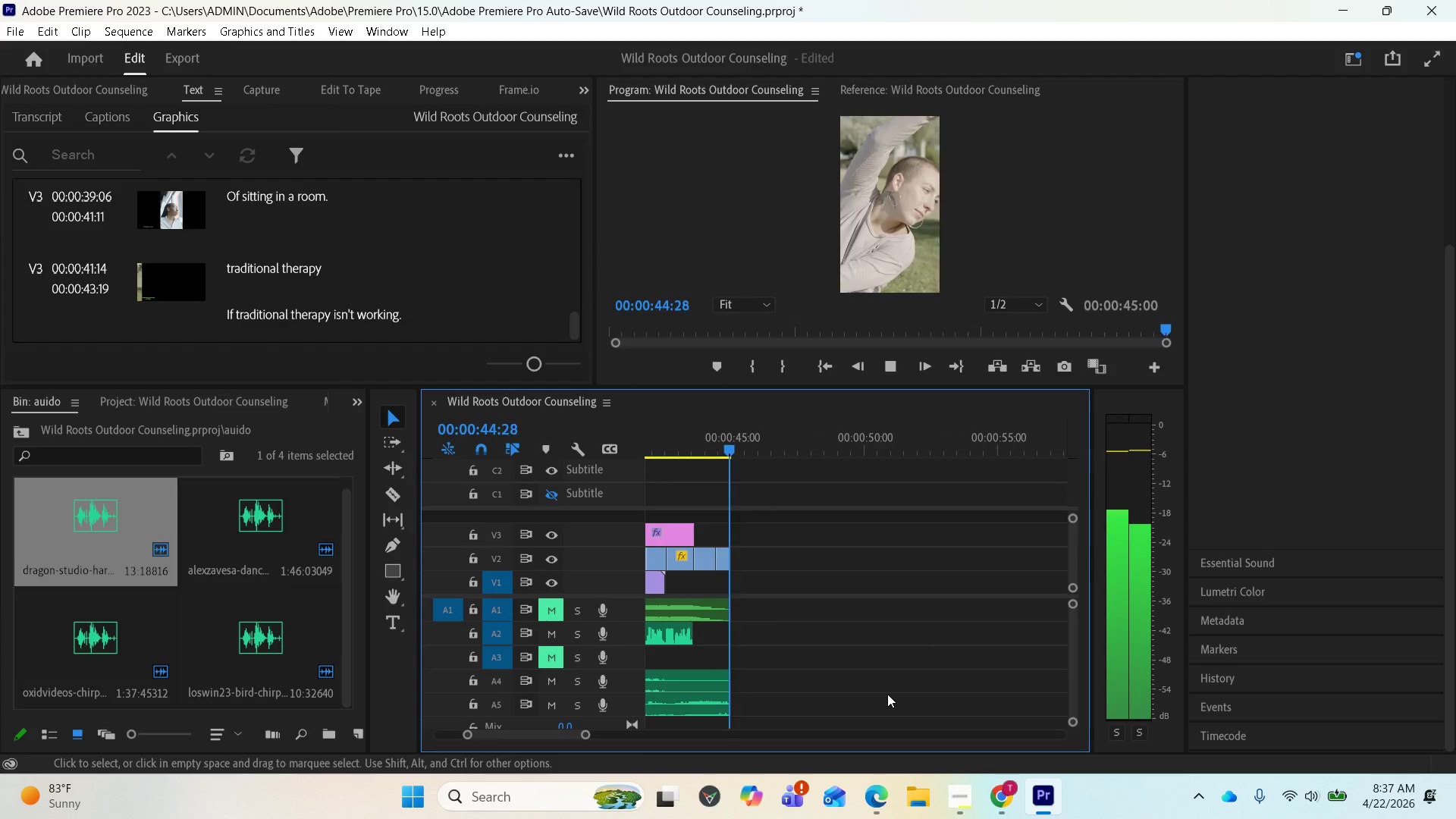 
wait(50.41)
 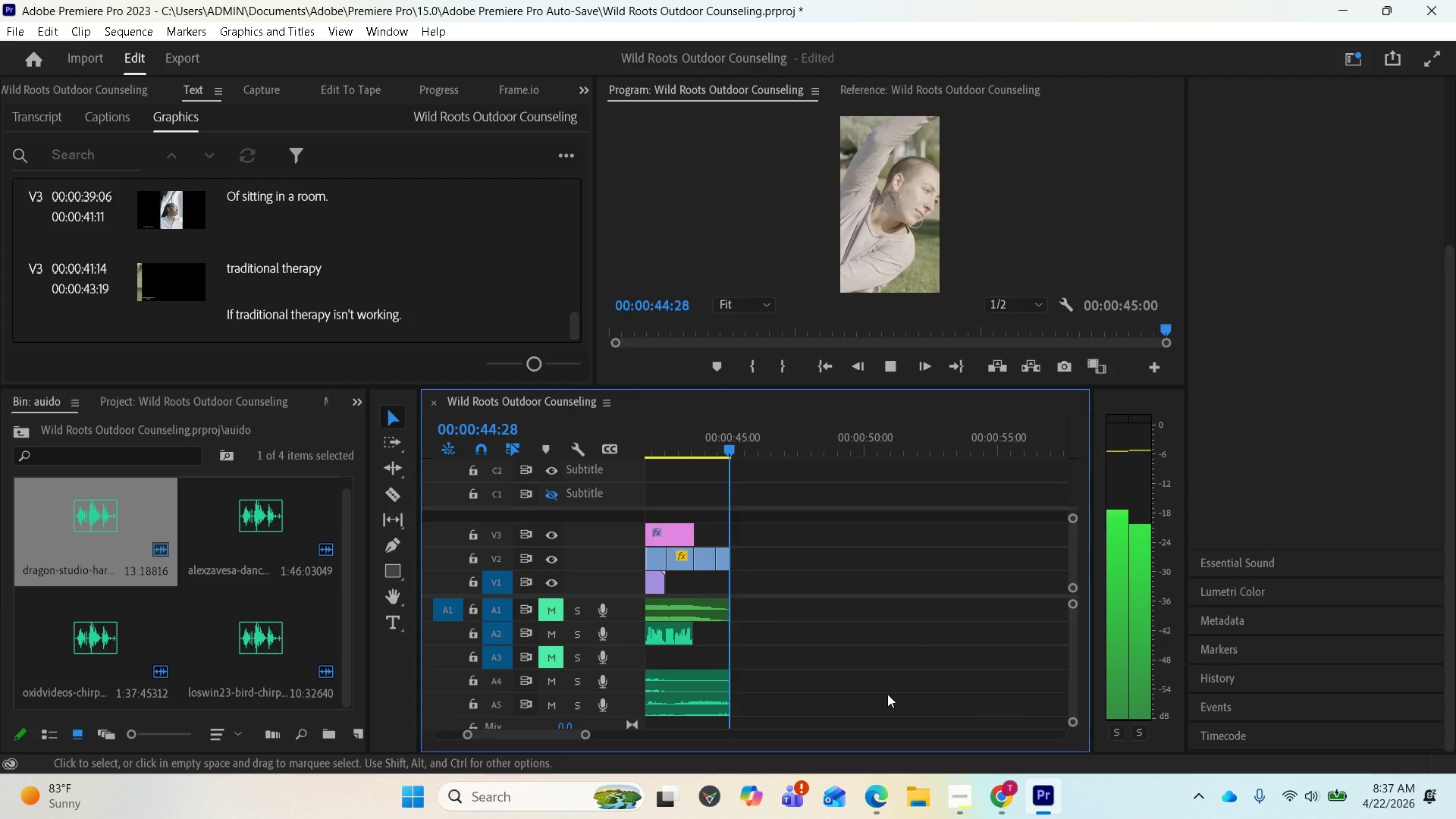 
left_click_drag(start_coordinate=[693, 633], to_coordinate=[762, 630])
 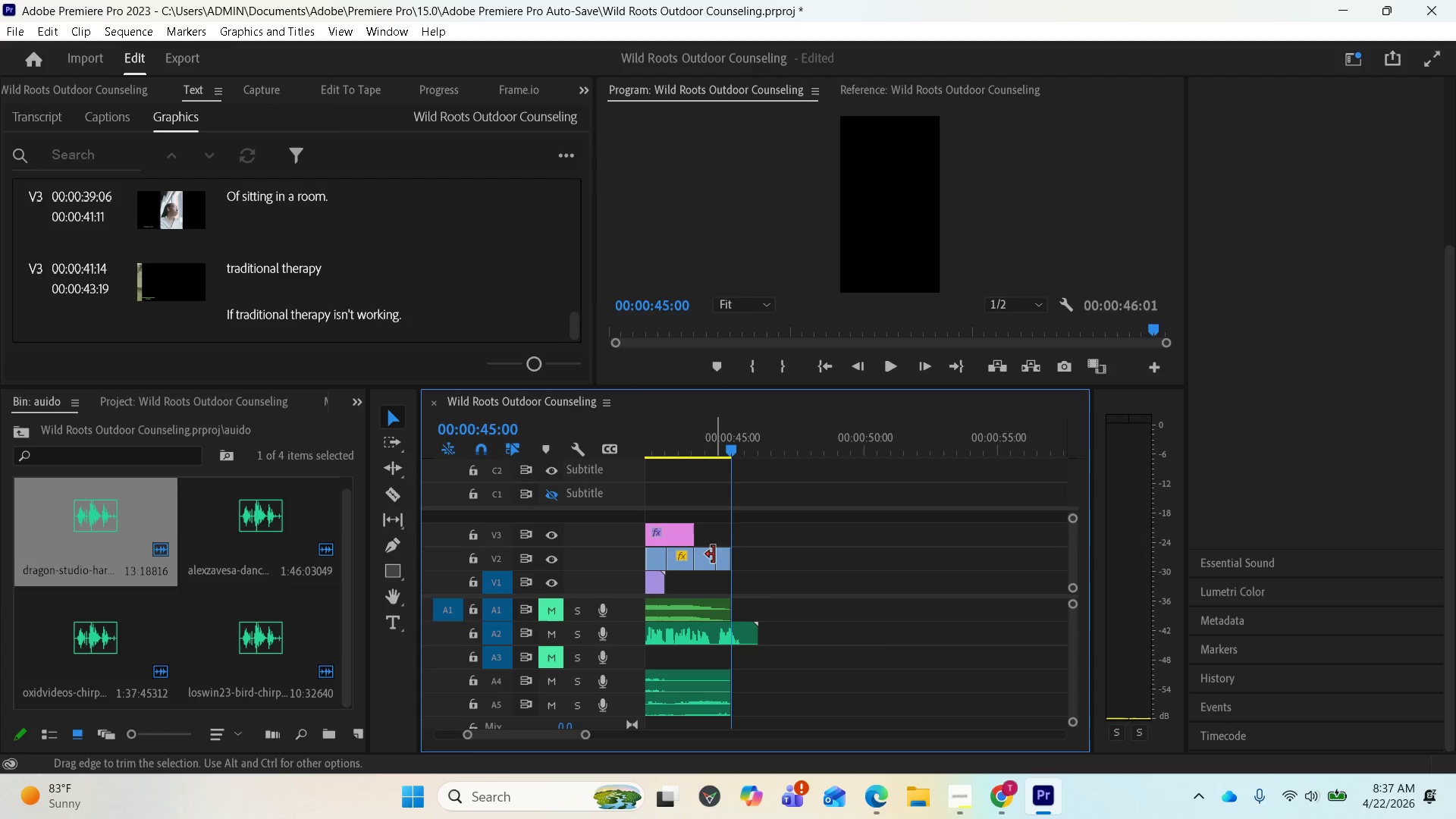 
scroll: coordinate [839, 666], scroll_direction: up, amount: 6.0
 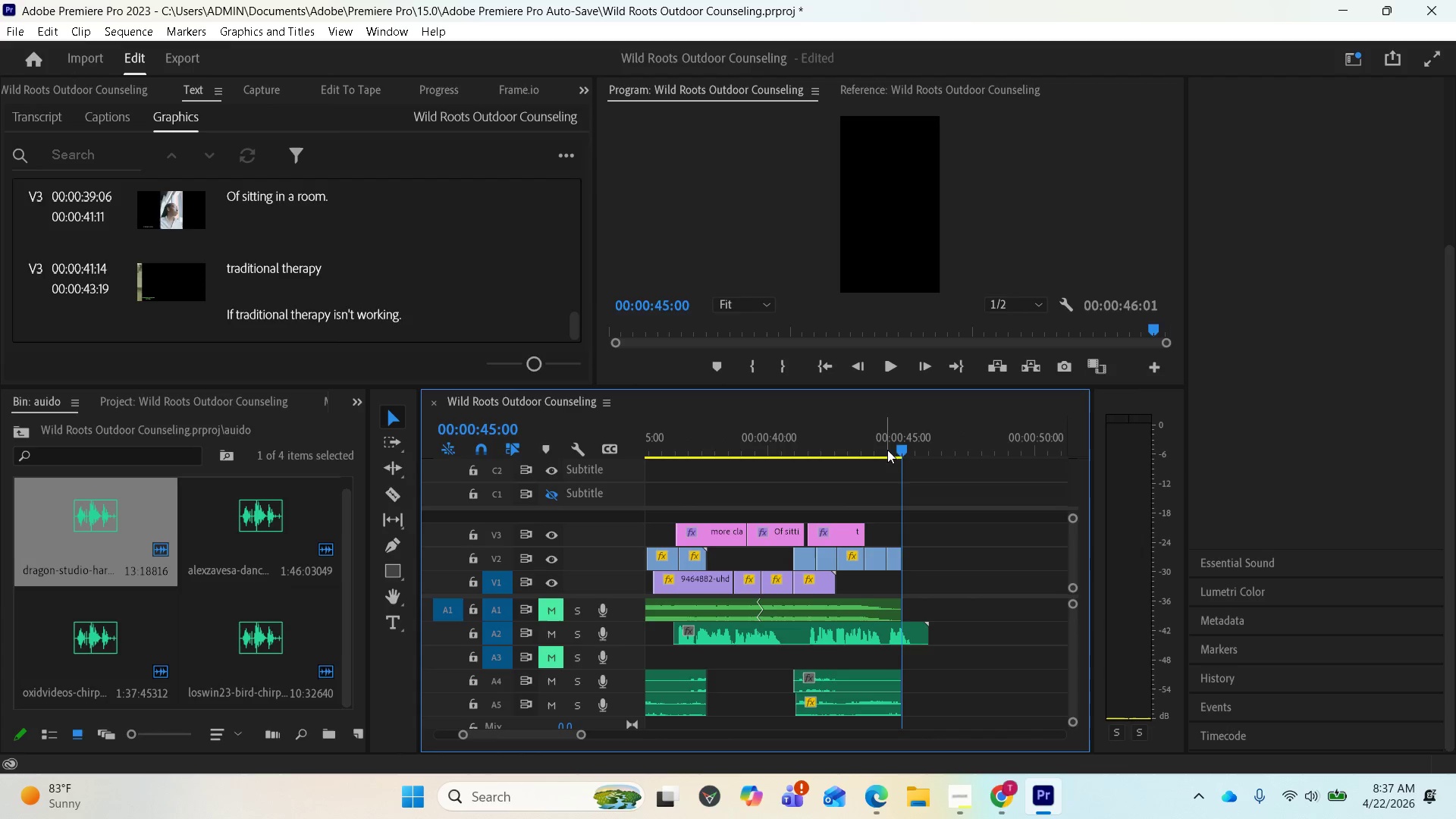 
left_click_drag(start_coordinate=[900, 444], to_coordinate=[885, 455])
 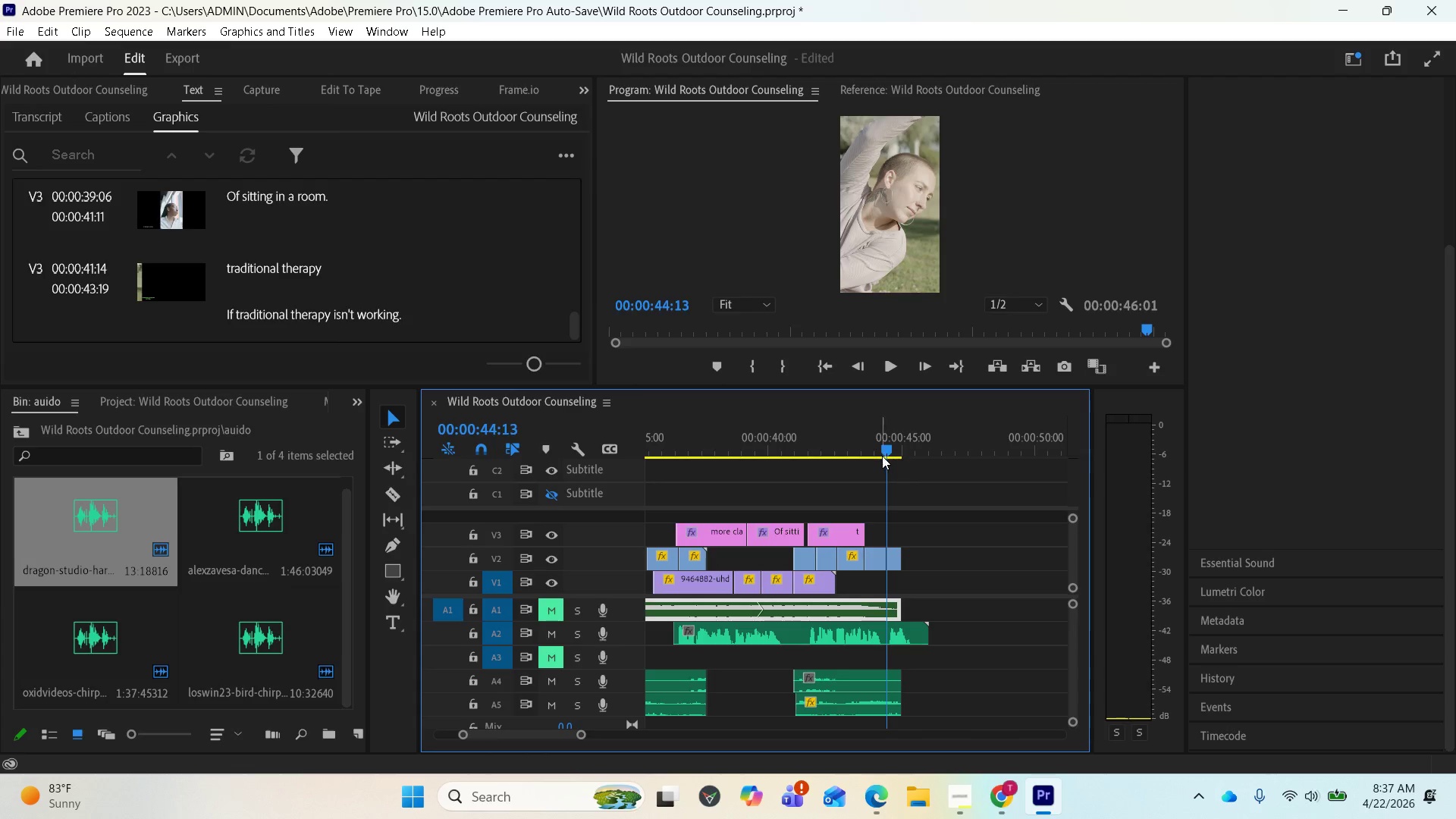 
key(Space)
 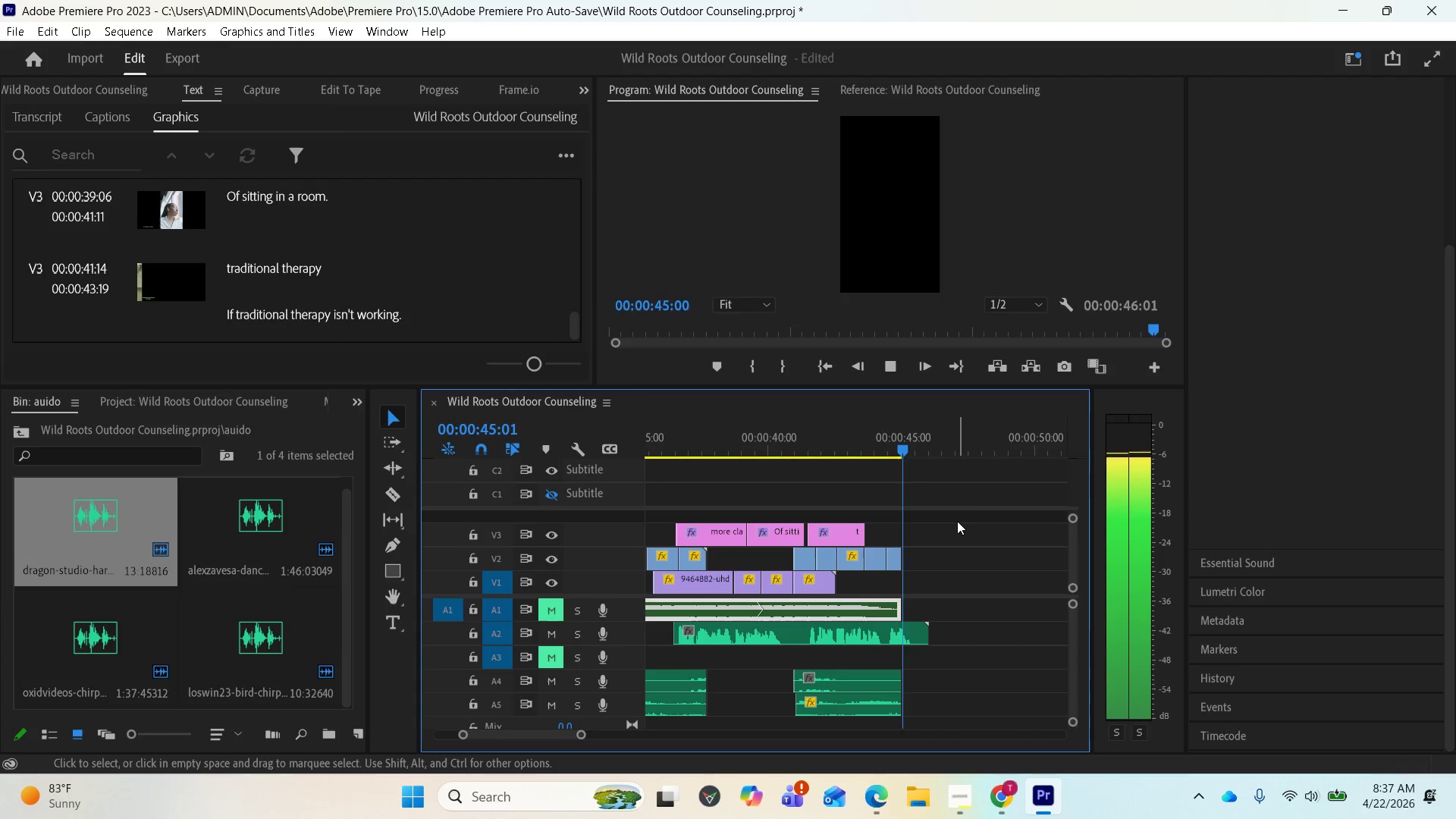 
key(Space)
 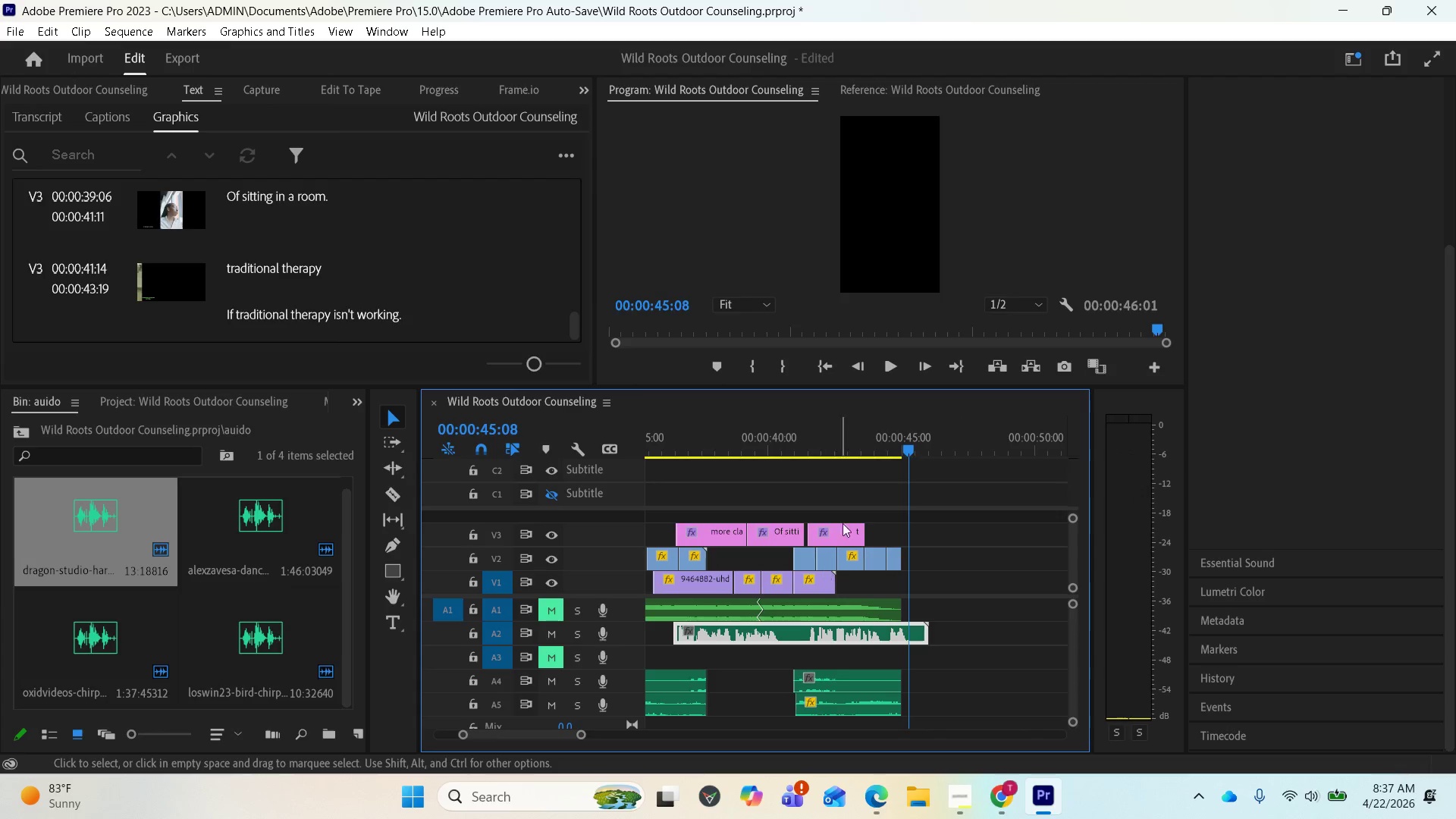 
left_click_drag(start_coordinate=[903, 451], to_coordinate=[825, 466])
 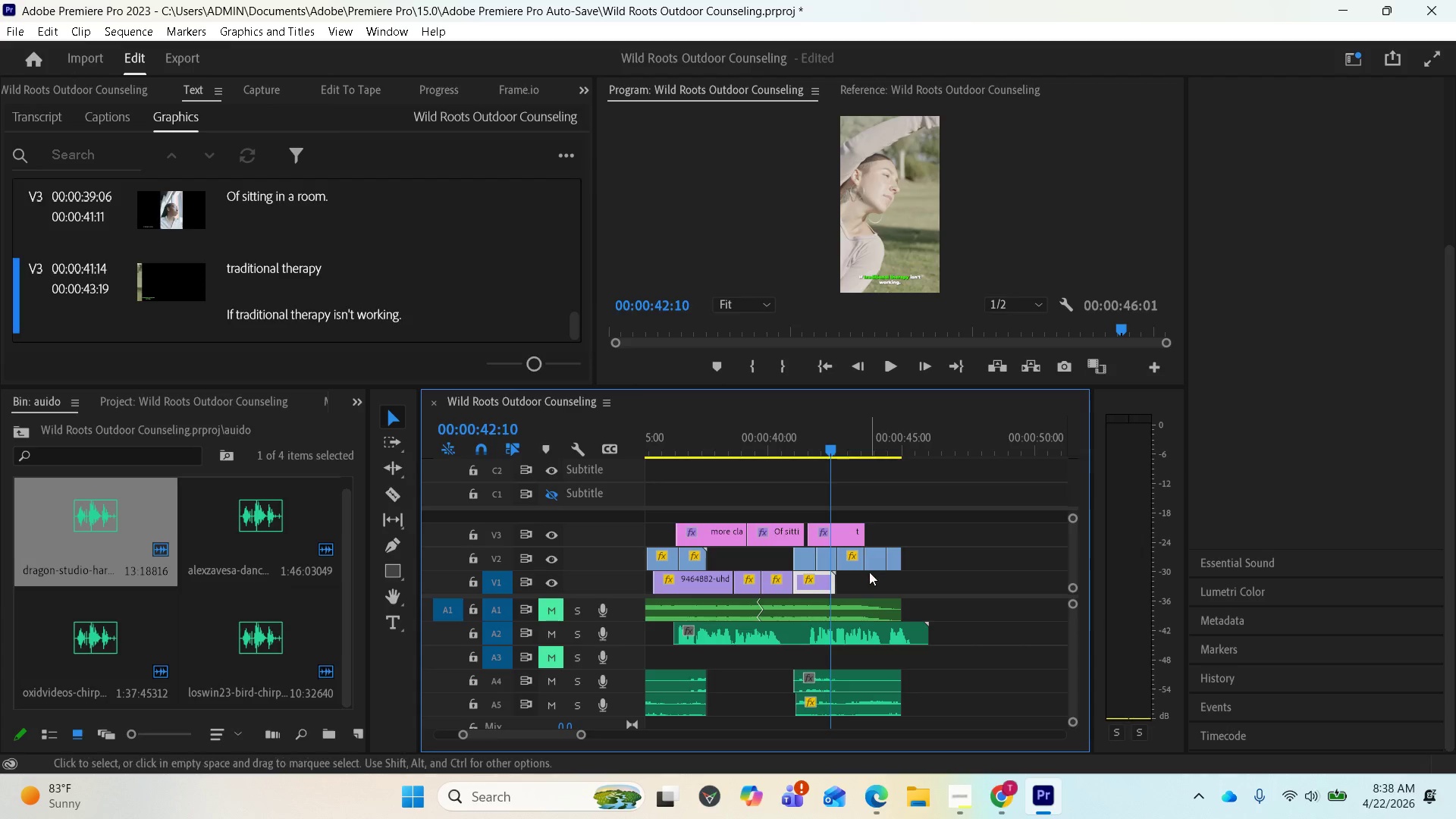 
wait(5.56)
 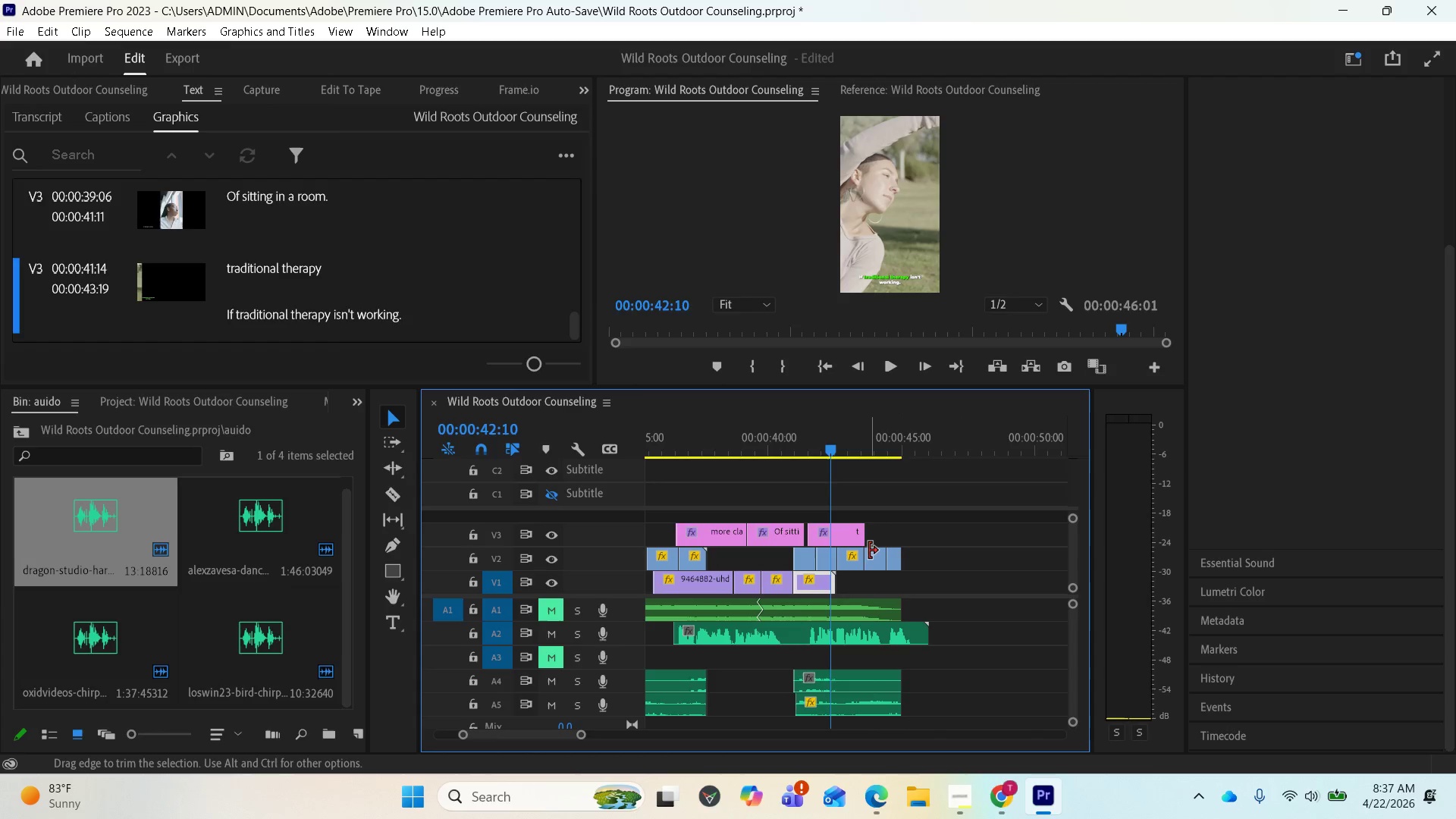 
left_click([850, 535])
 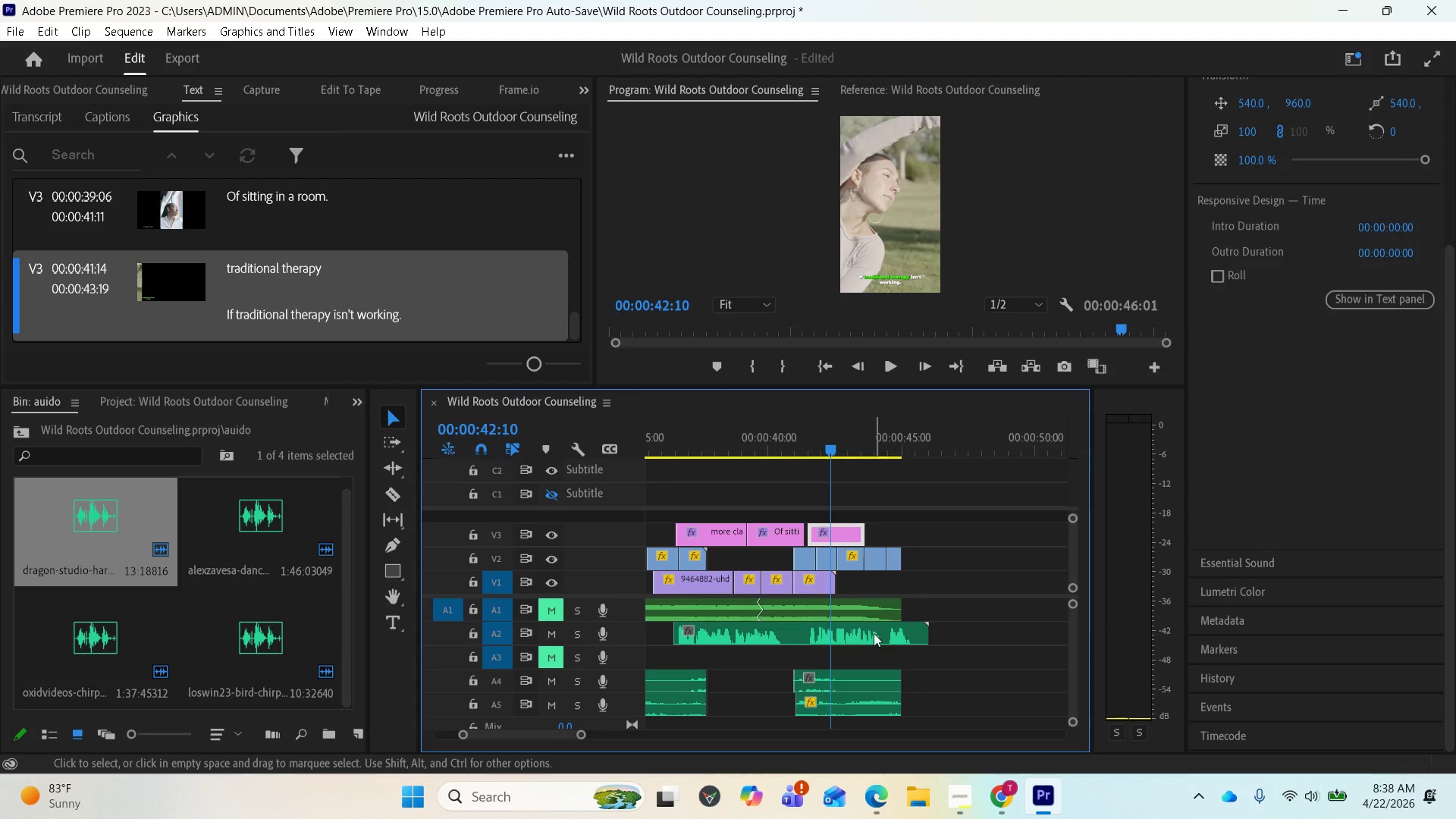 
left_click_drag(start_coordinate=[924, 627], to_coordinate=[934, 626])
 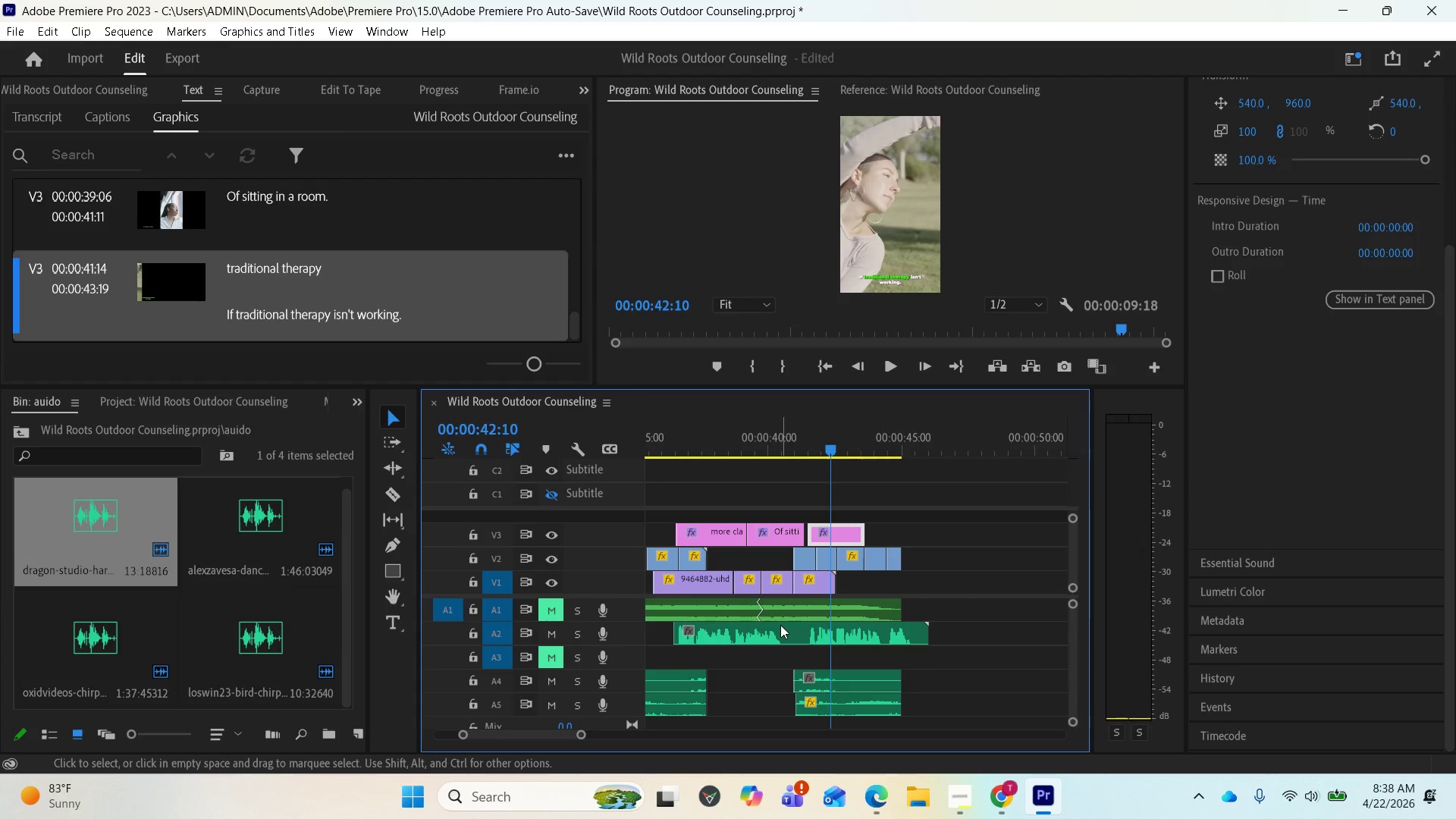 
key(Space)
 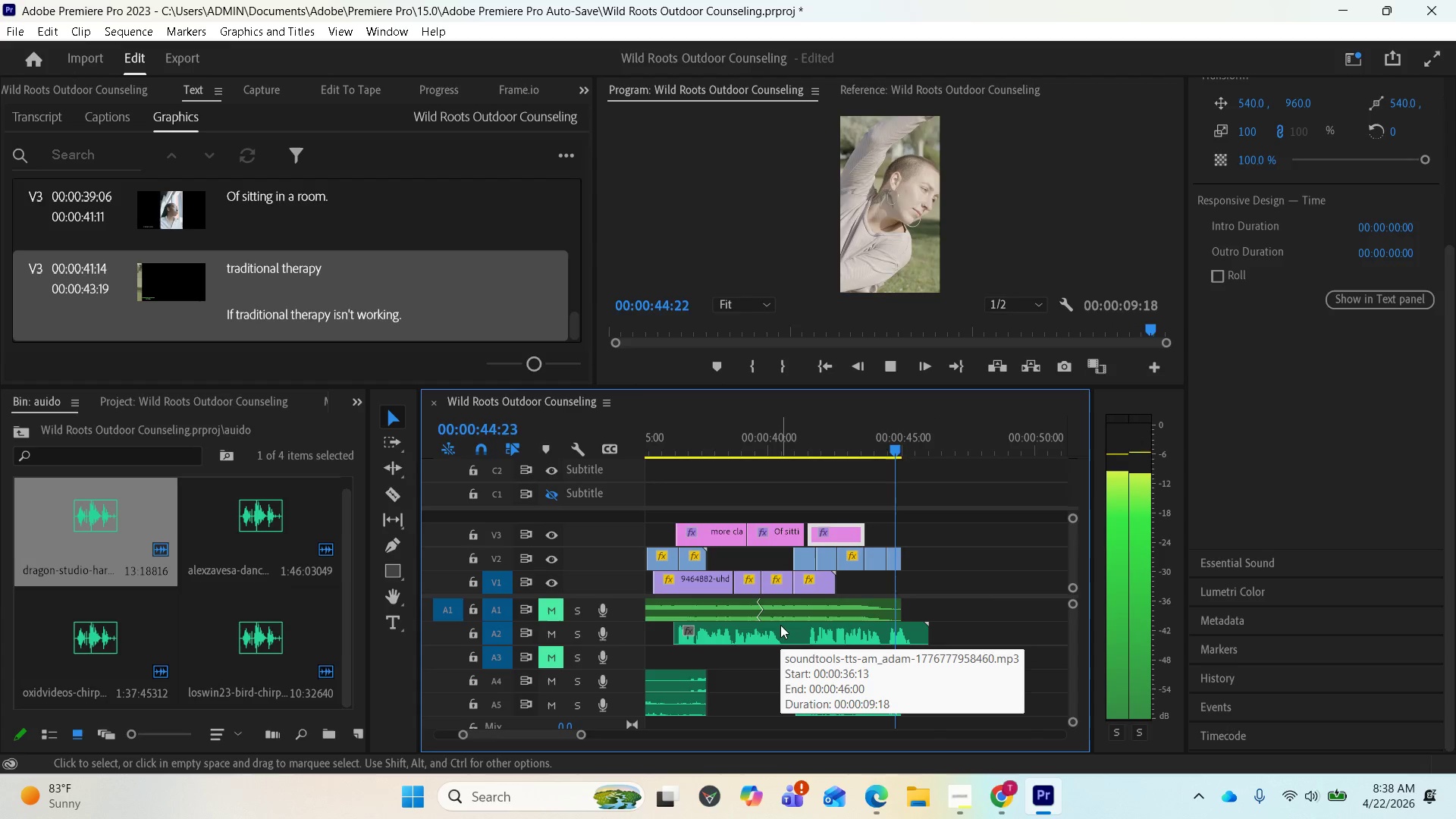 
key(Space)
 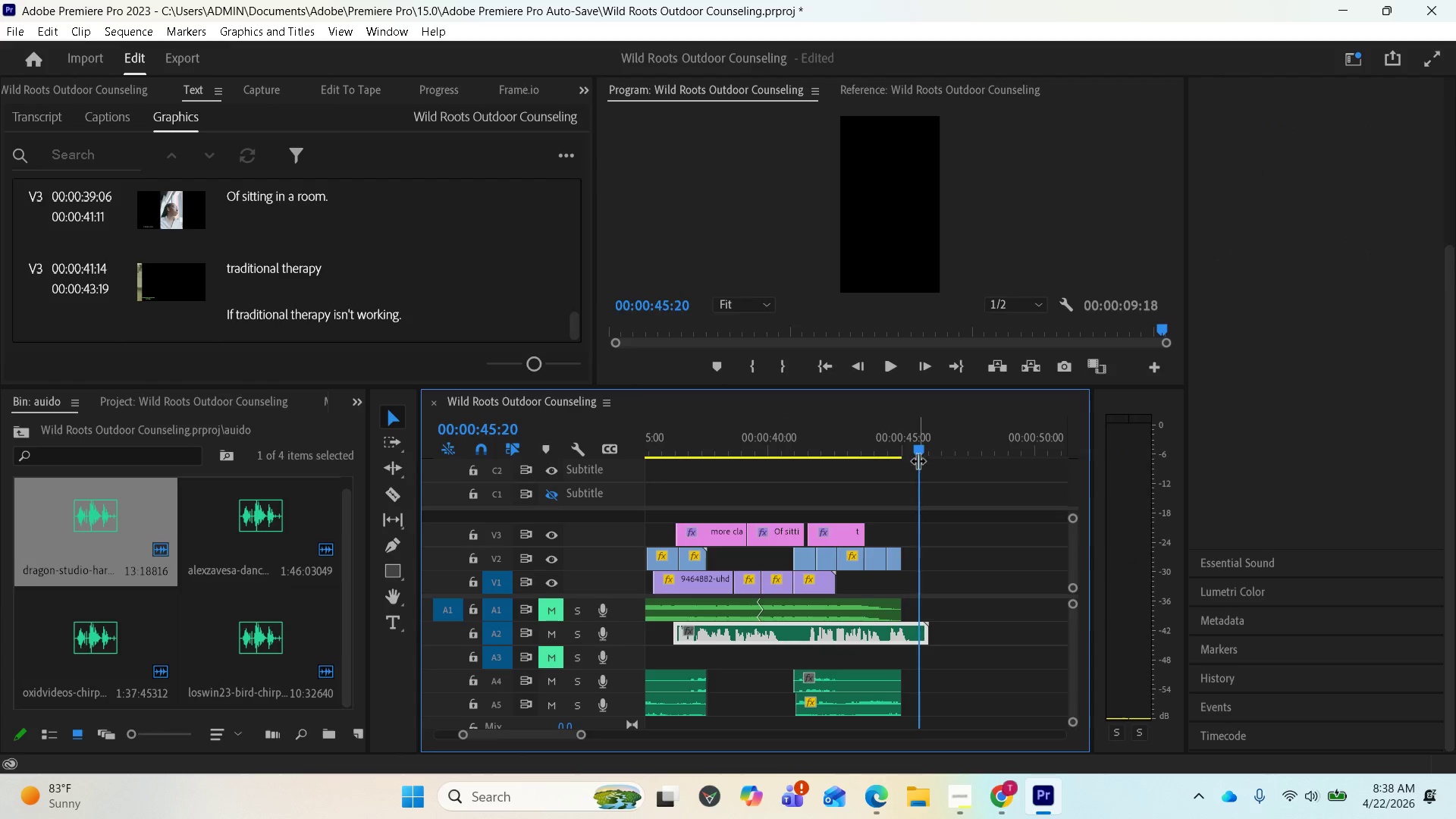 
left_click_drag(start_coordinate=[919, 453], to_coordinate=[706, 466])
 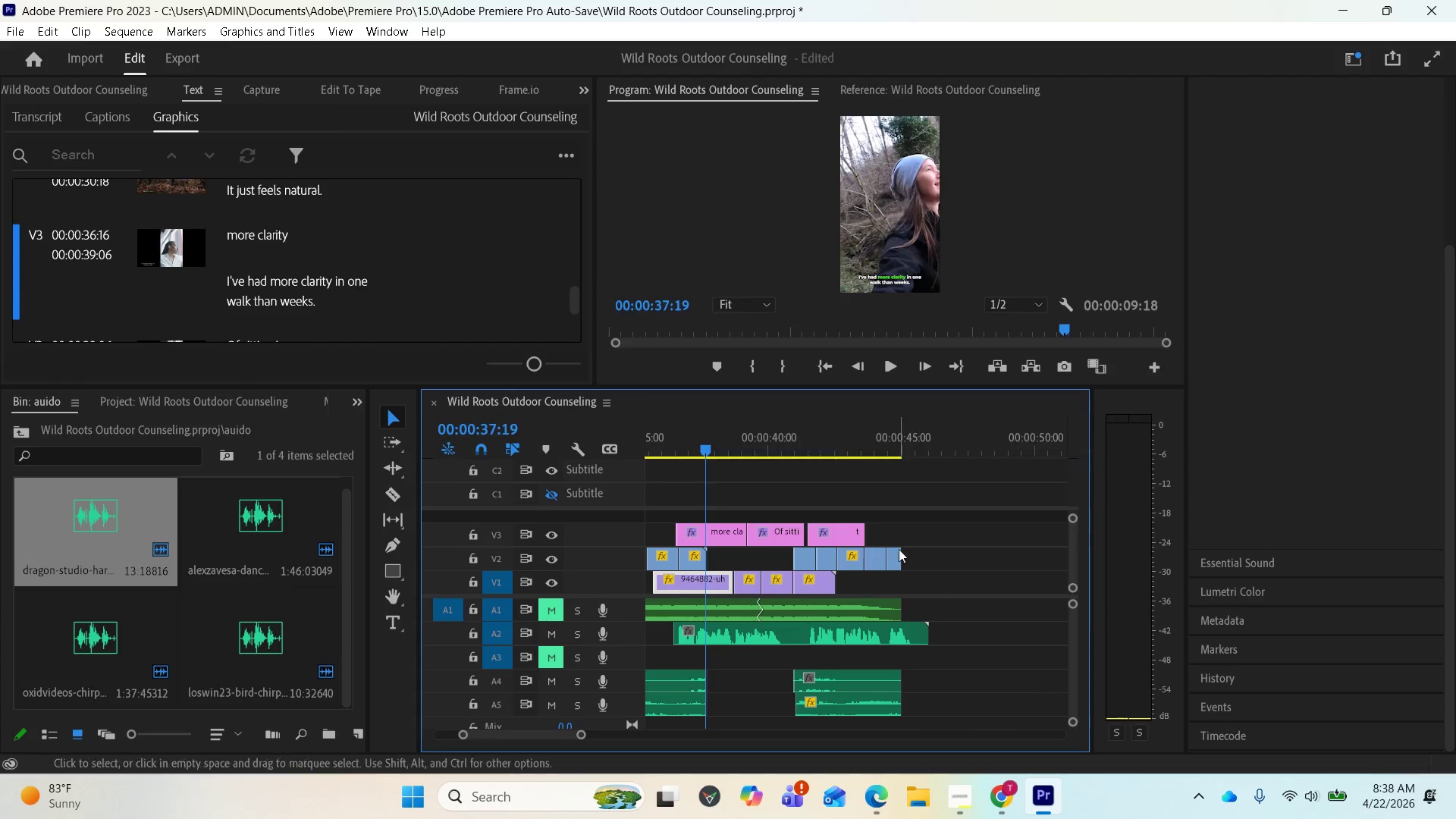 
key(Control+Z)
 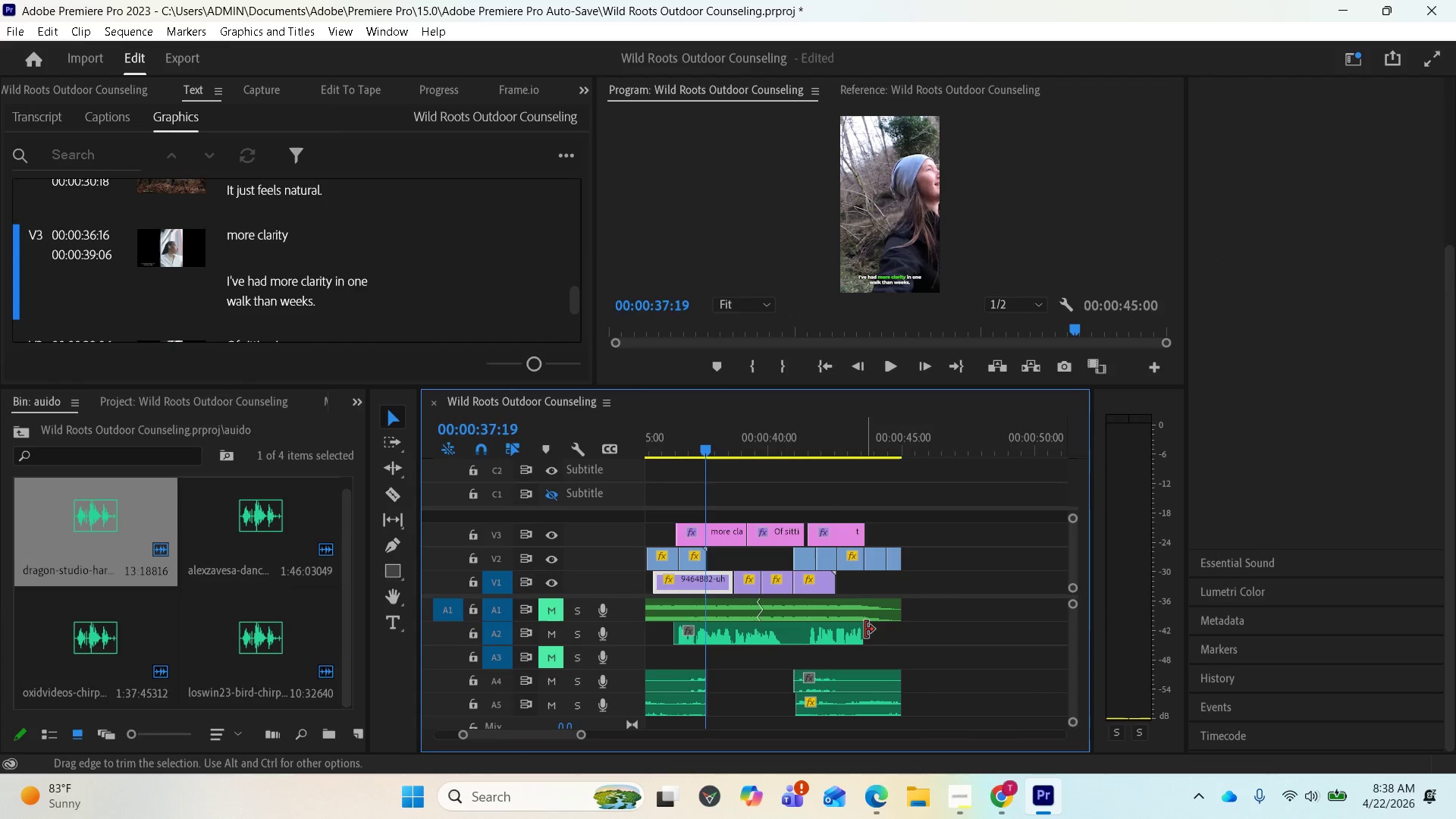 
wait(5.28)
 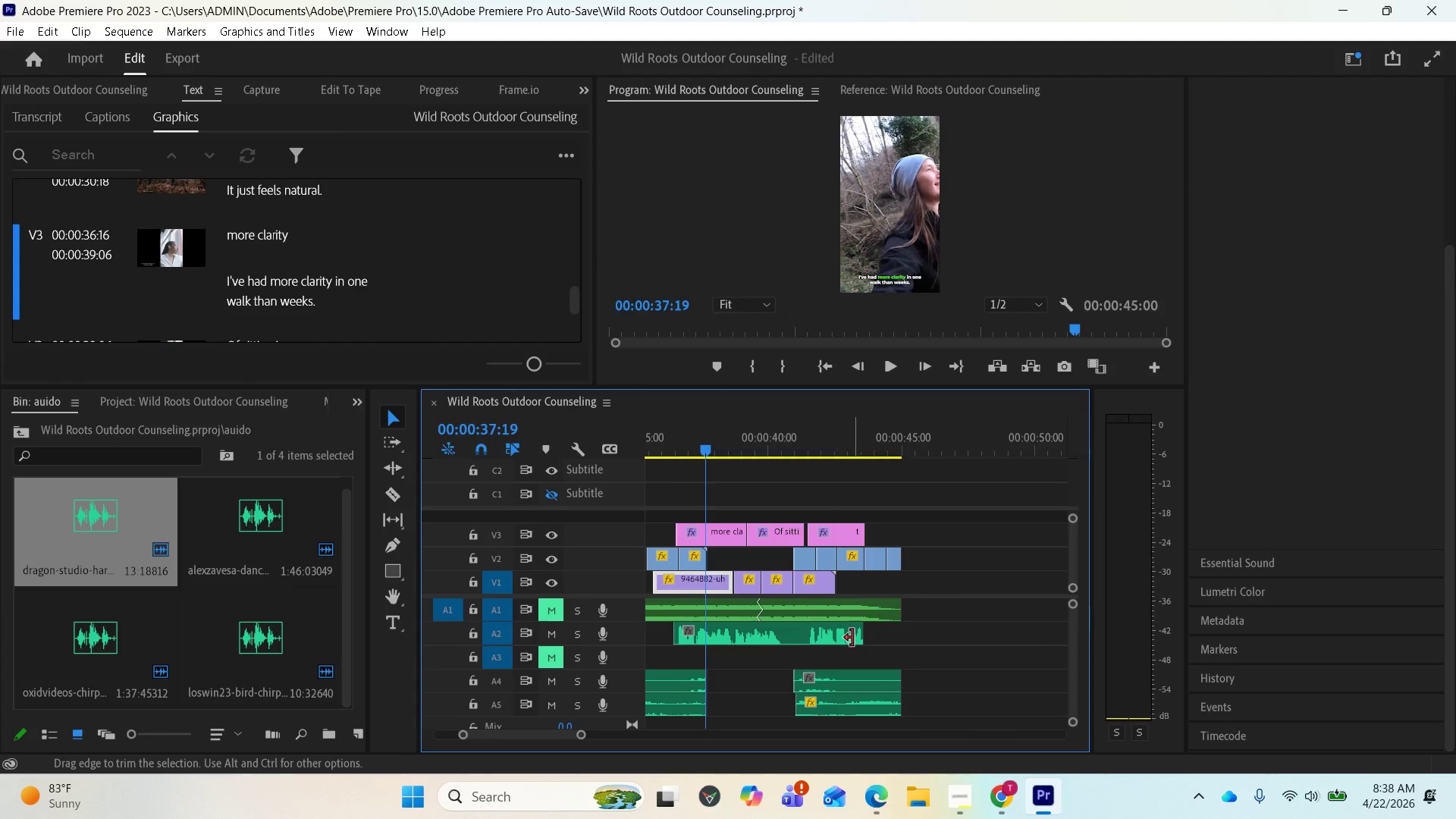 
scroll: coordinate [745, 655], scroll_direction: up, amount: 3.0
 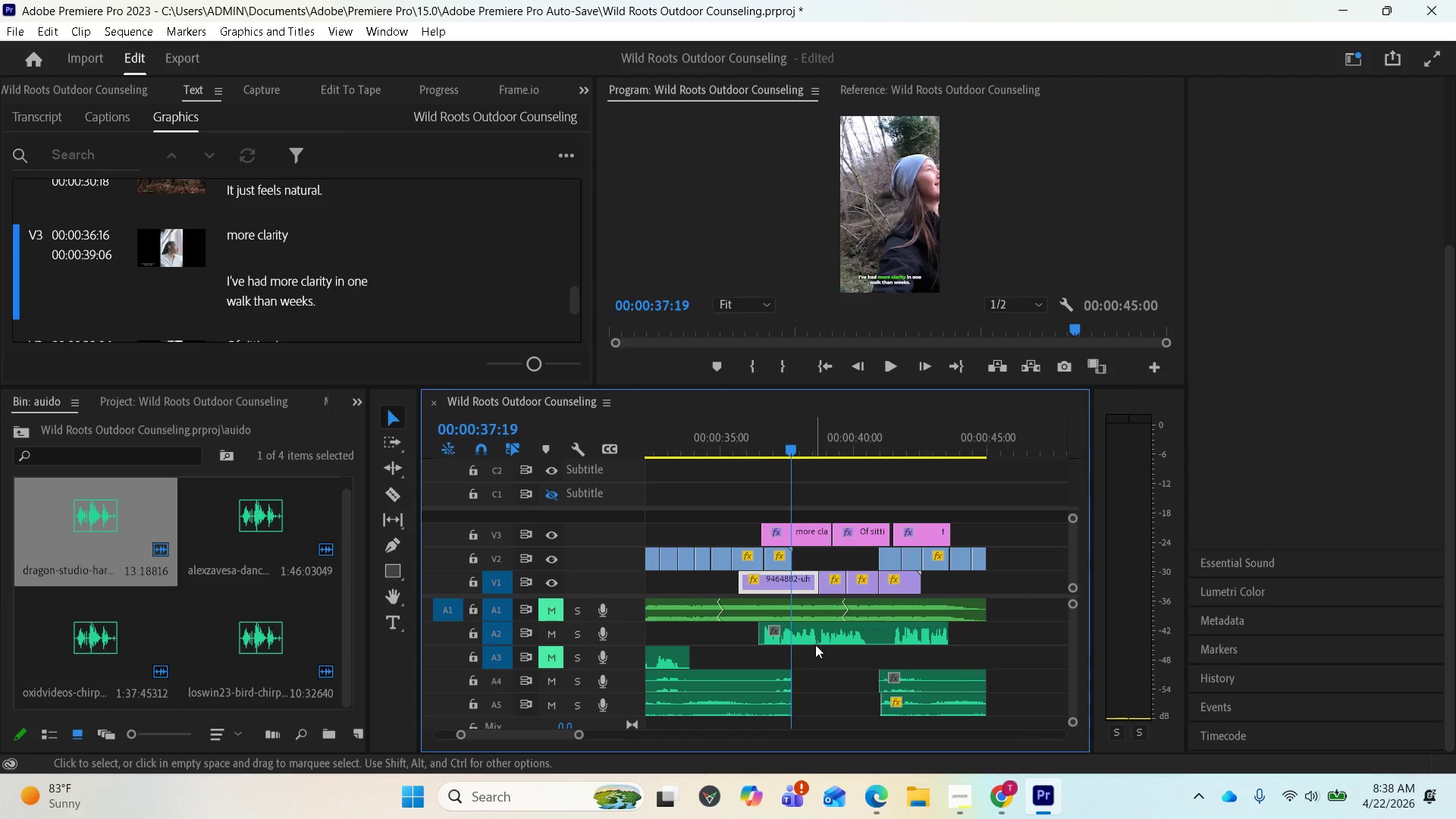 
wait(5.45)
 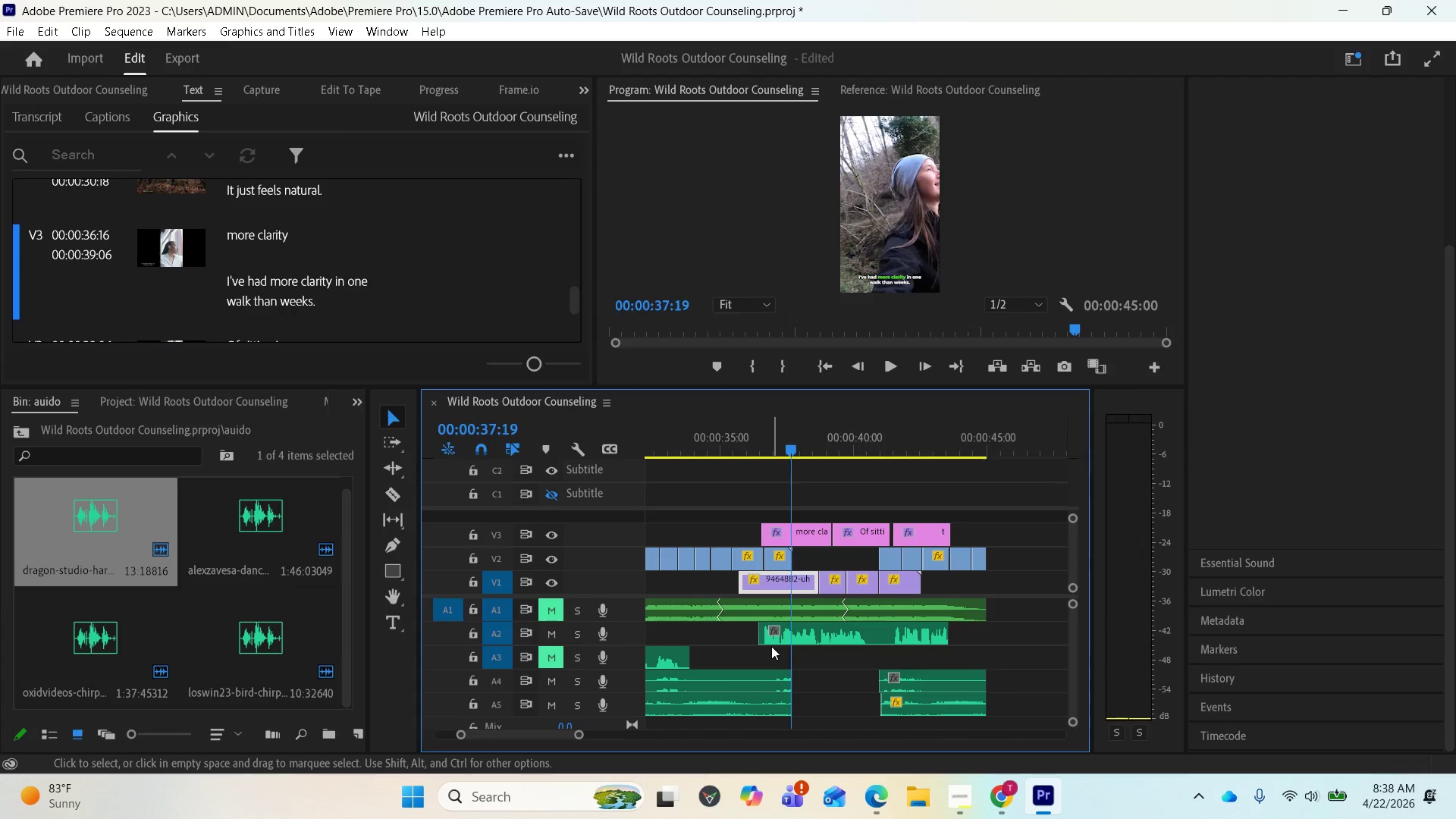 
left_click_drag(start_coordinate=[949, 639], to_coordinate=[988, 634])
 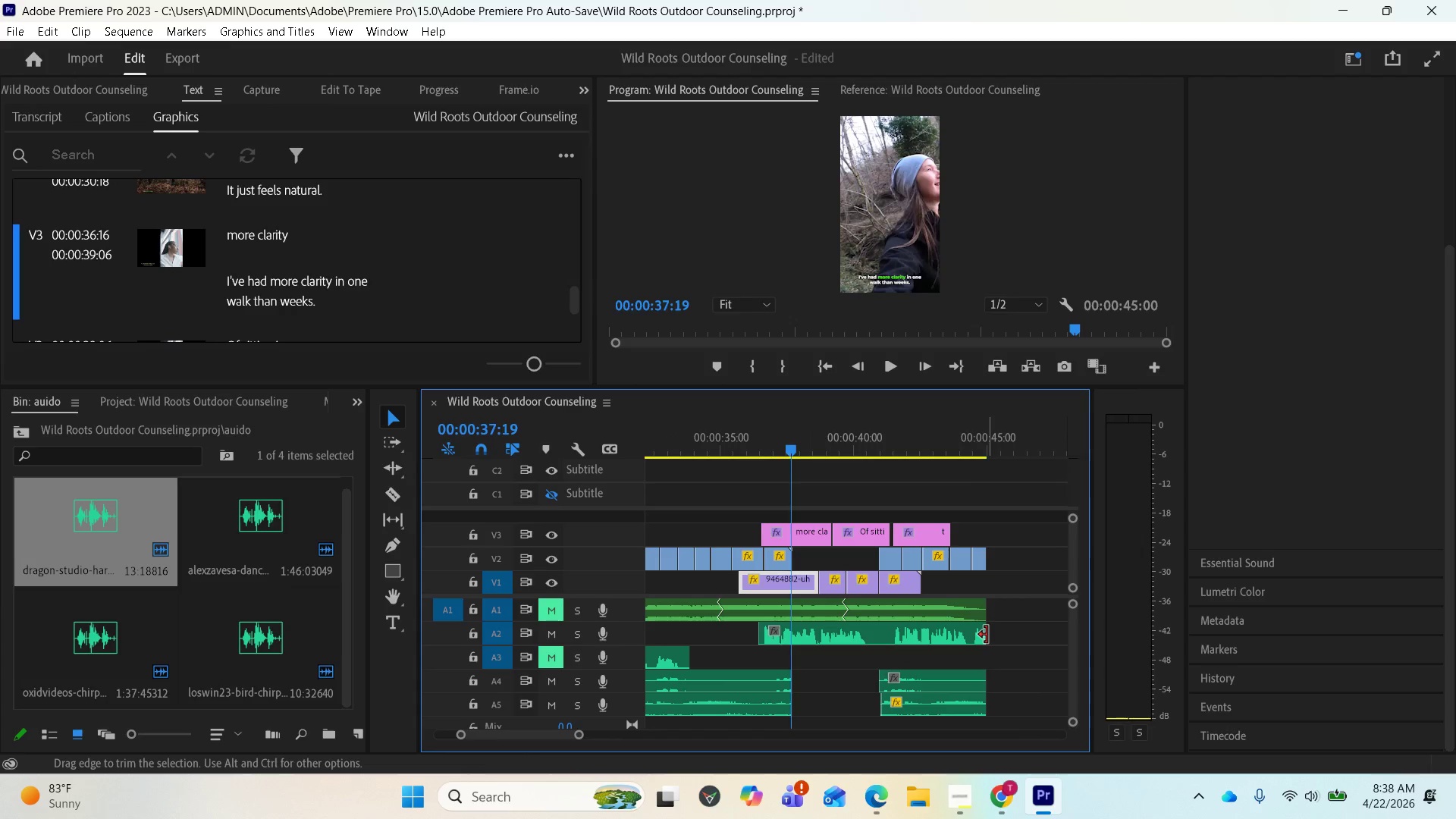 
left_click_drag(start_coordinate=[987, 635], to_coordinate=[1024, 638])
 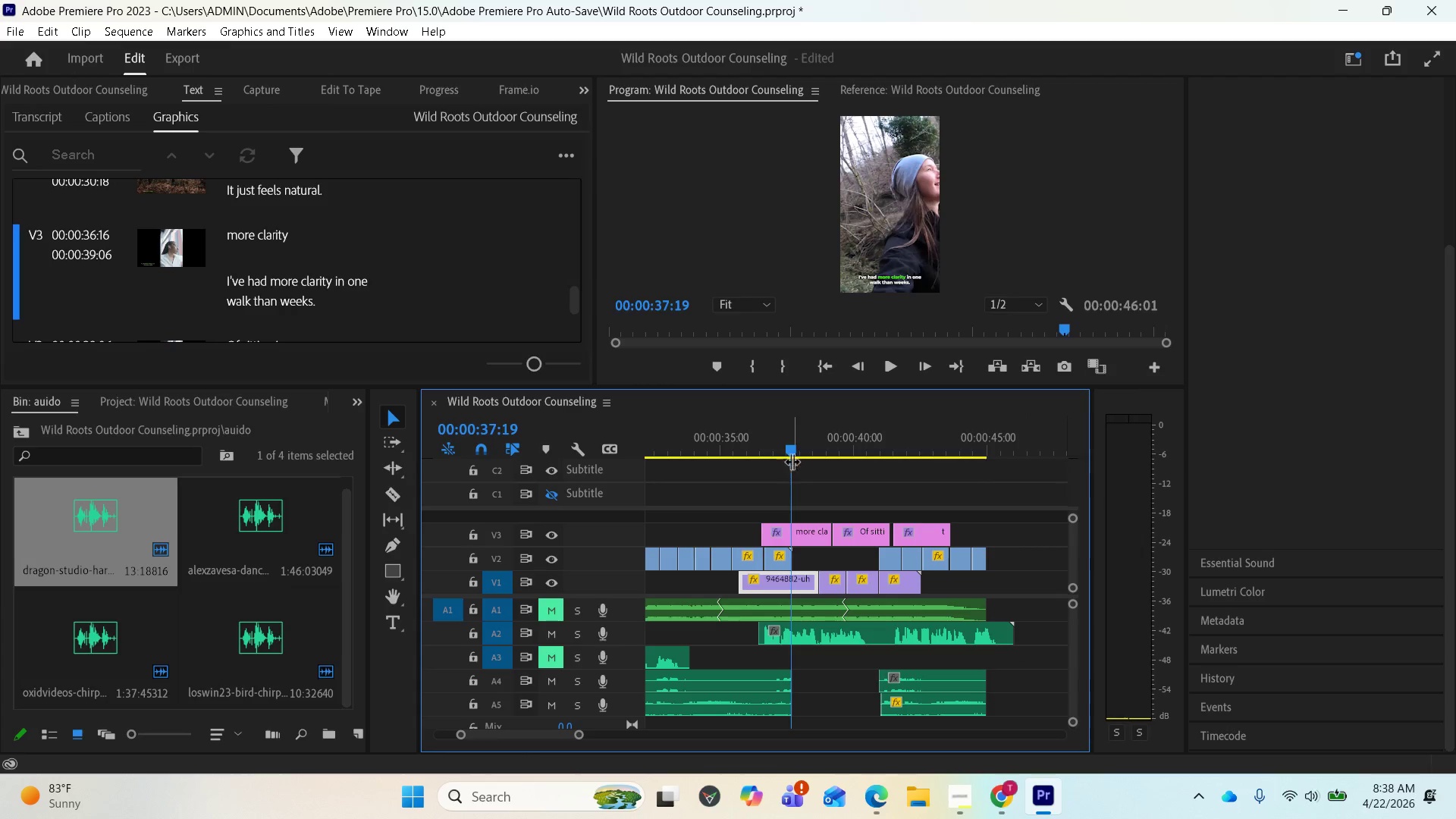 
left_click_drag(start_coordinate=[789, 449], to_coordinate=[734, 455])
 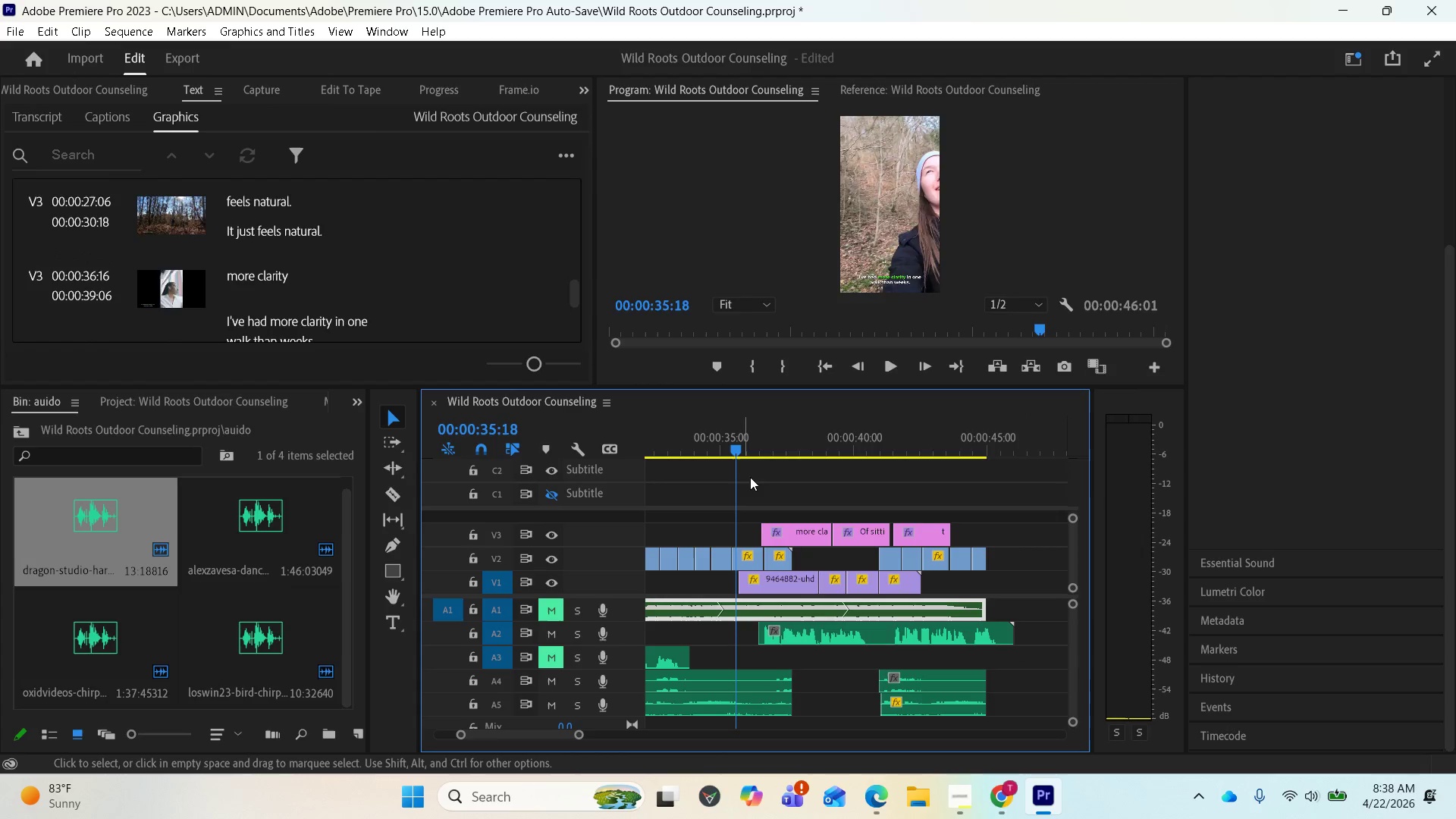 
key(Space)
 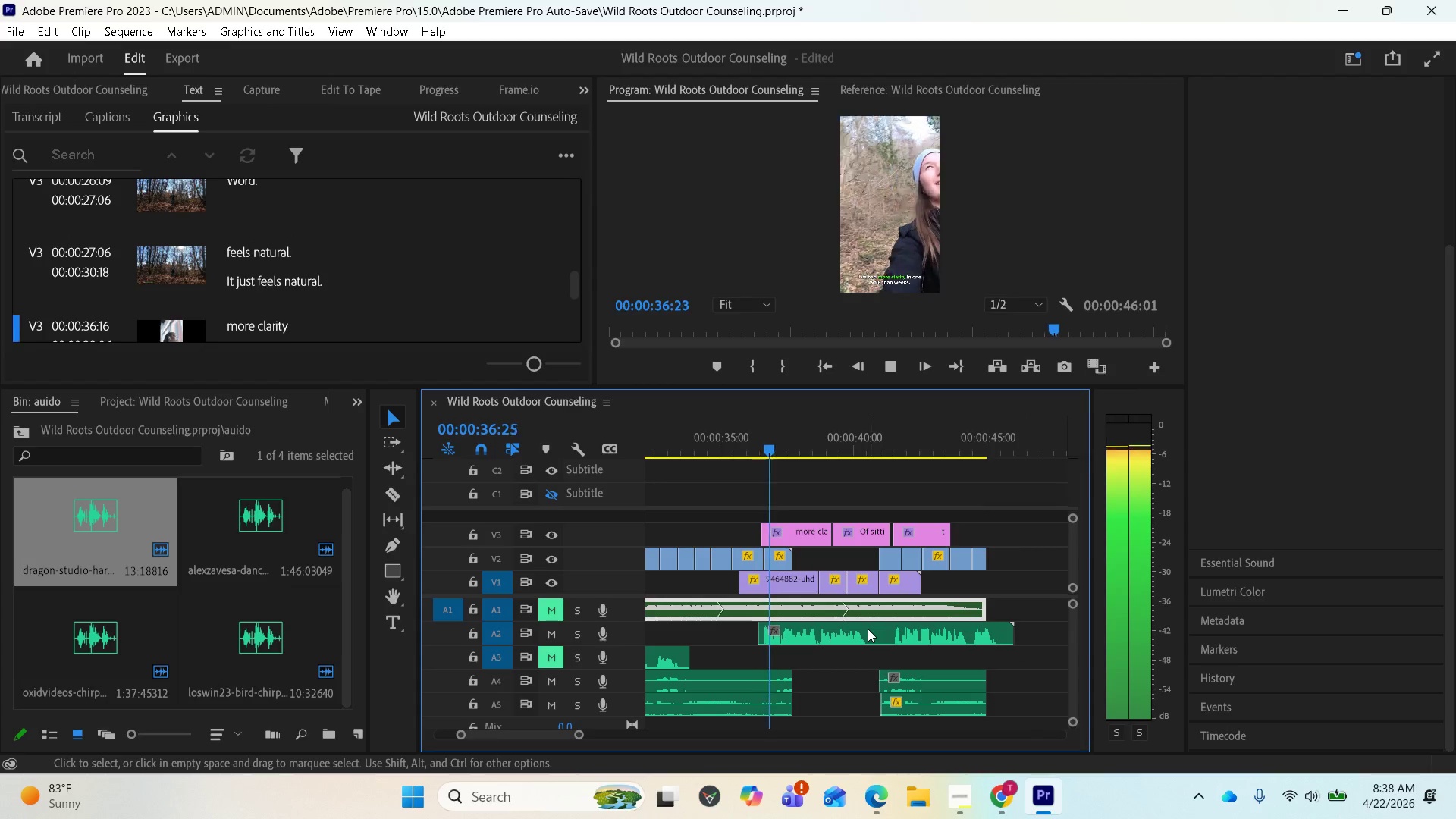 
key(Space)
 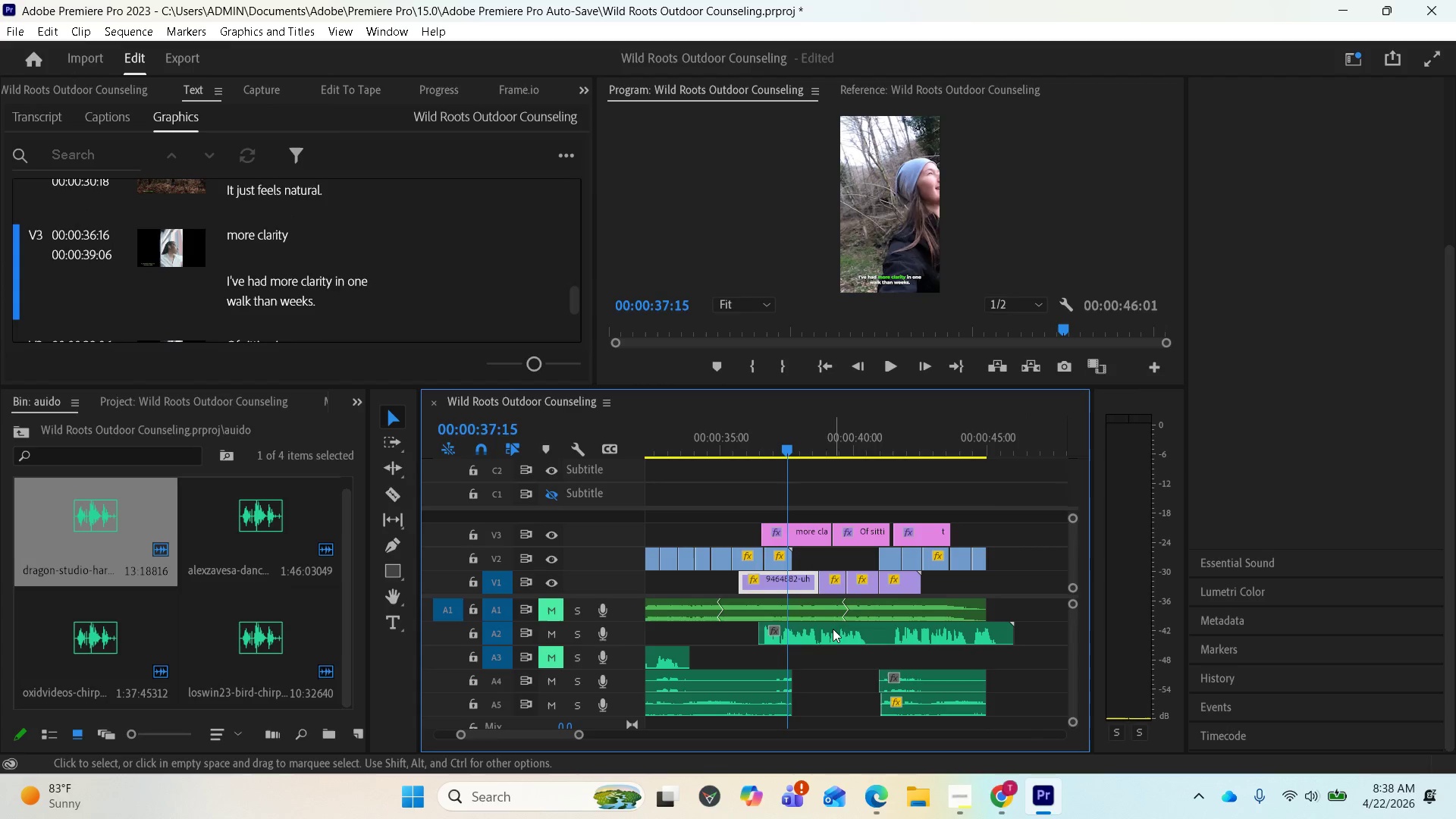 
left_click_drag(start_coordinate=[824, 633], to_coordinate=[805, 635])
 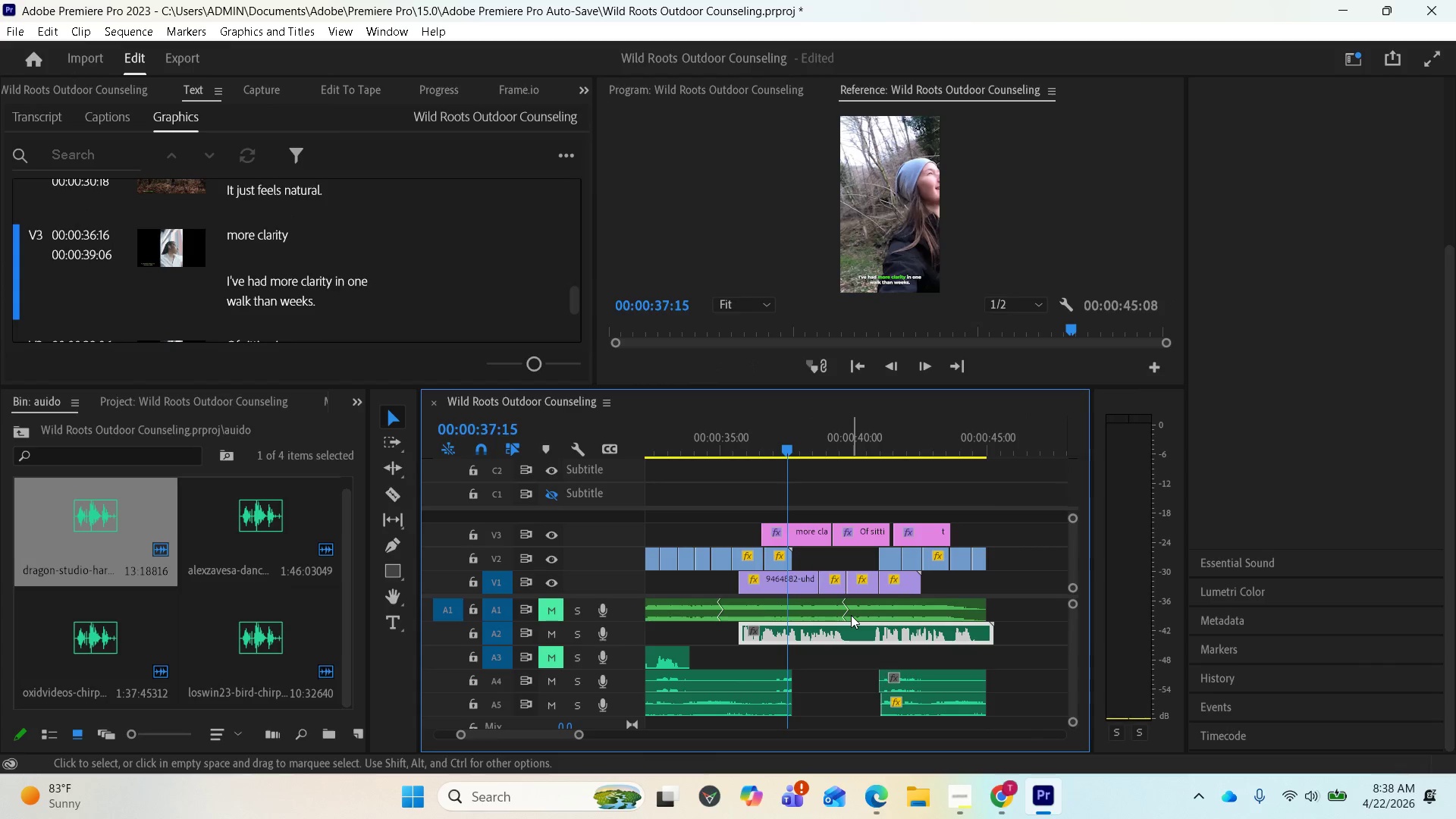 
key(Space)
 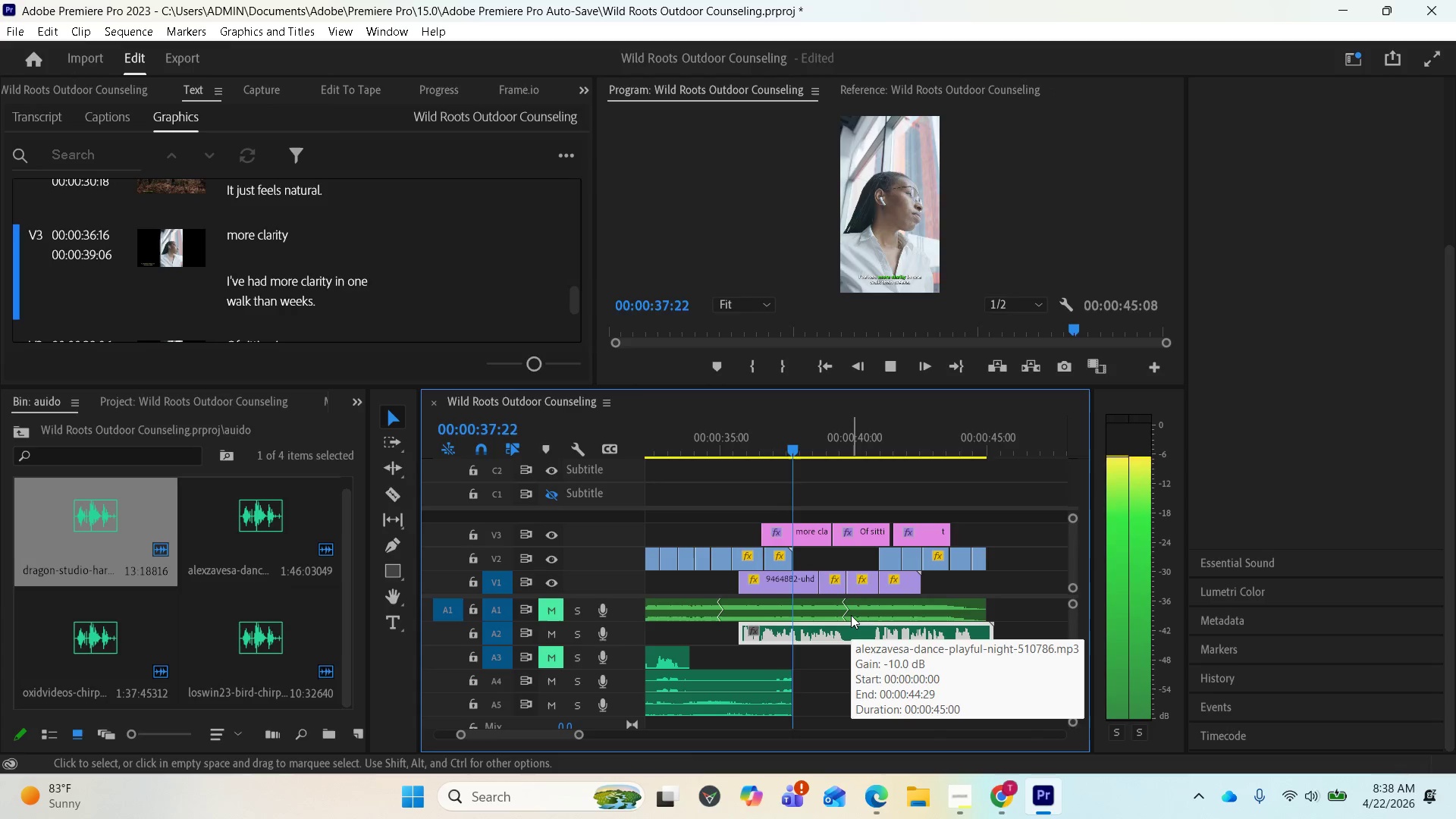 
key(Space)
 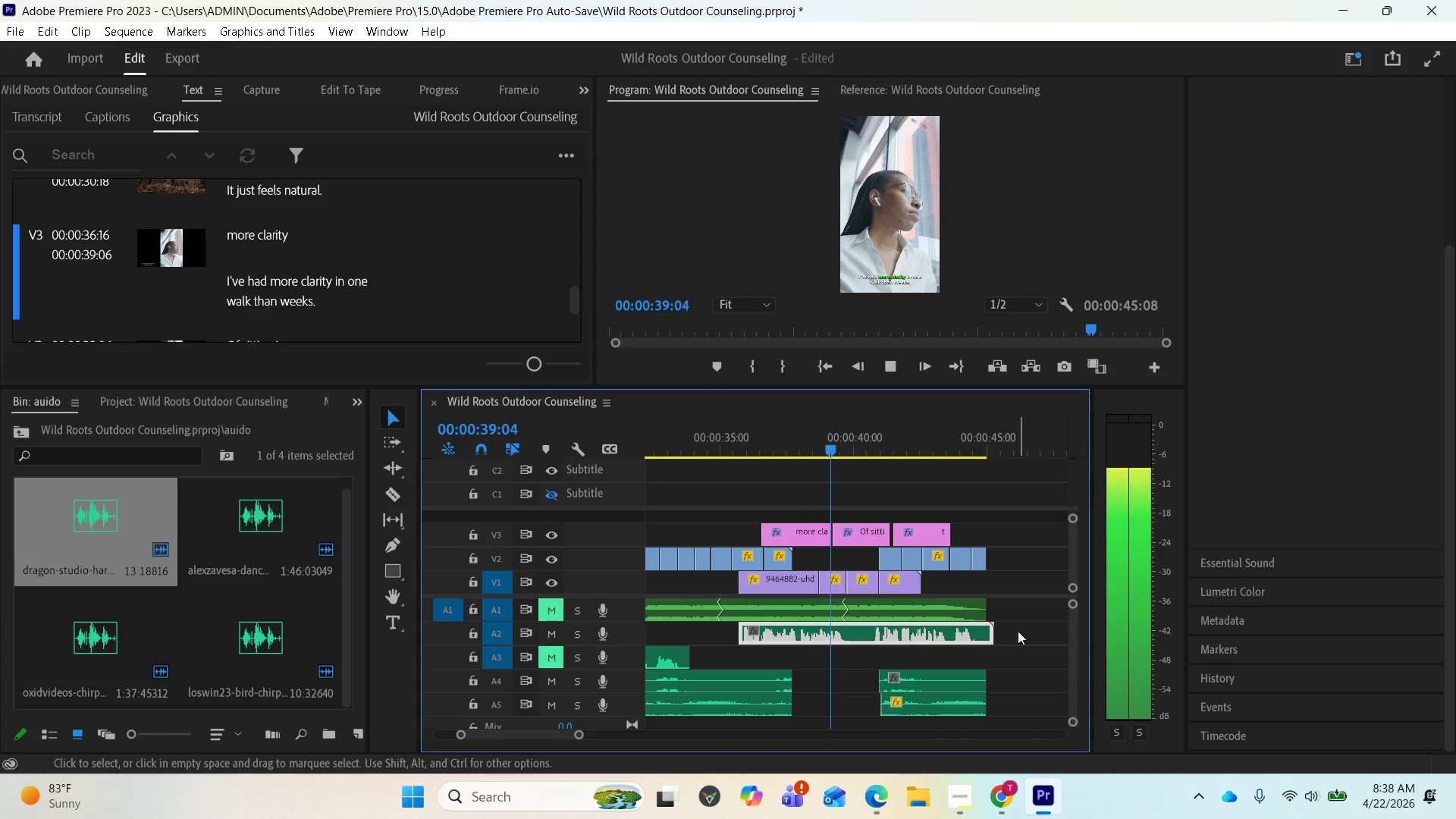 
key(Space)
 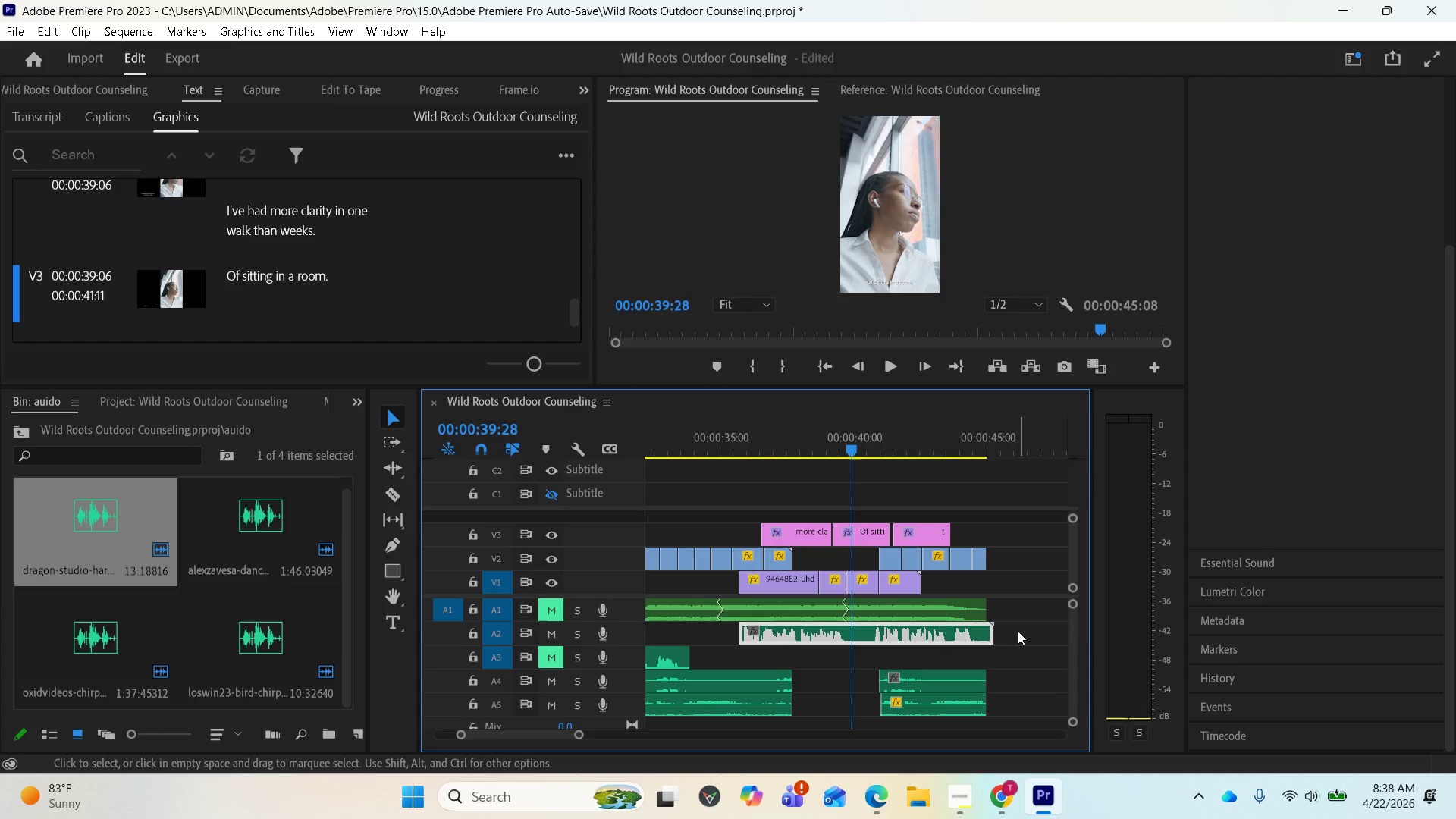 
key(Space)
 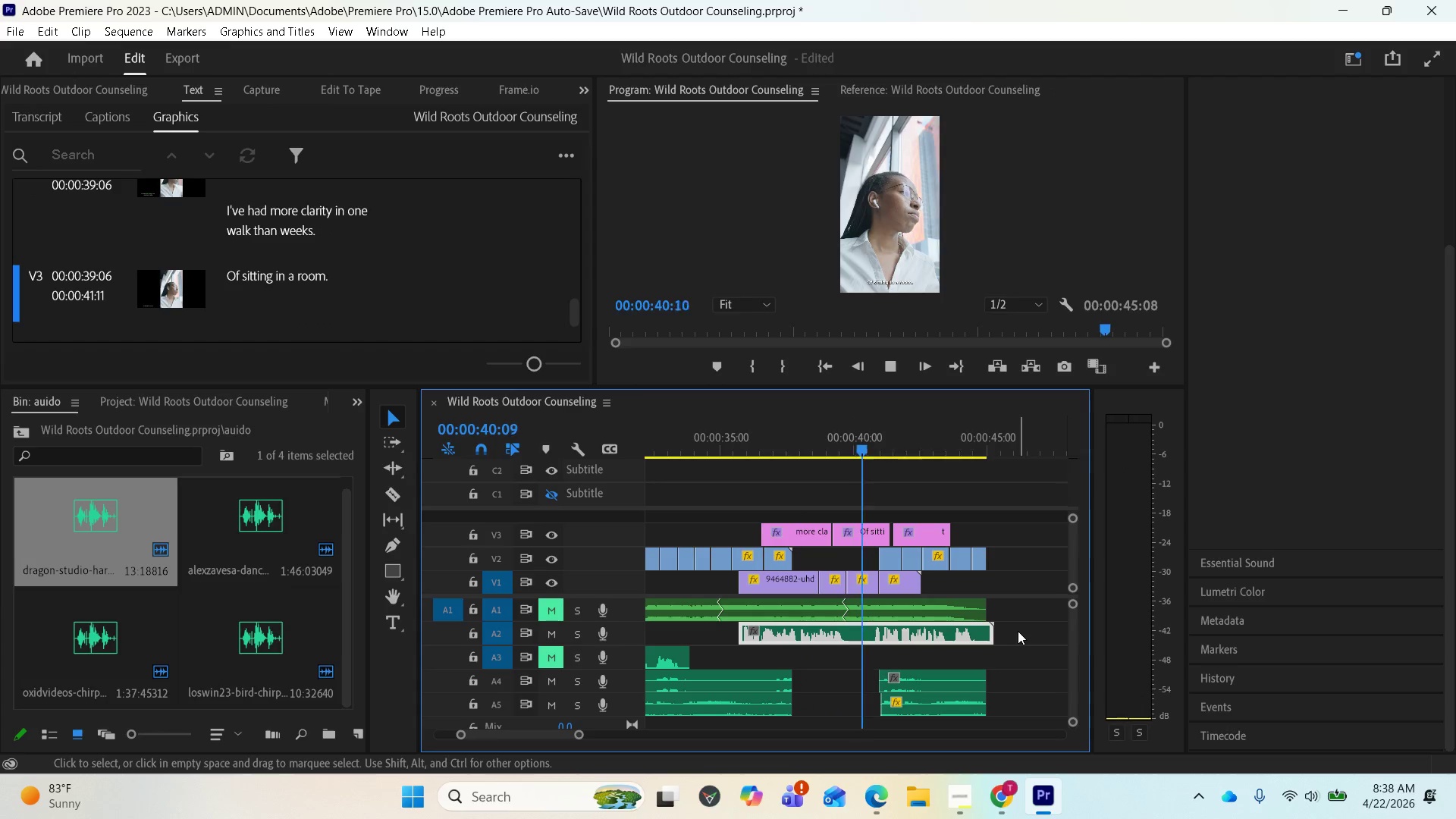 
key(Space)
 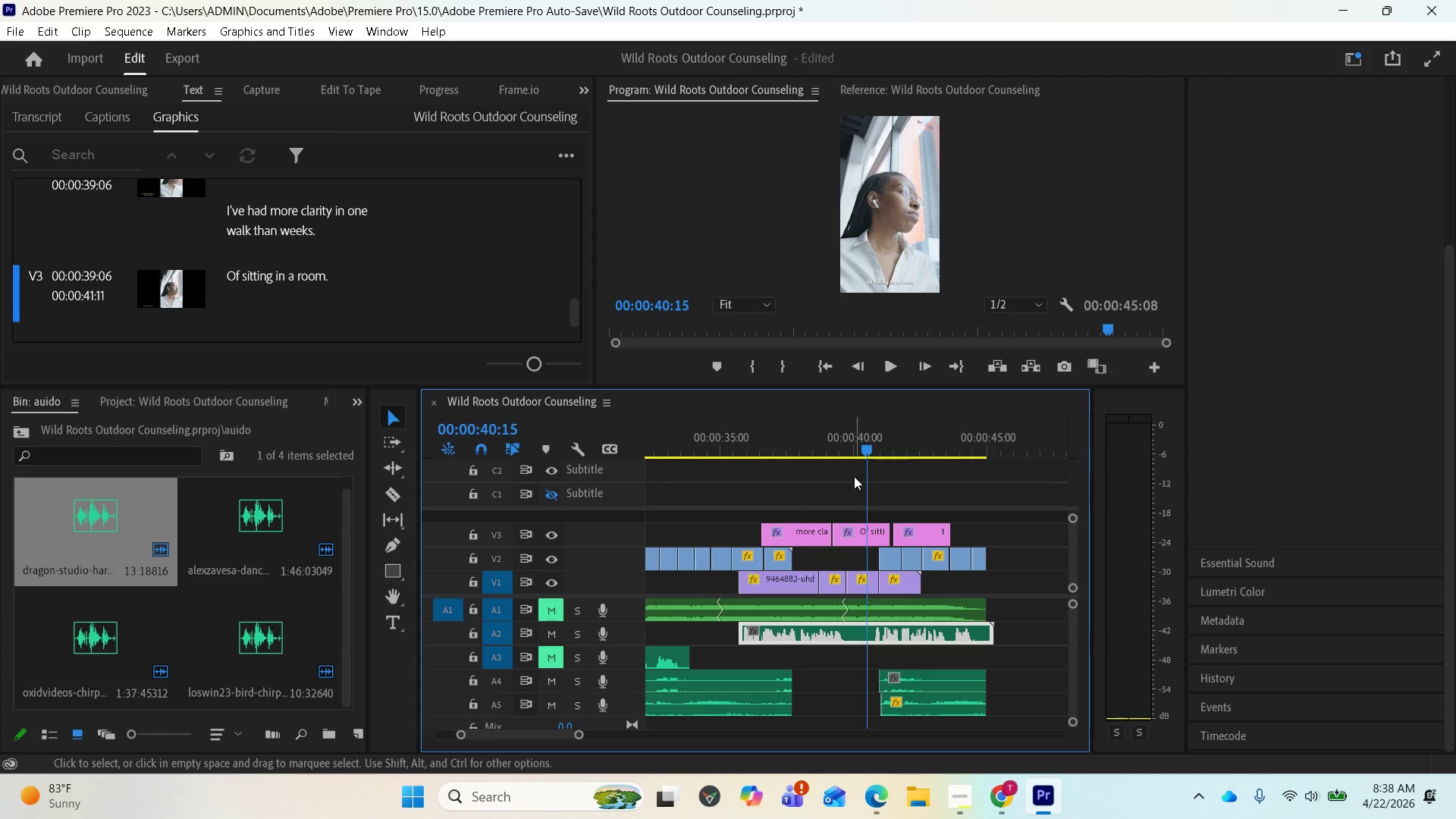 
left_click_drag(start_coordinate=[858, 446], to_coordinate=[717, 450])
 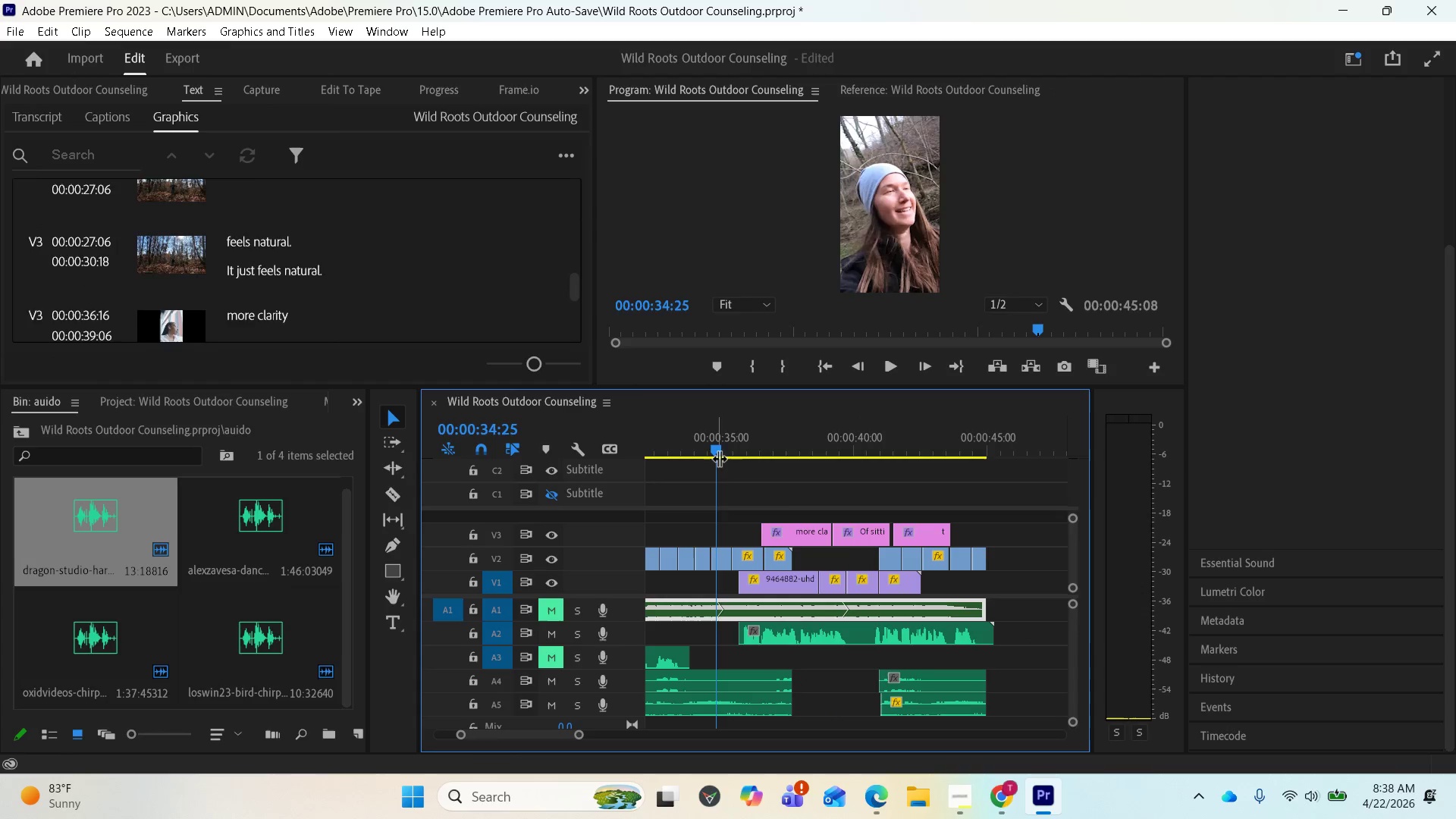 
key(Space)
 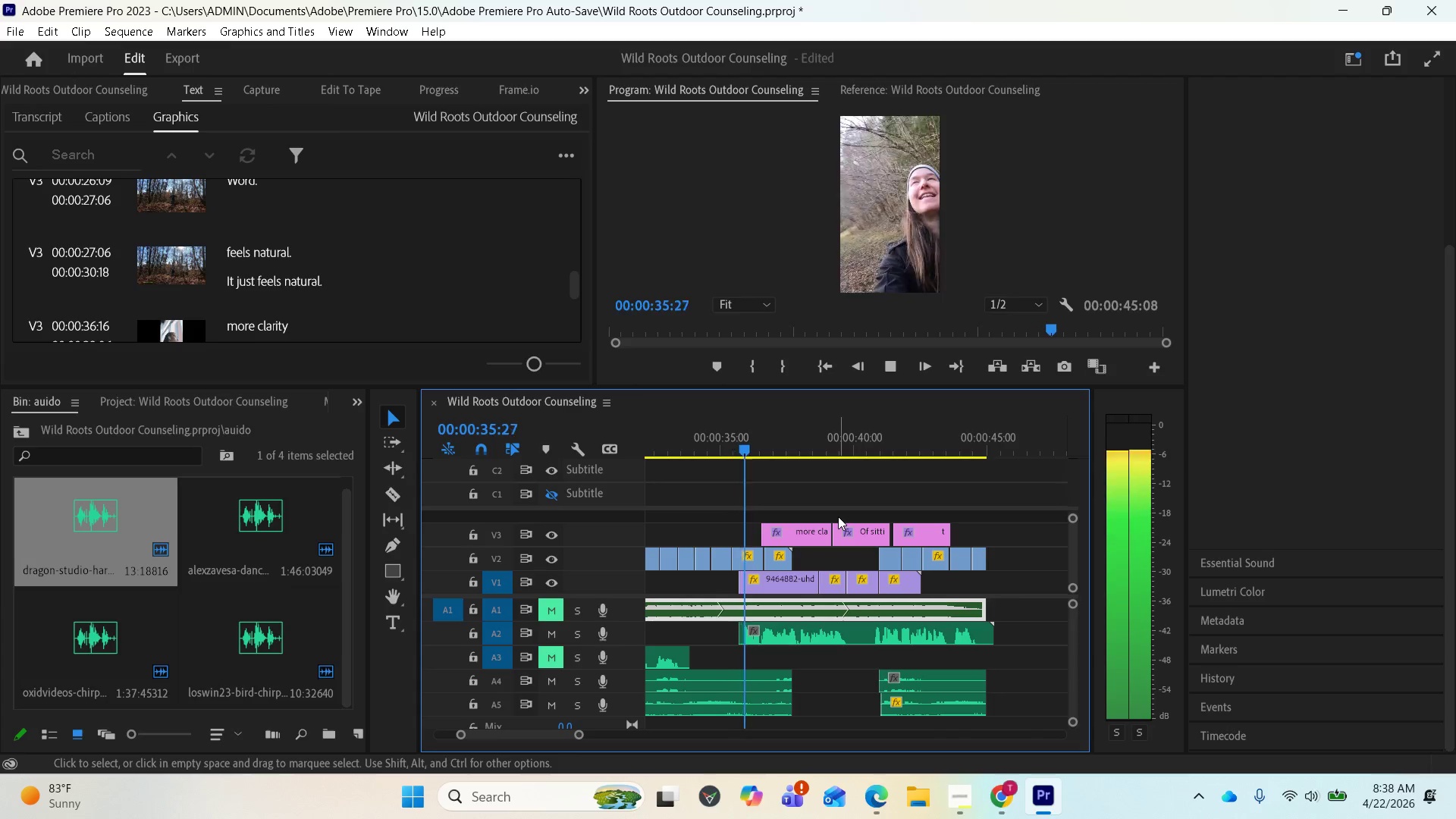 
key(Space)
 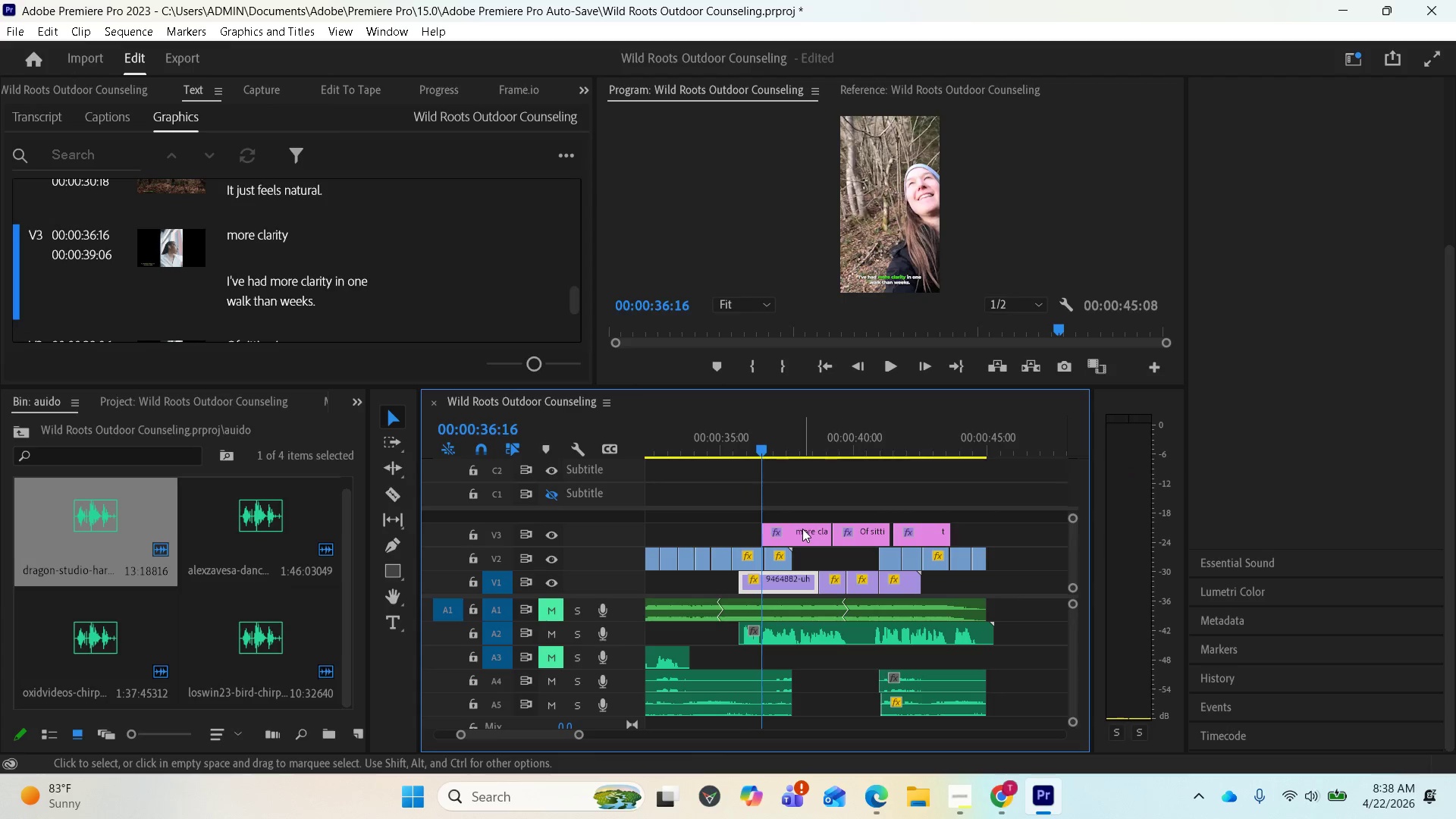 
left_click_drag(start_coordinate=[799, 529], to_coordinate=[776, 532])
 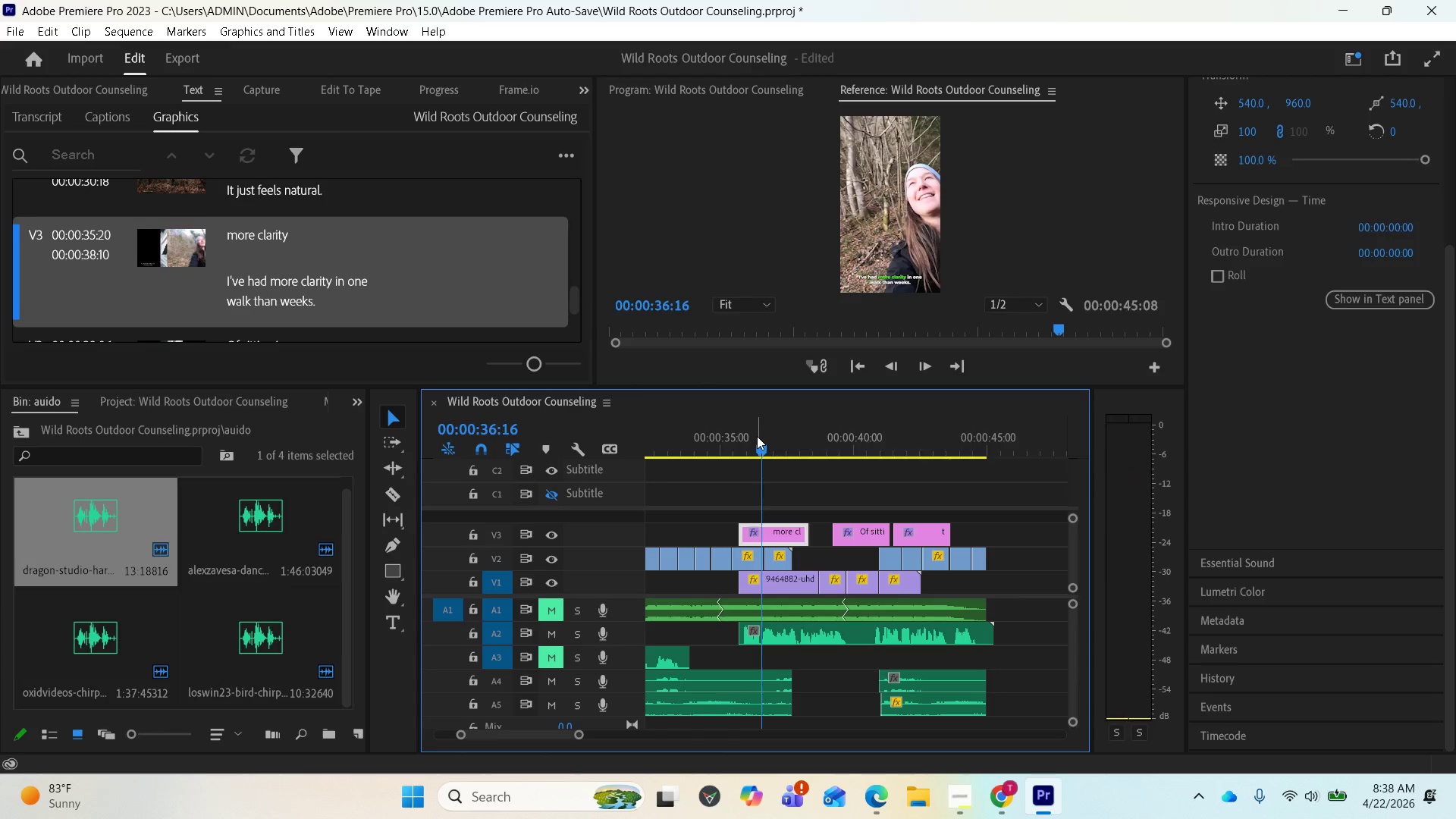 
left_click_drag(start_coordinate=[758, 440], to_coordinate=[730, 455])
 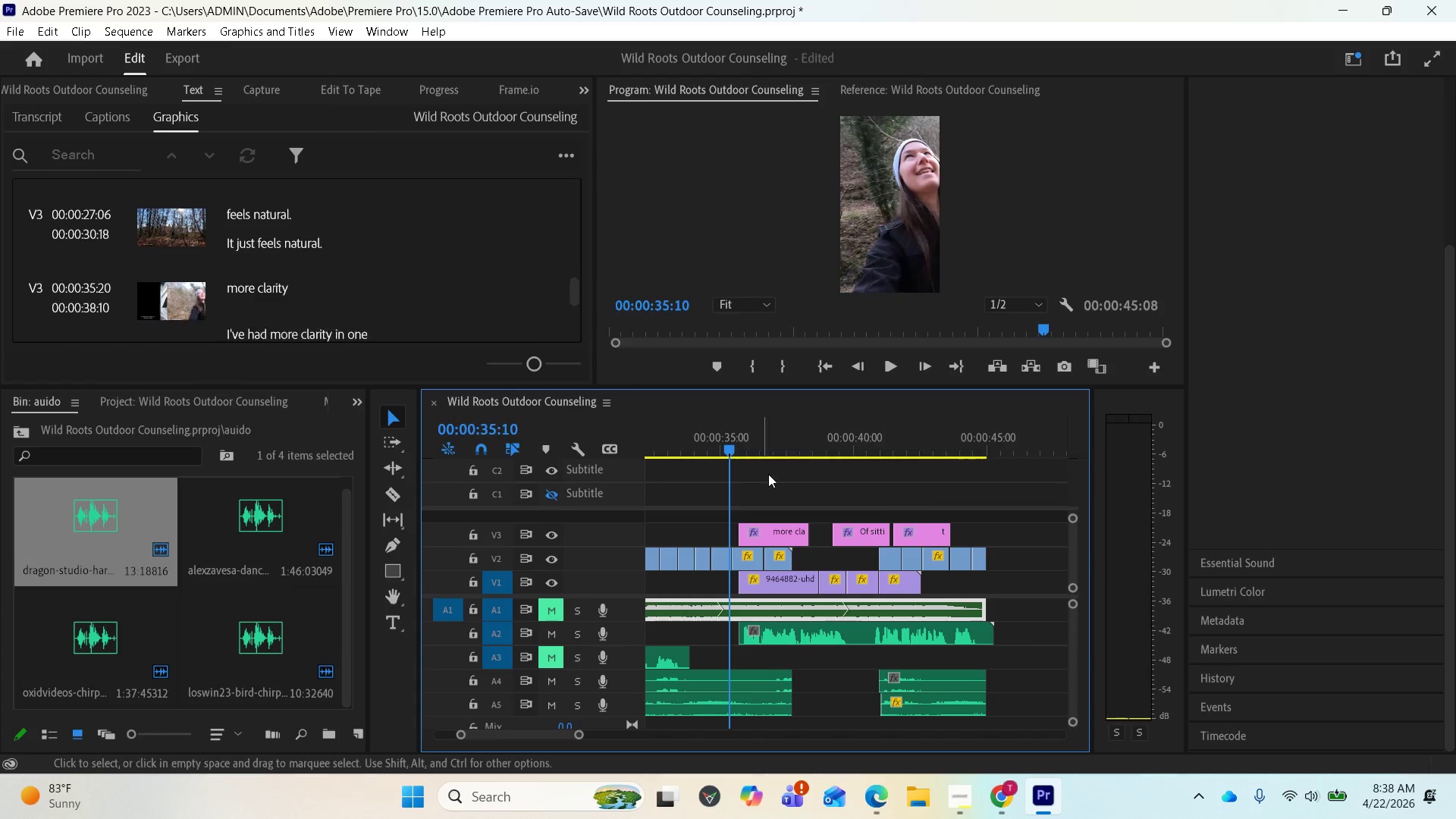 
key(Space)
 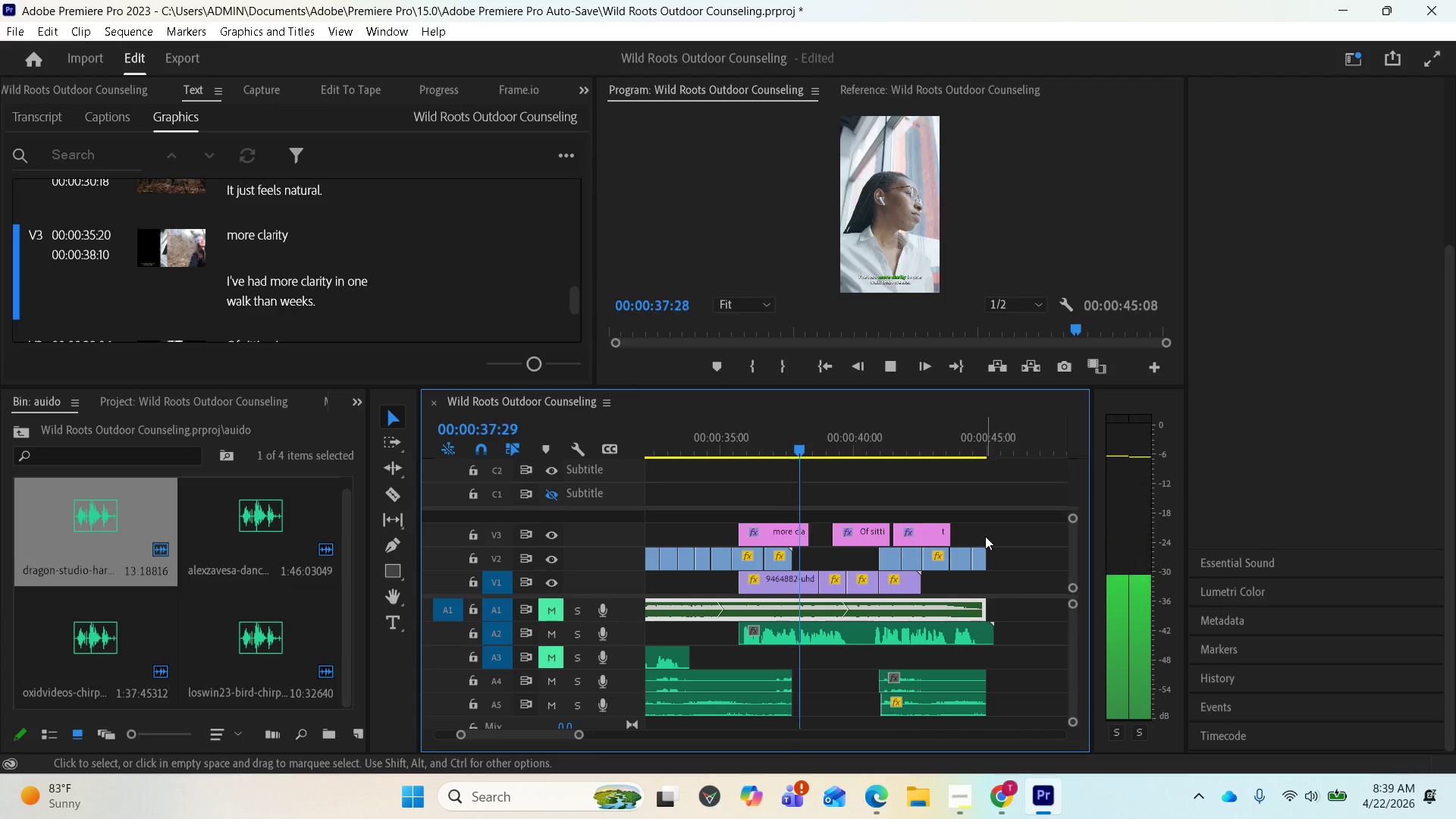 
key(Space)
 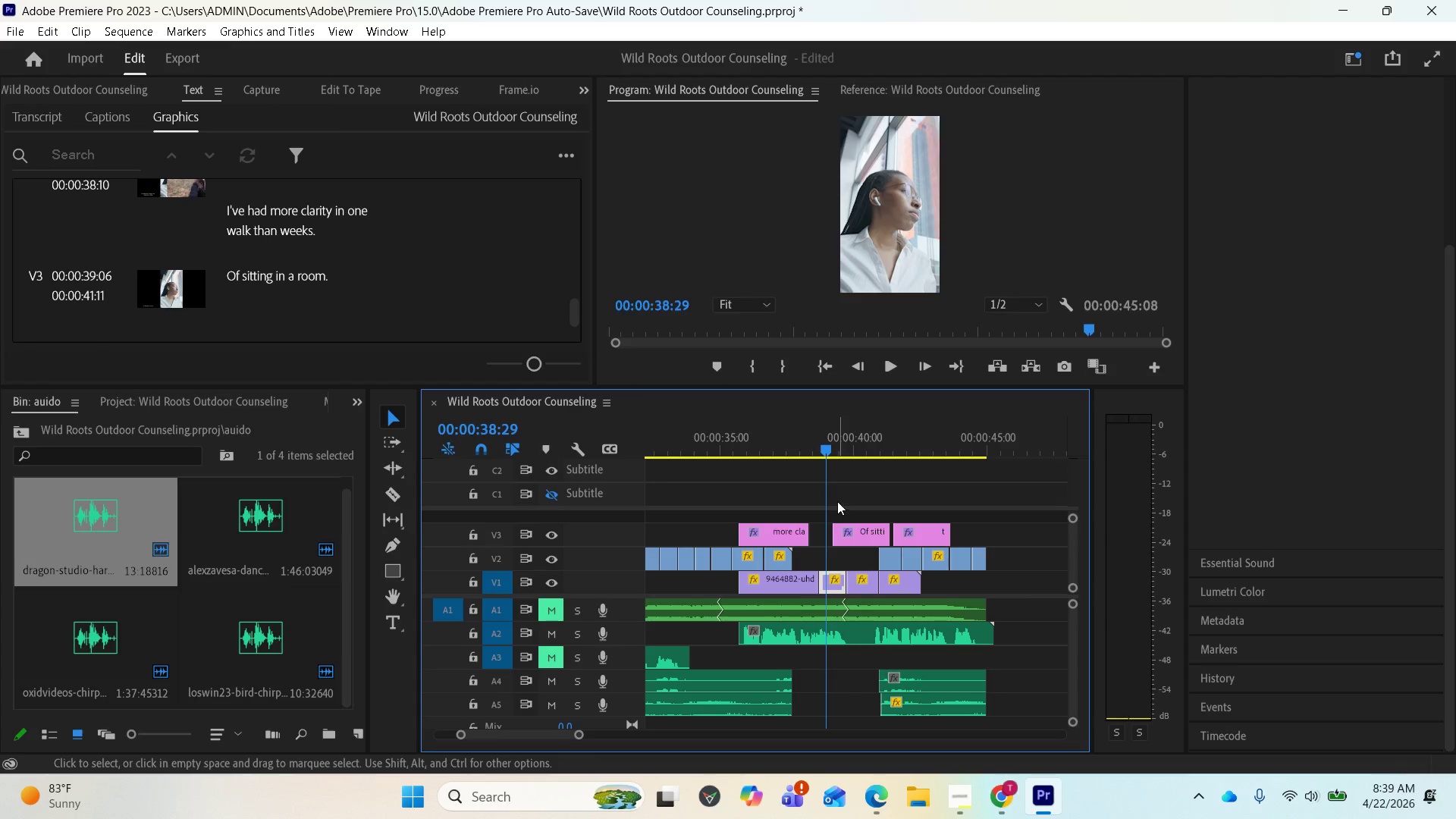 
key(Control+Z)
 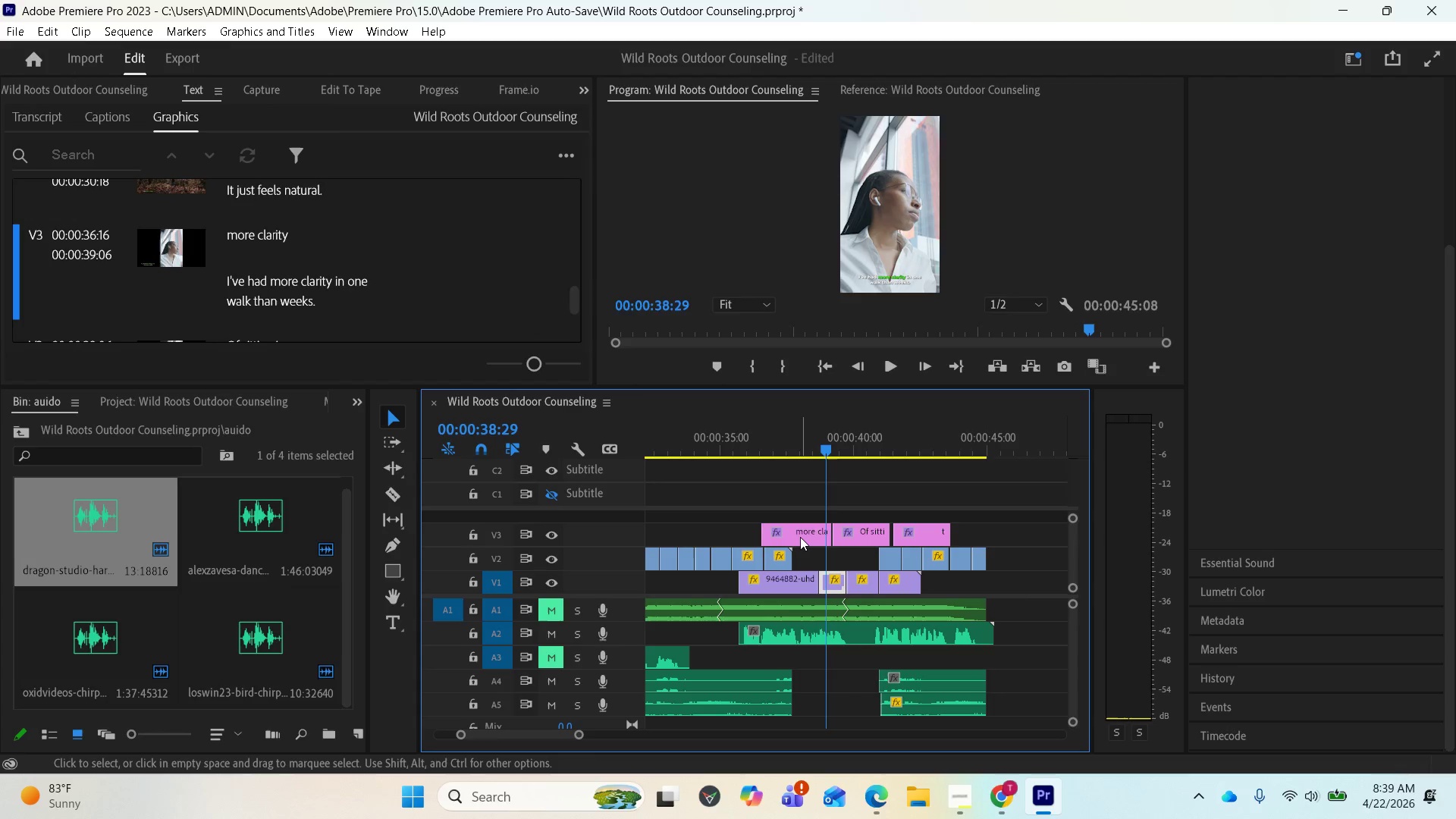 
left_click([800, 537])
 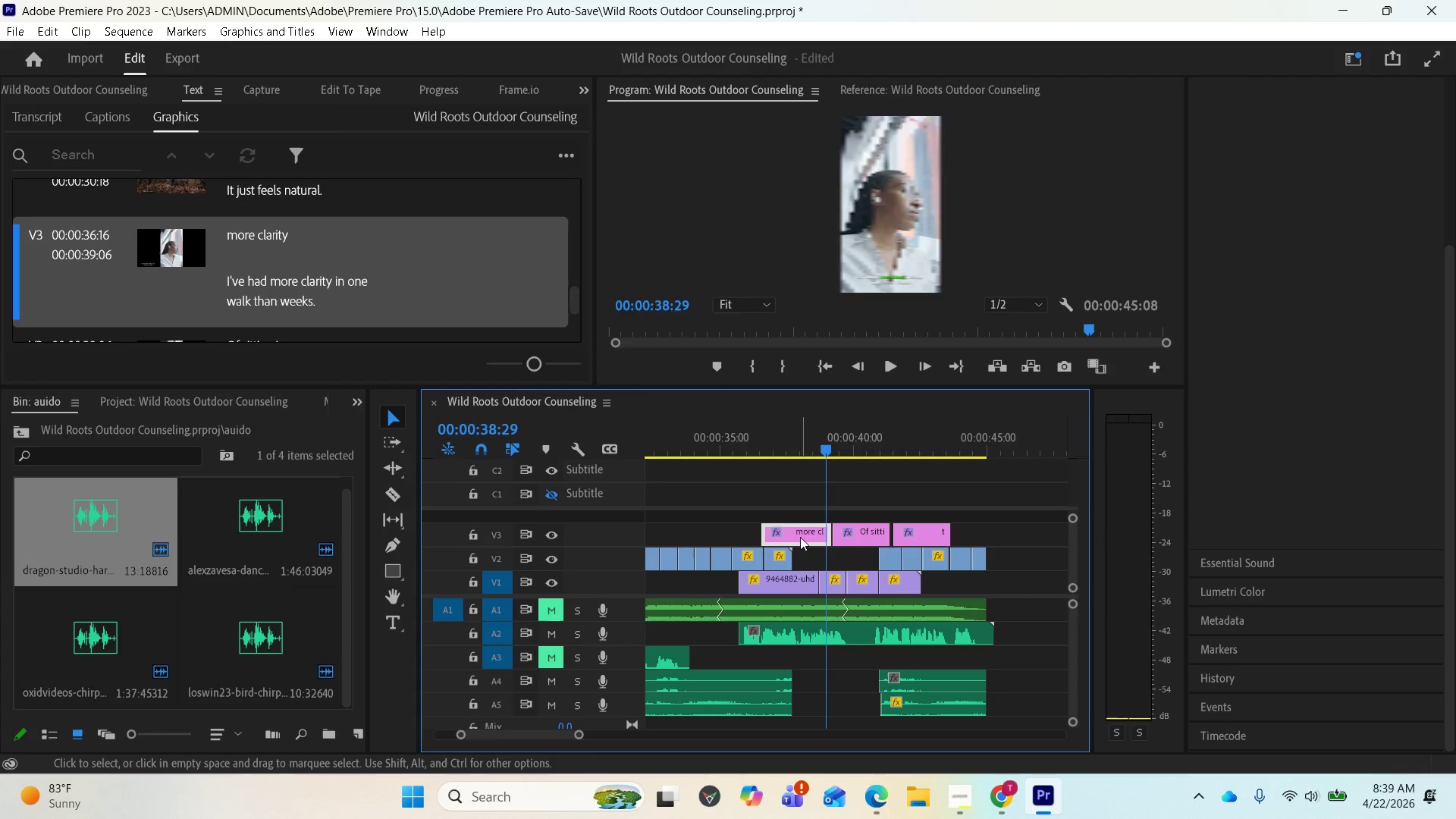 
hold_key(key=ShiftLeft, duration=1.08)
left_click([849, 533])
 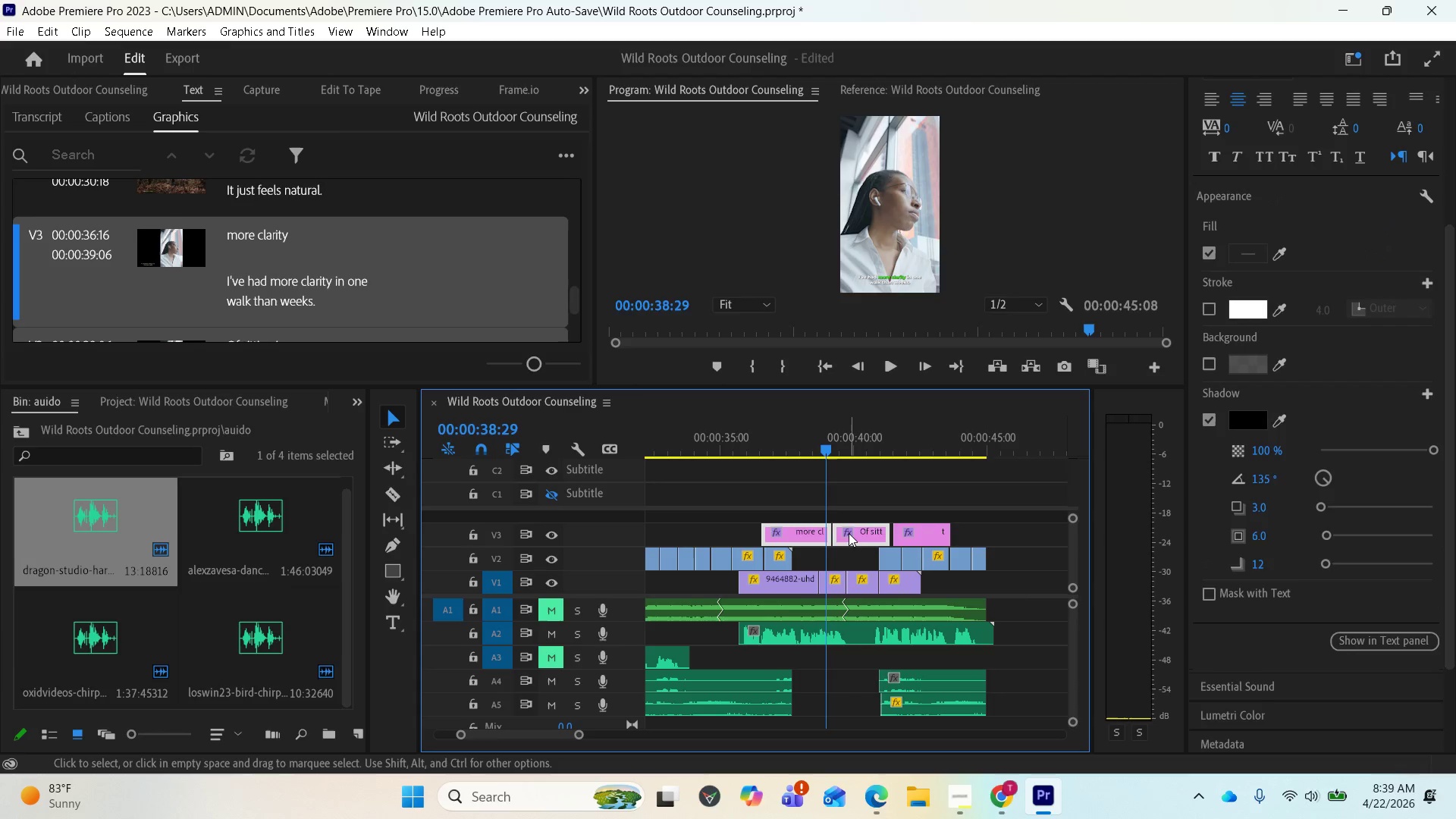 
left_click_drag(start_coordinate=[849, 533], to_coordinate=[825, 534])
 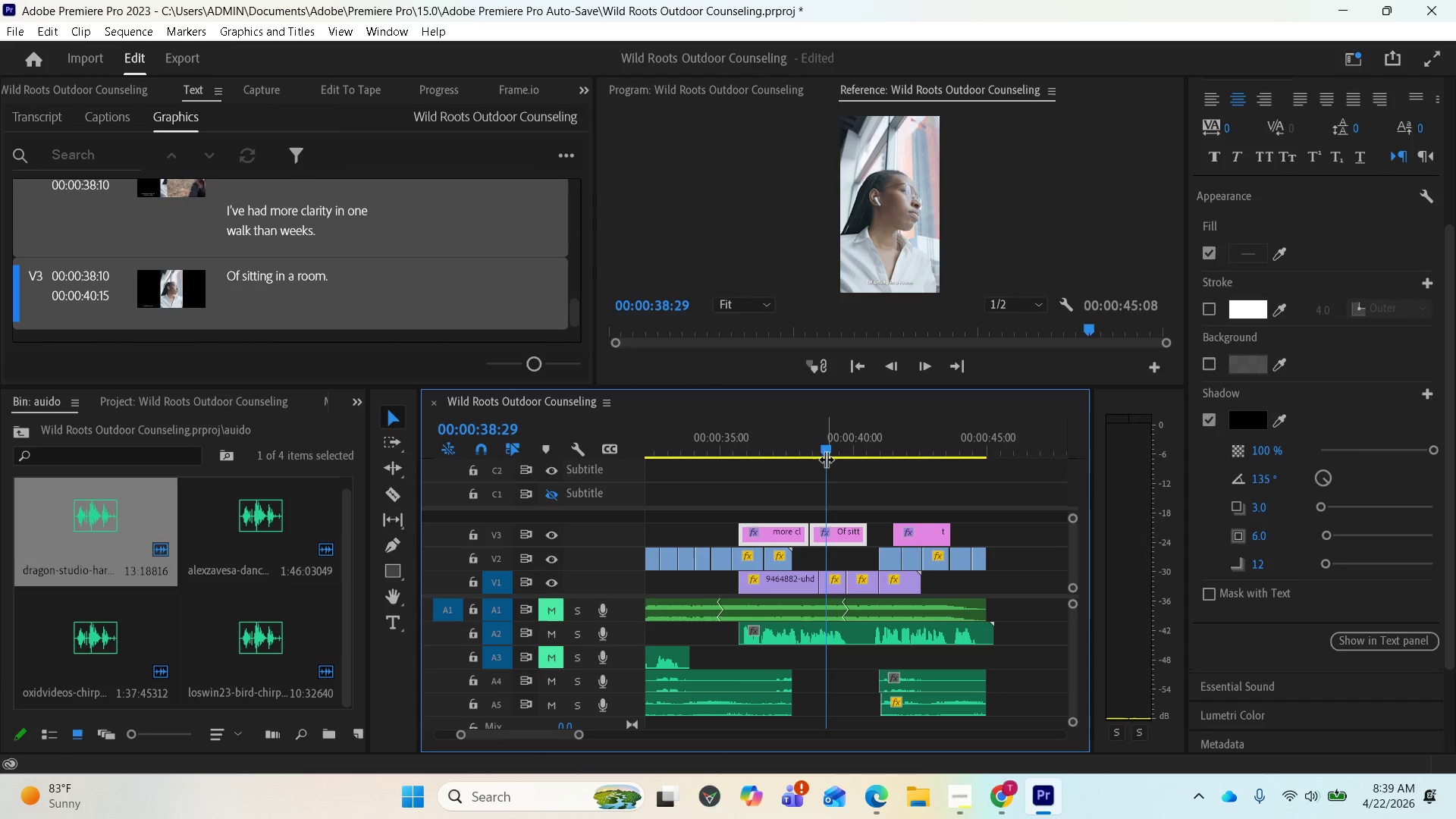 
left_click_drag(start_coordinate=[826, 453], to_coordinate=[735, 454])
 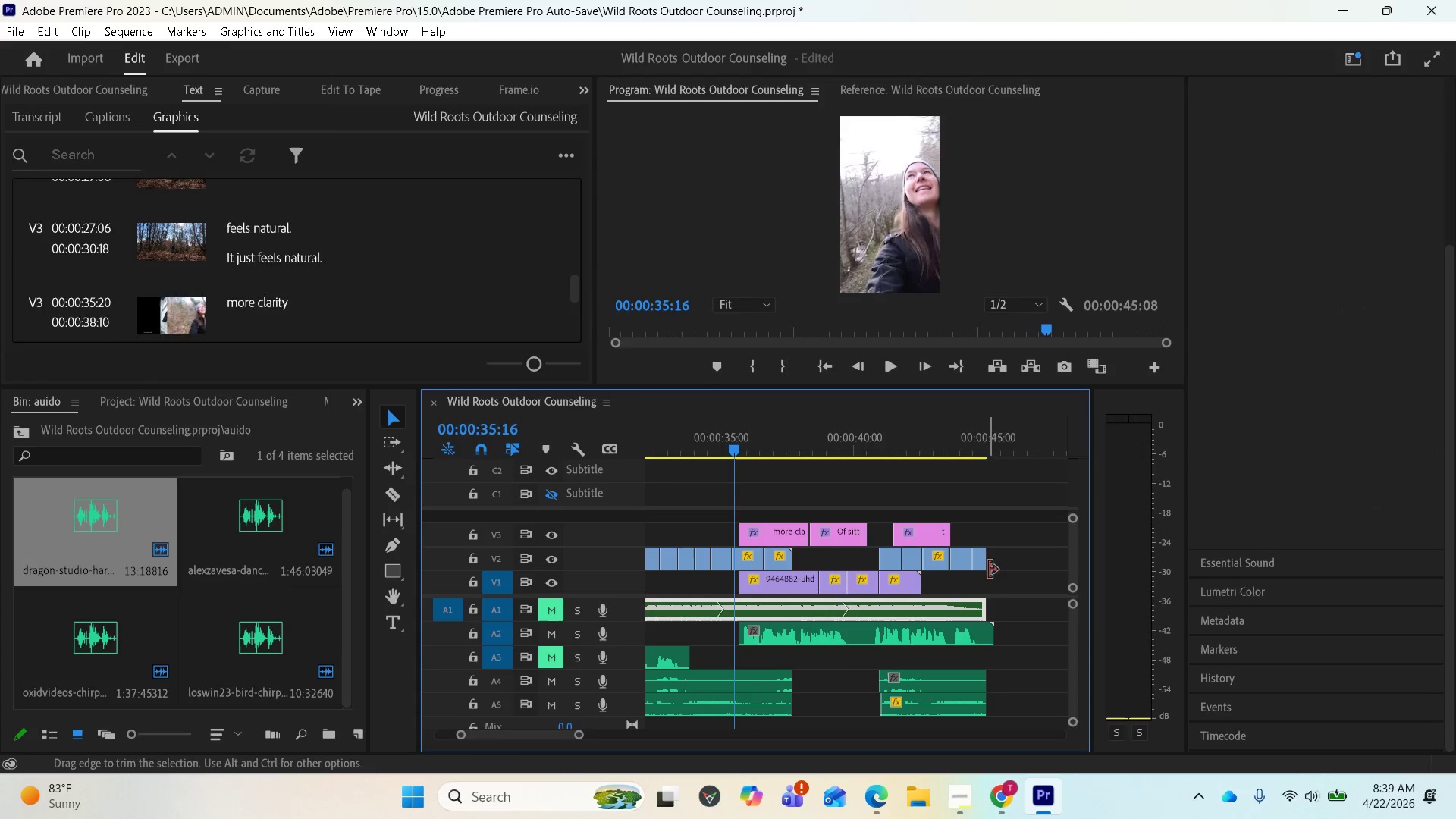 
key(Space)
 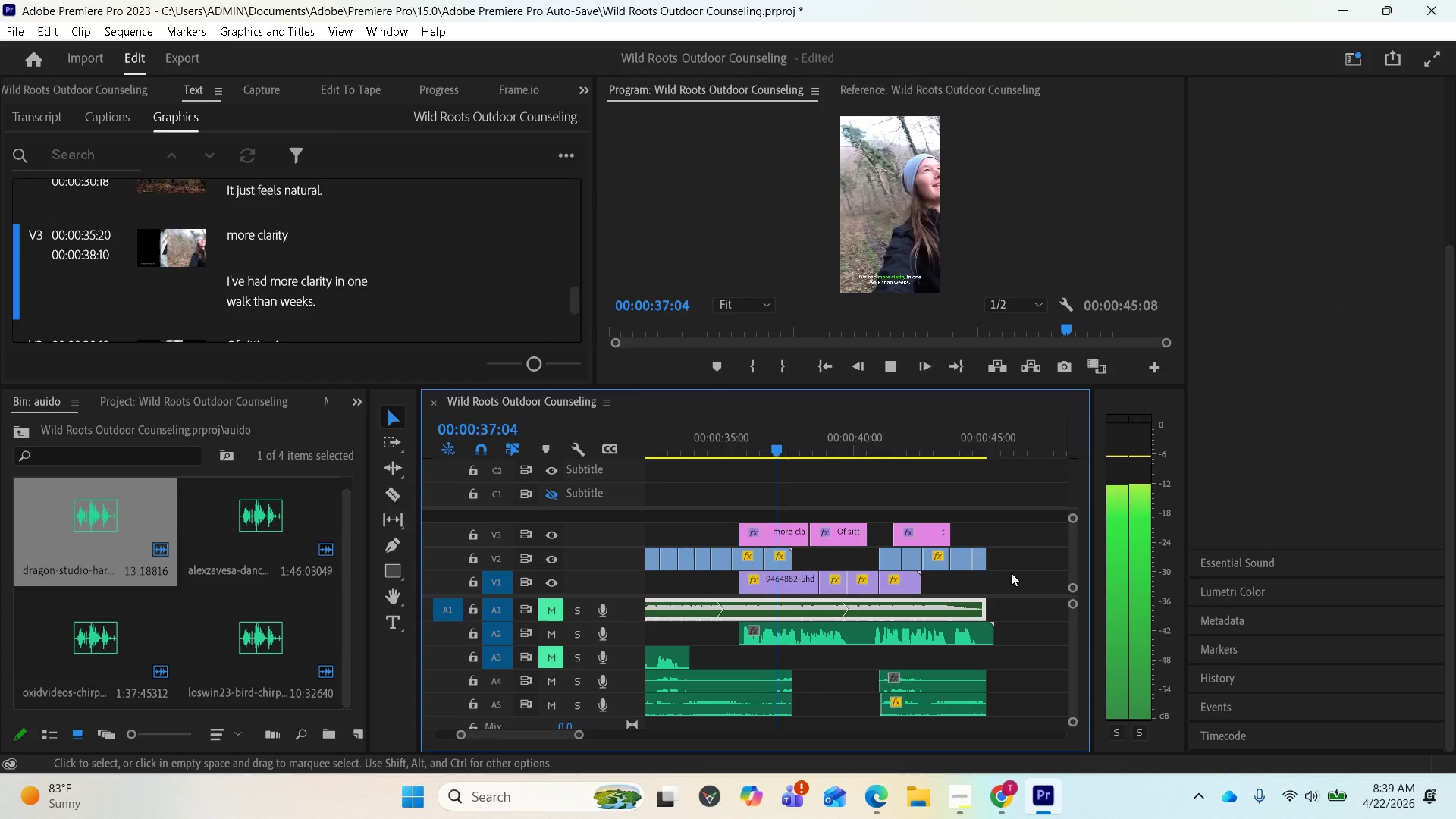 
key(Space)
 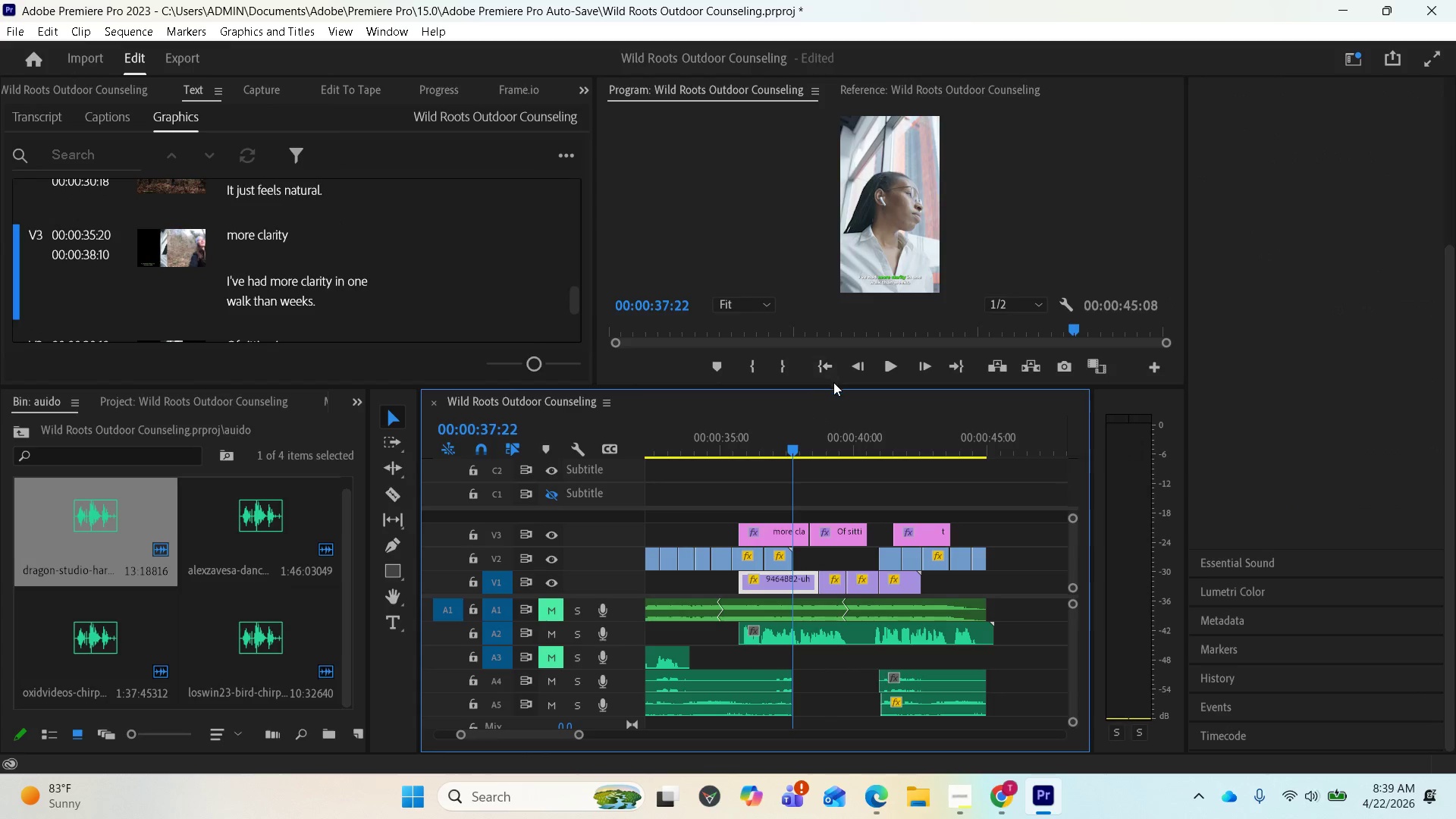 
left_click_drag(start_coordinate=[834, 385], to_coordinate=[821, 457])
 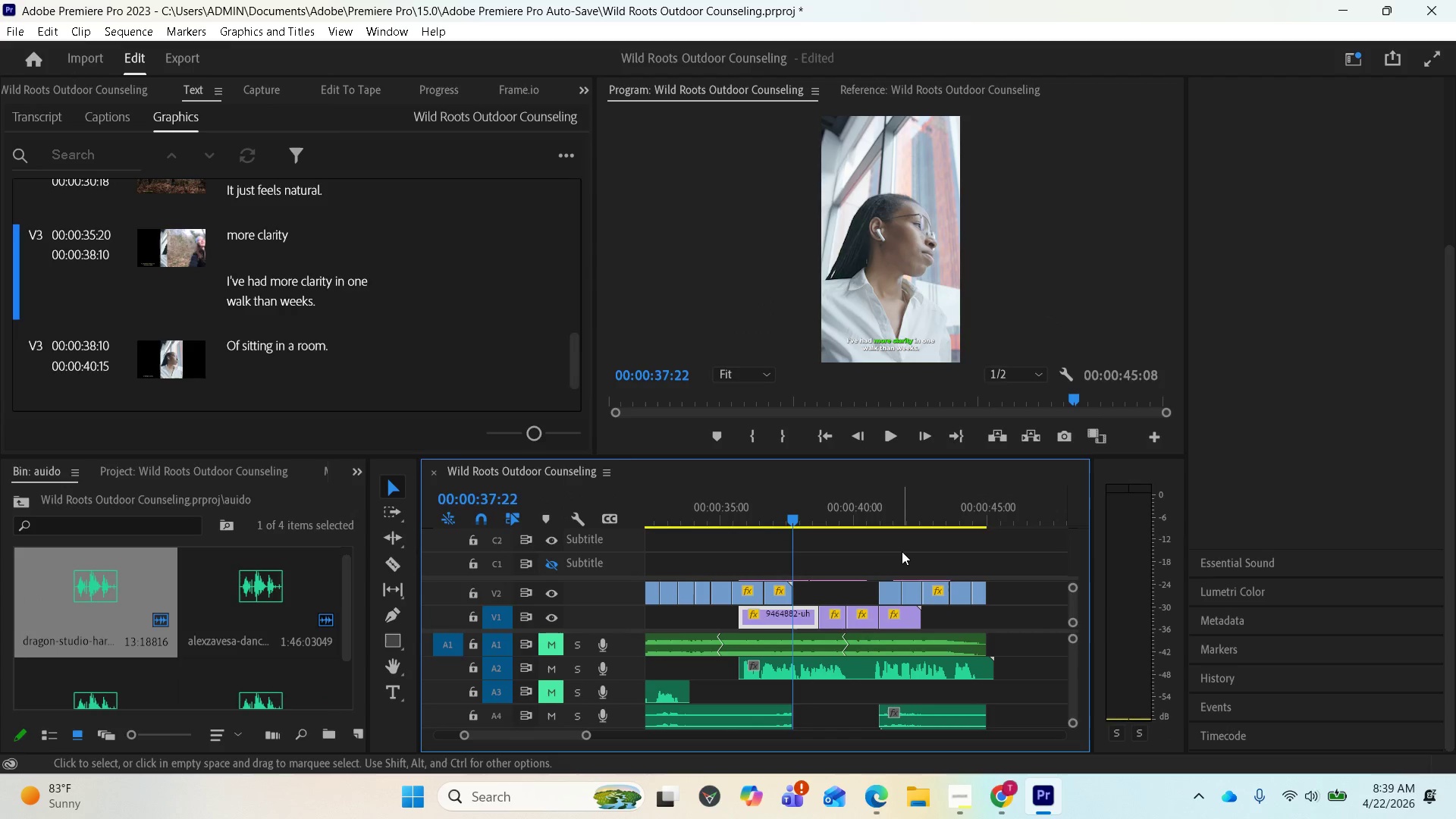 
key(Space)
 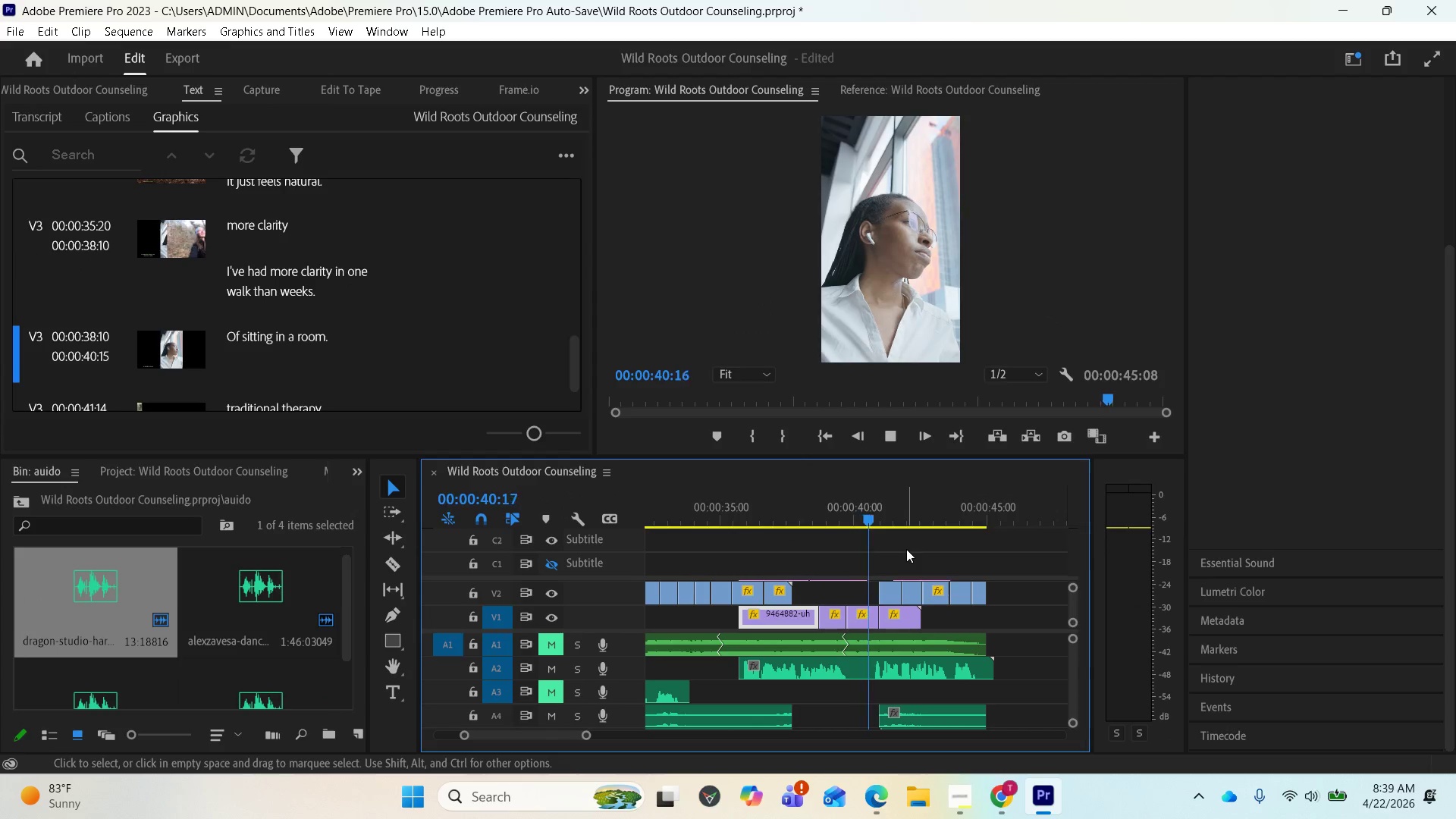 
key(Space)
 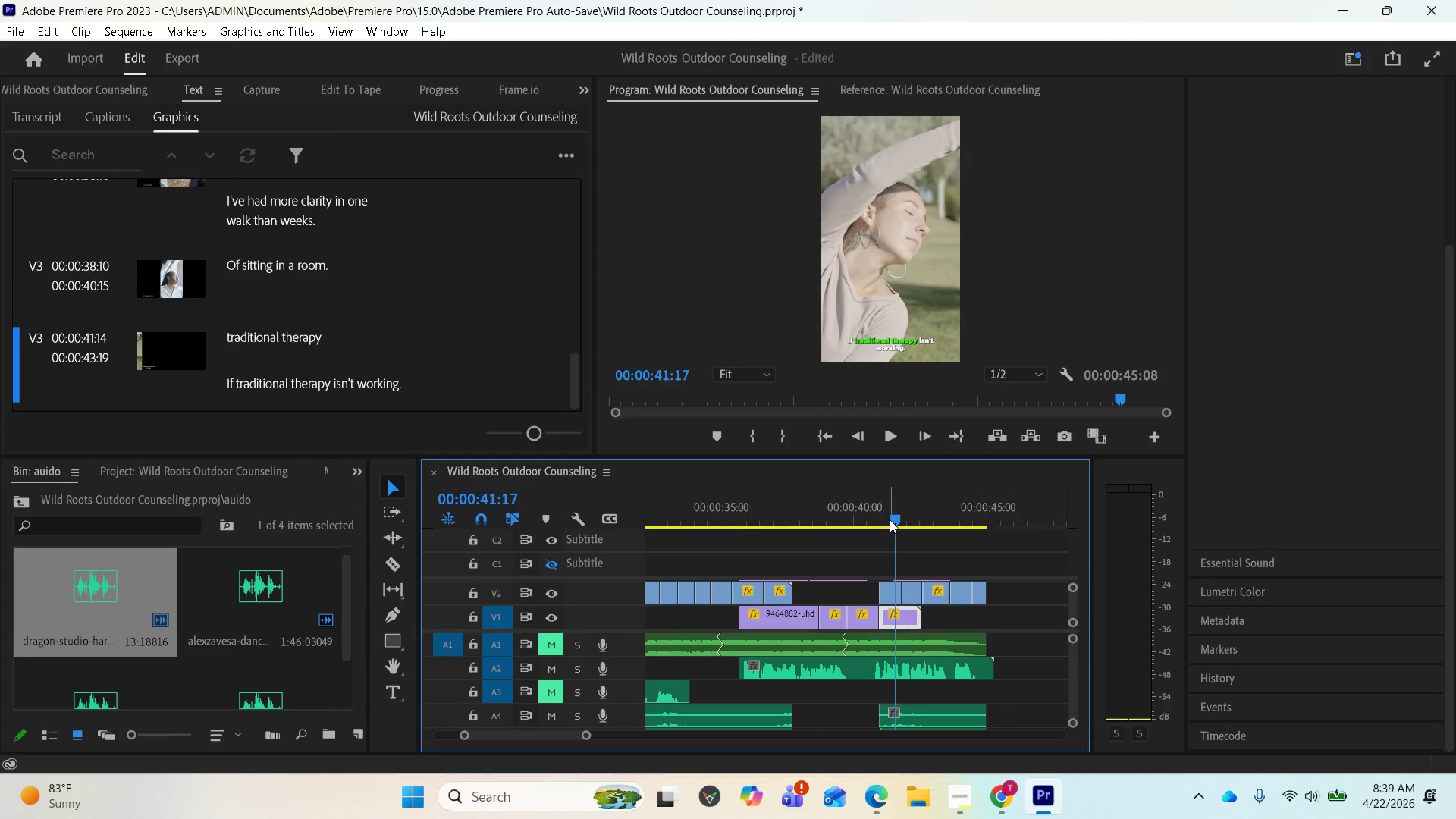 
left_click_drag(start_coordinate=[890, 519], to_coordinate=[717, 516])
 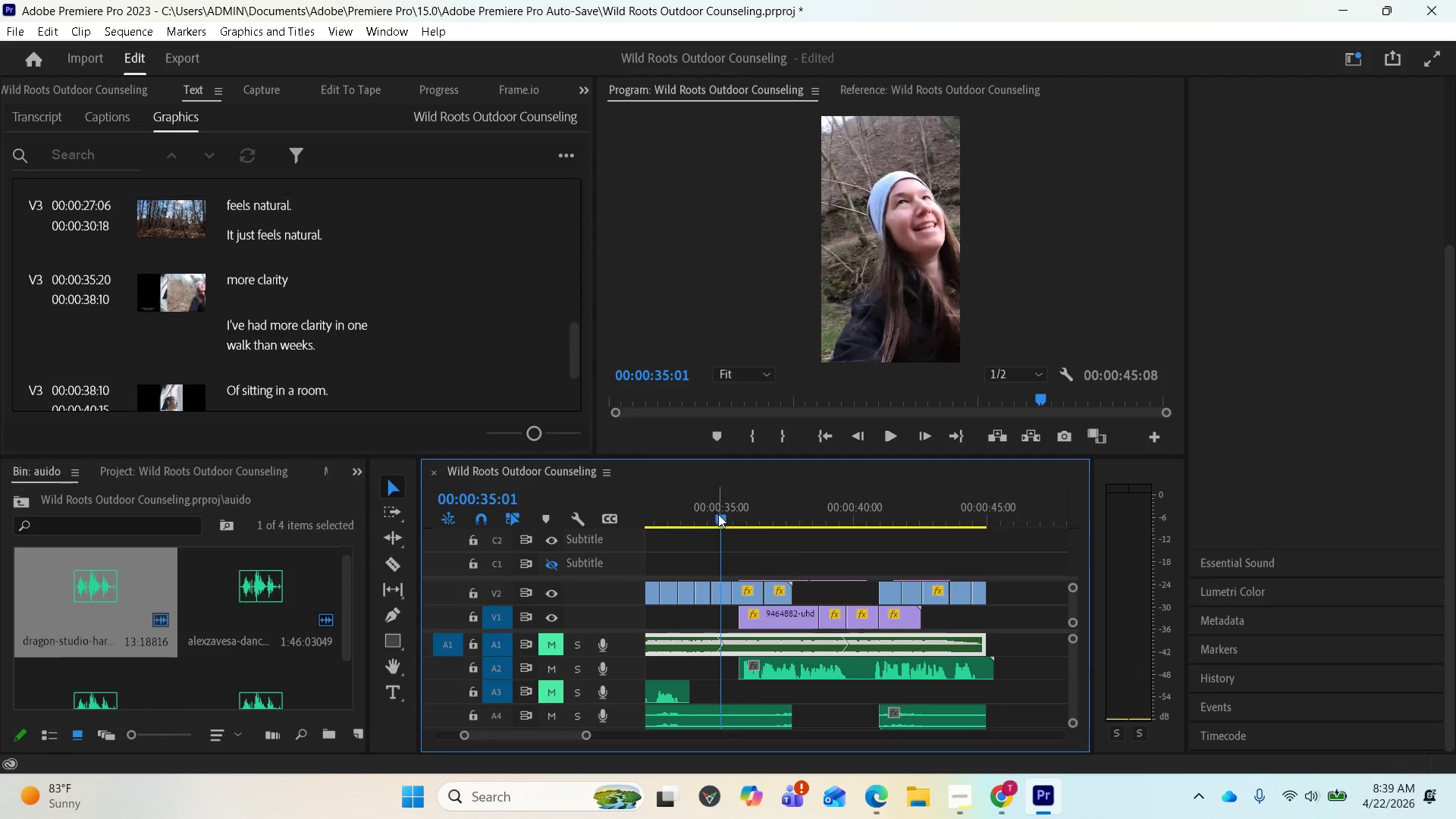 
key(Space)
 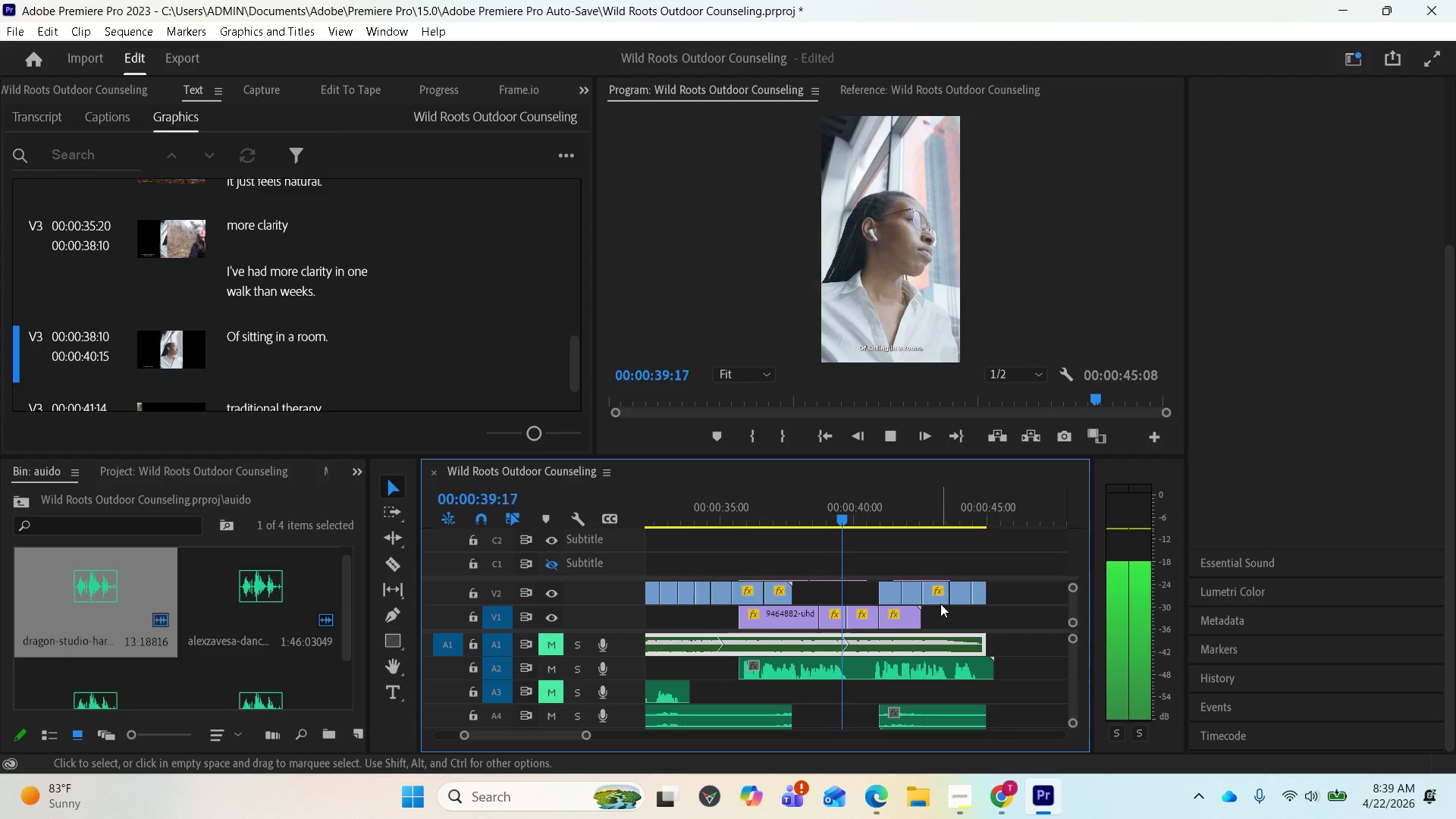 
wait(6.3)
 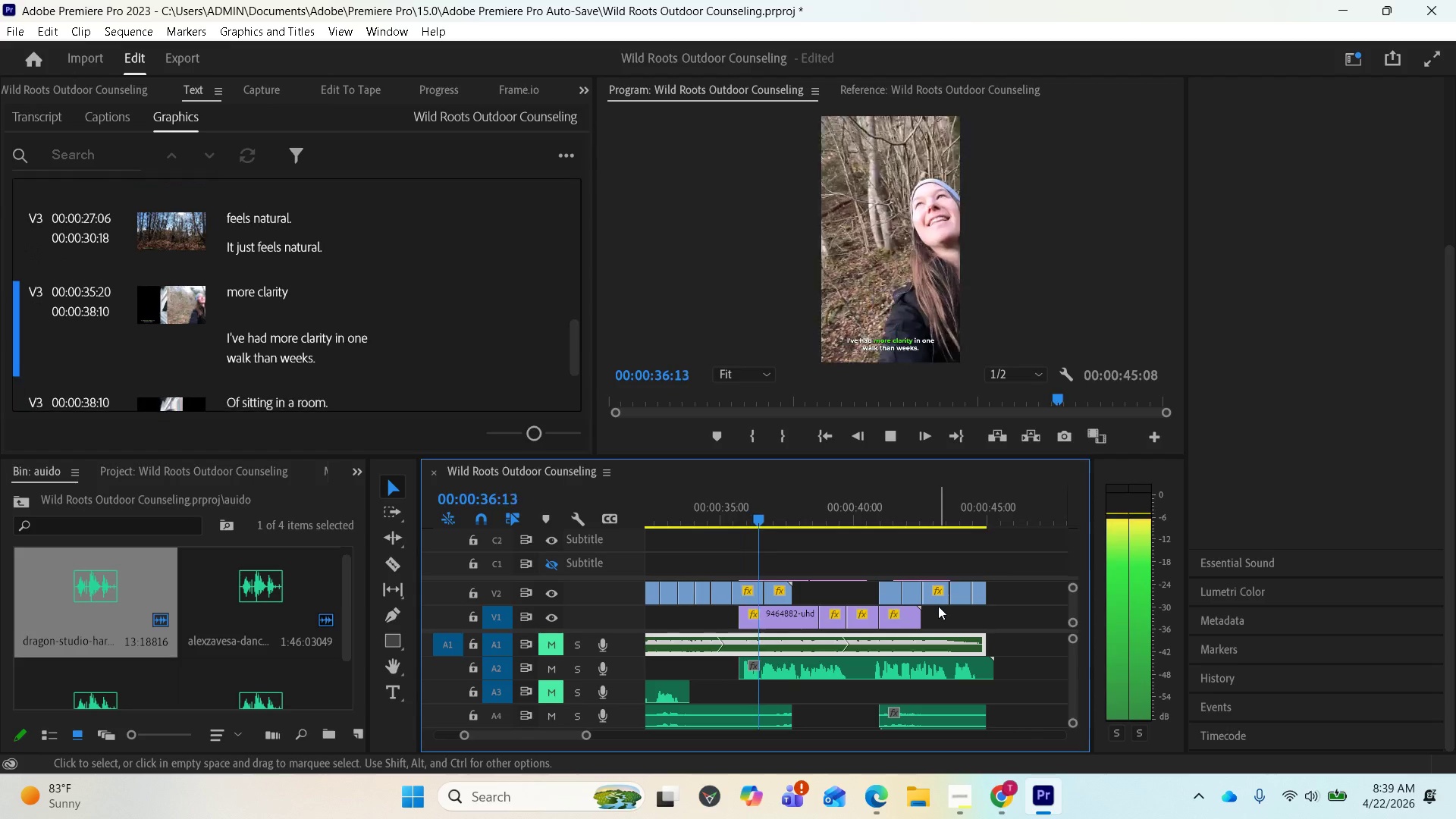 
key(Space)
 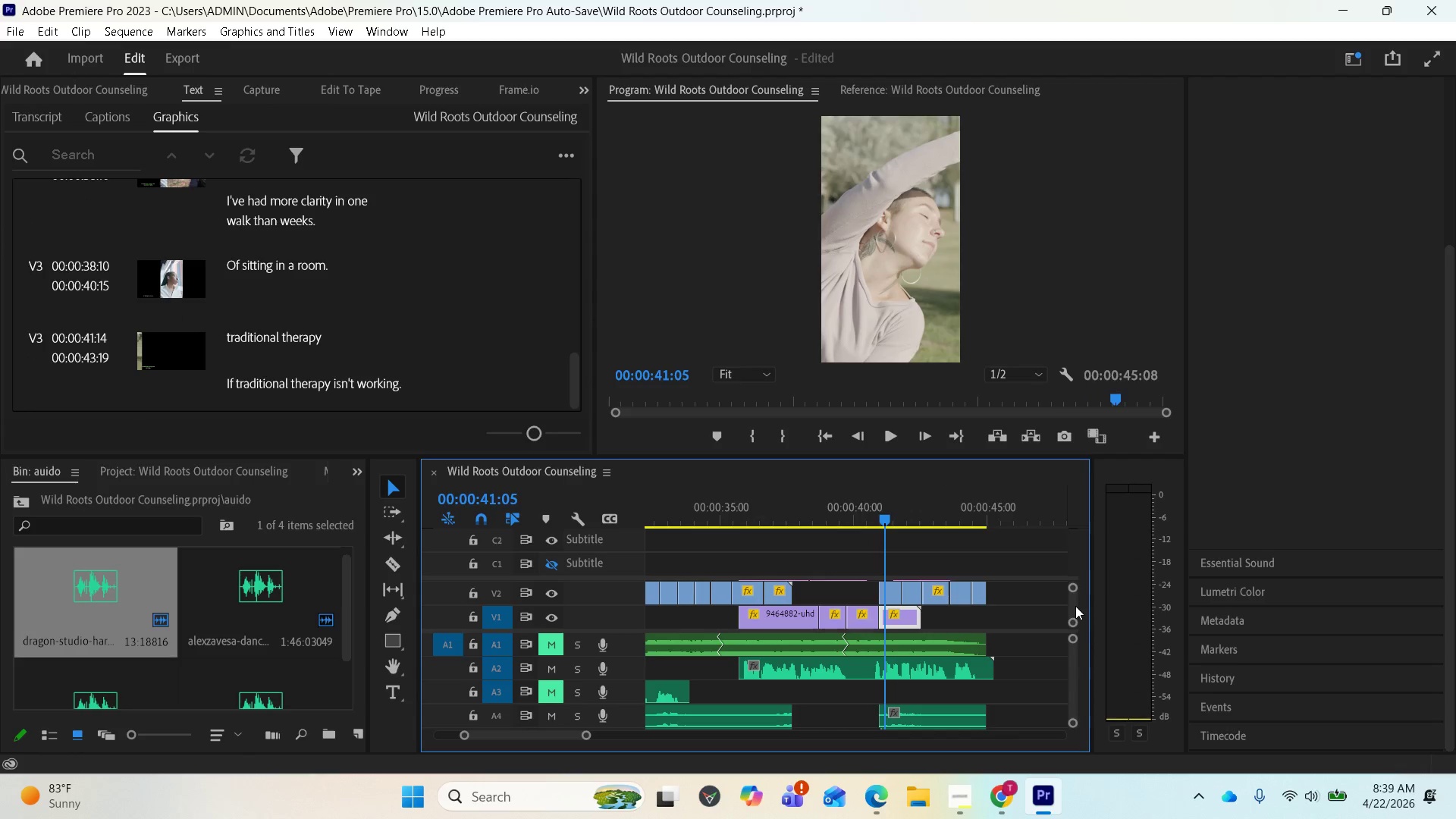 
left_click_drag(start_coordinate=[1075, 603], to_coordinate=[1073, 599])
 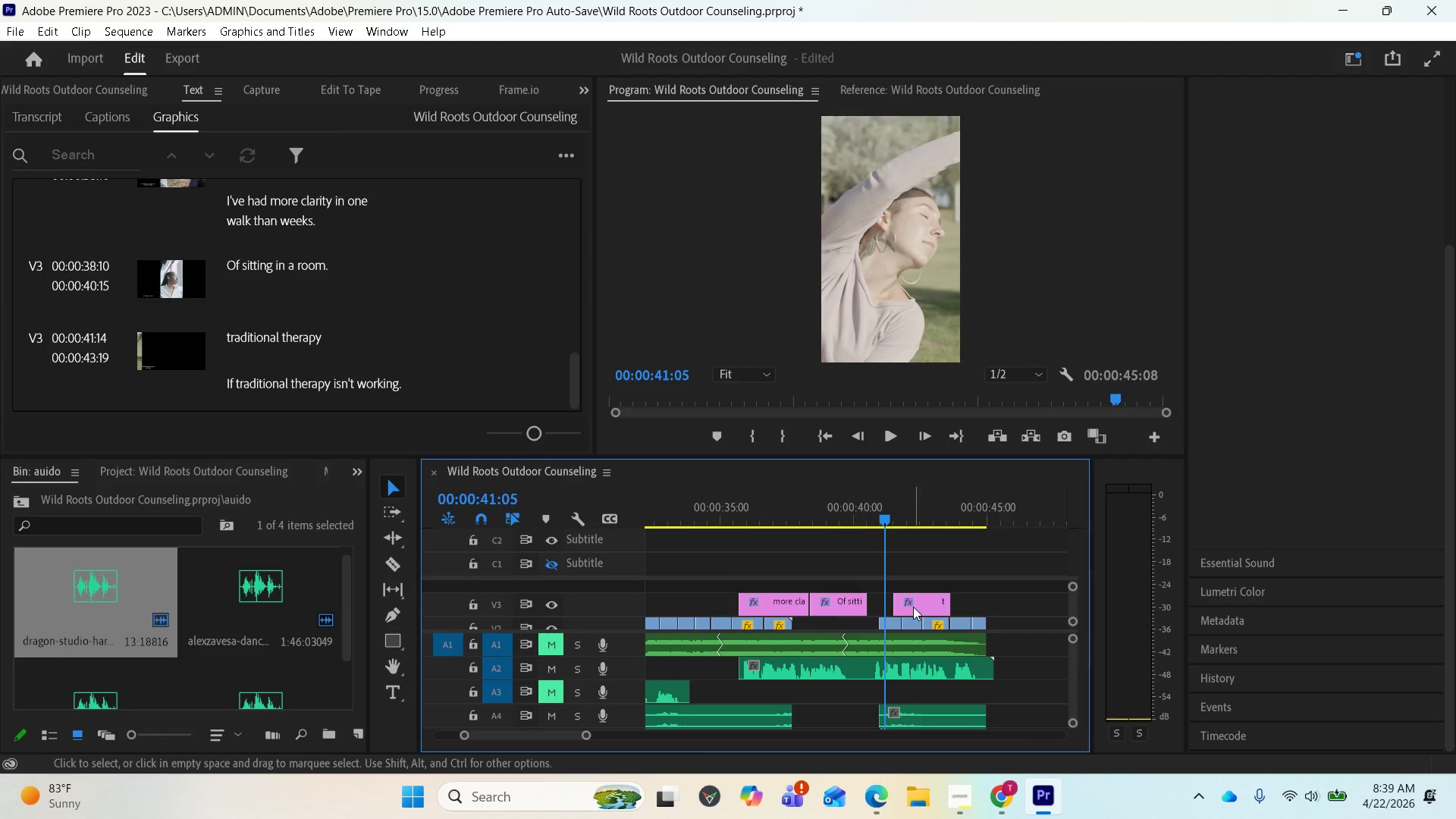 
left_click_drag(start_coordinate=[913, 607], to_coordinate=[899, 607])
 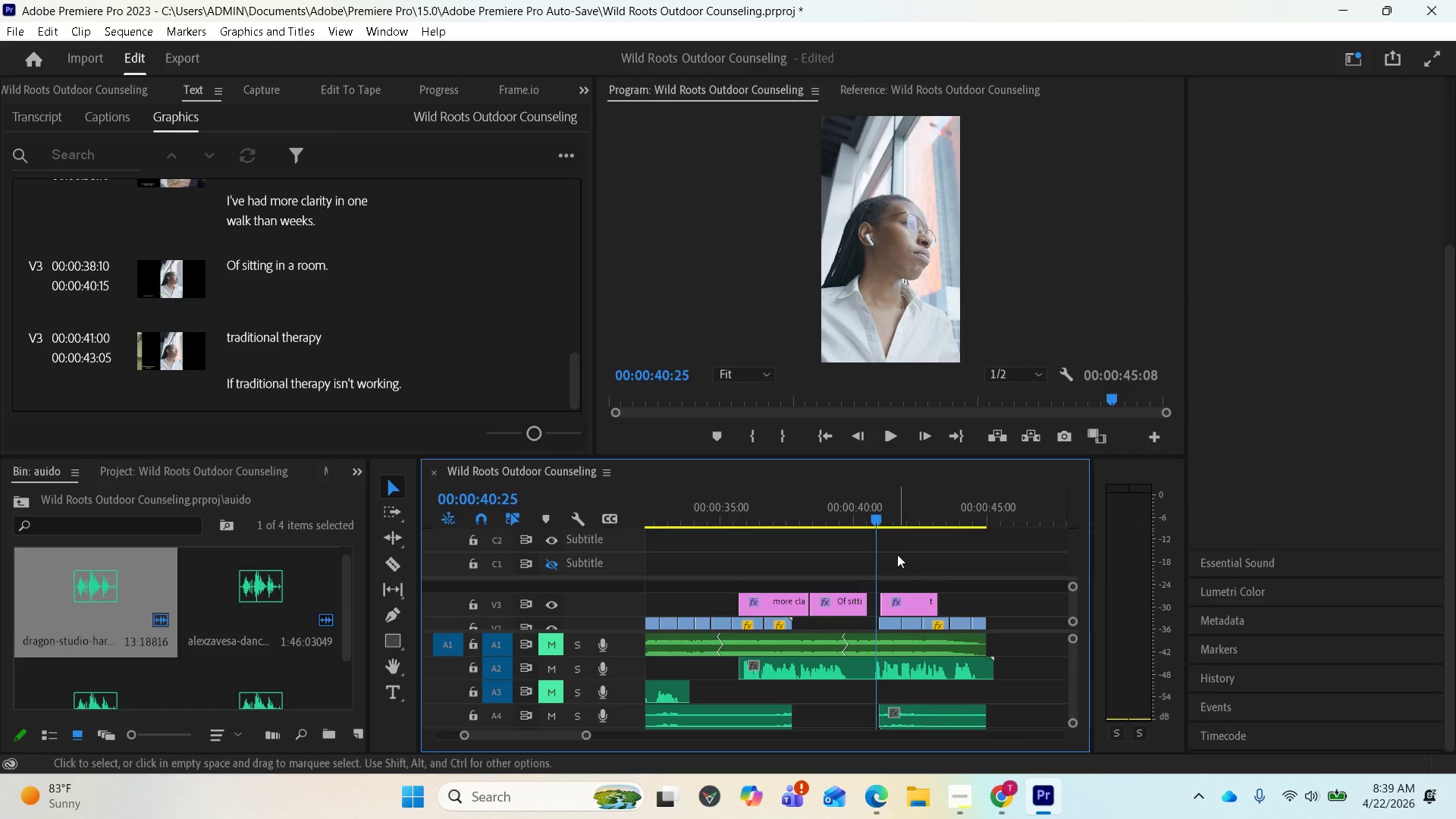 
left_click_drag(start_coordinate=[897, 595], to_coordinate=[893, 601])
 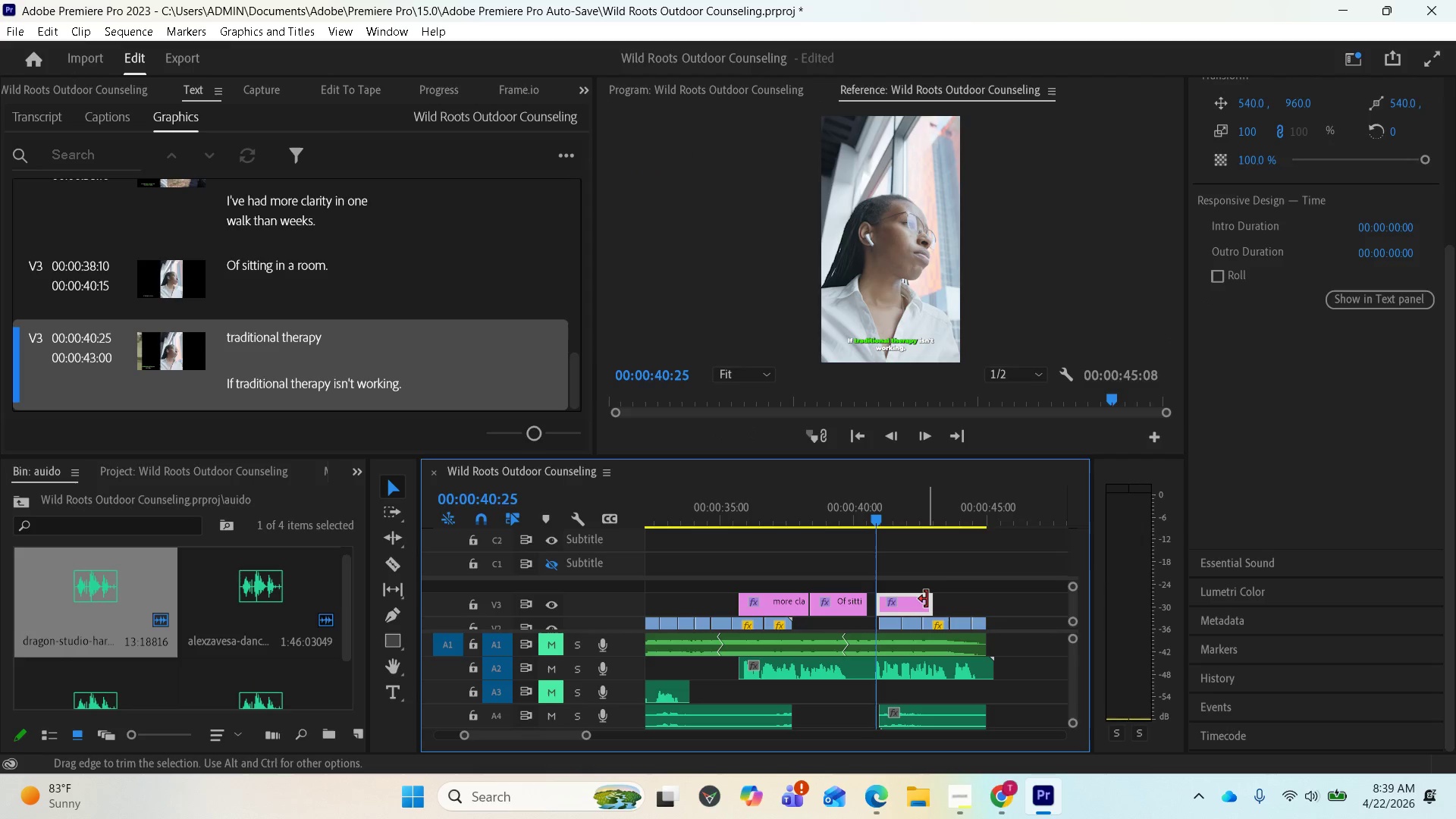 
key(Space)
 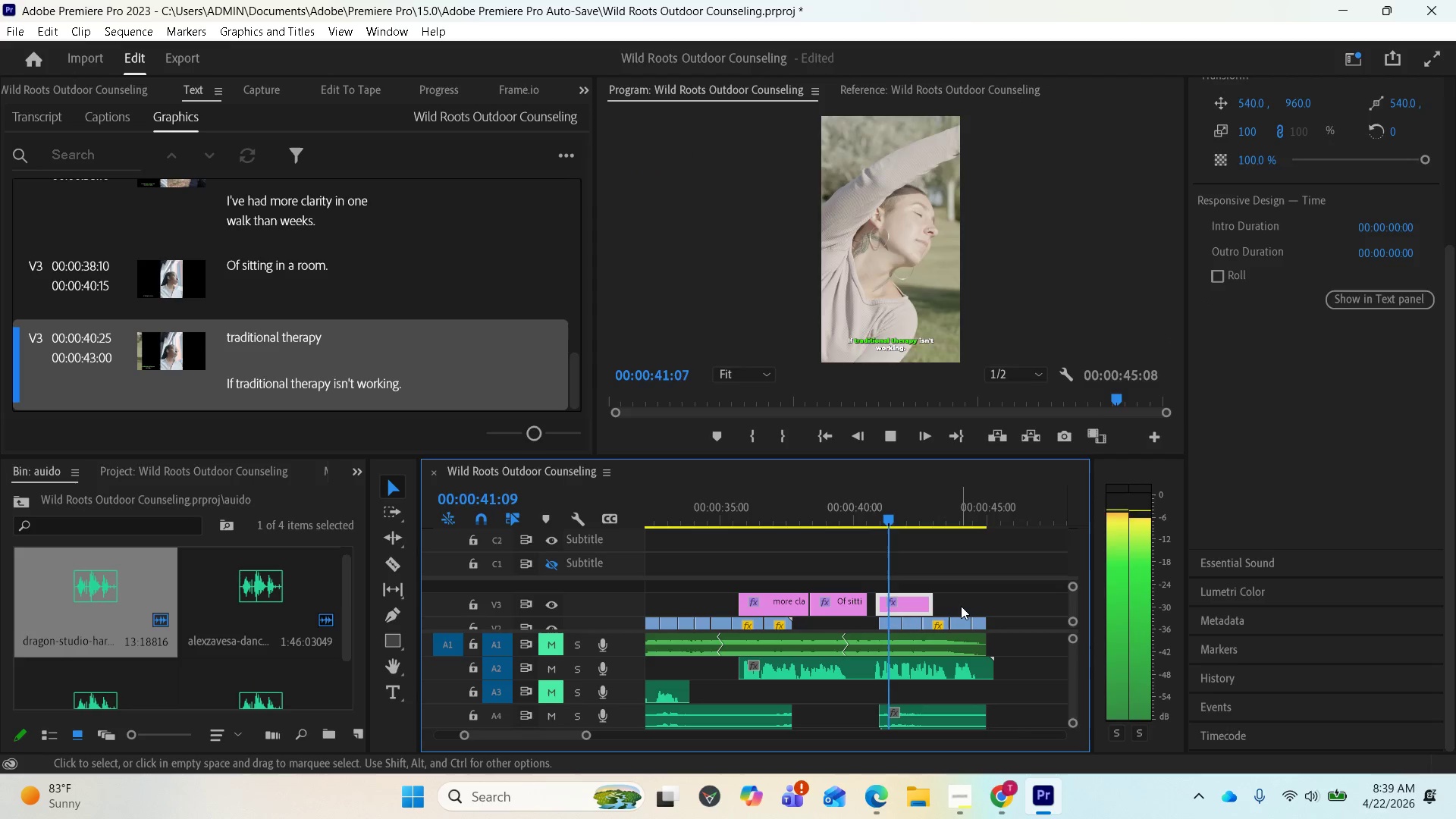 
key(Space)
 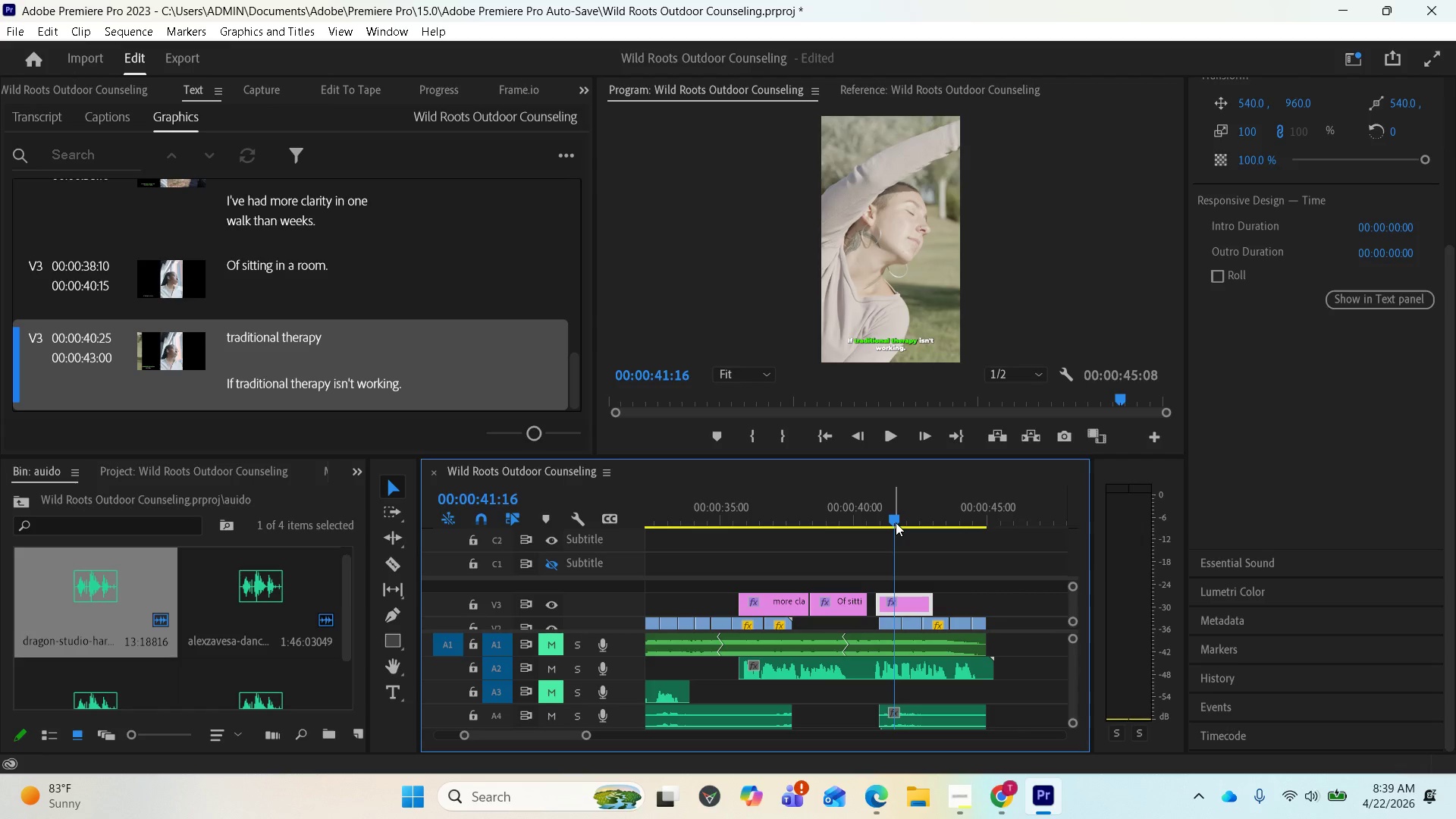 
left_click_drag(start_coordinate=[896, 522], to_coordinate=[866, 521])
 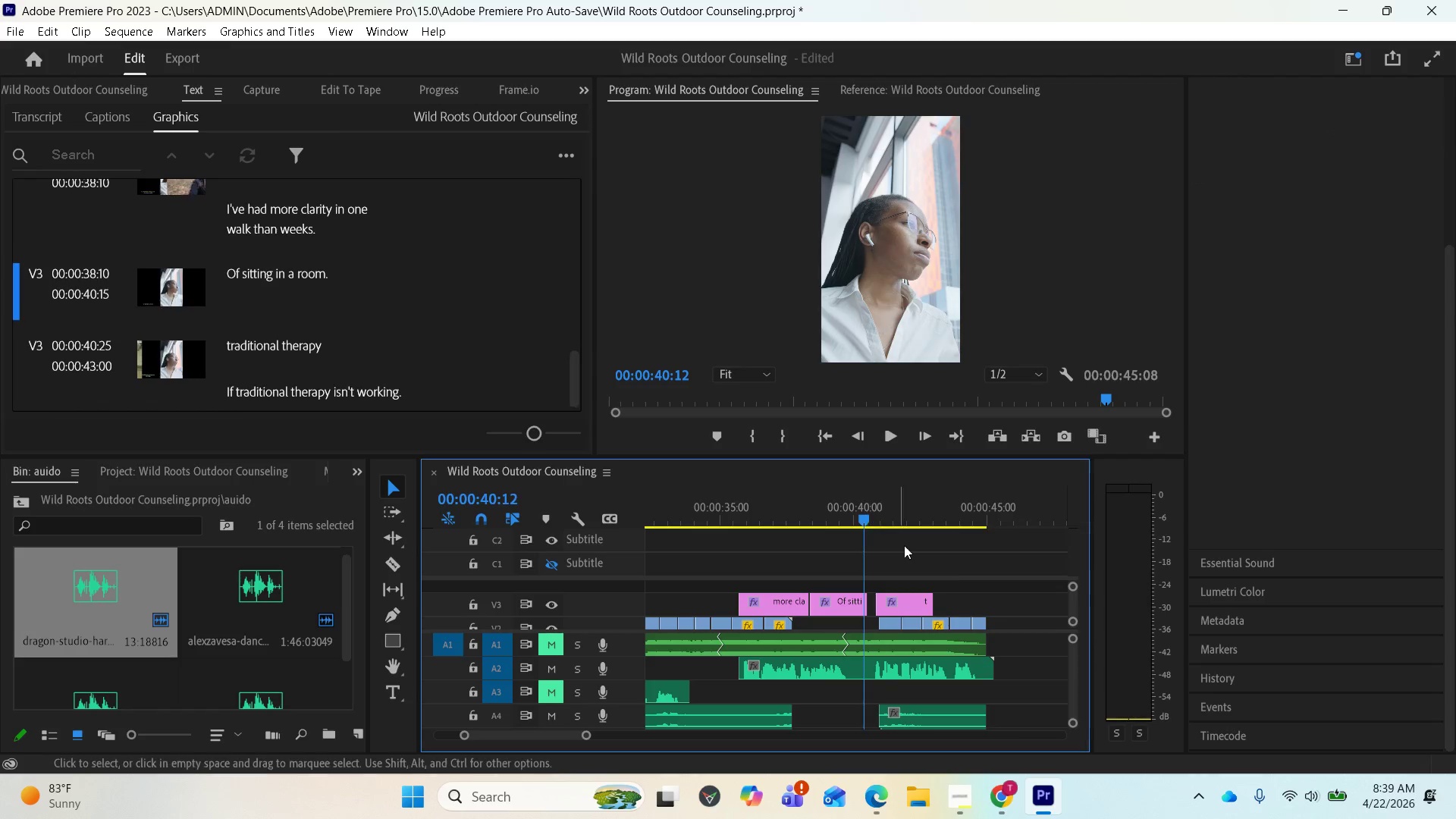 
key(Space)
 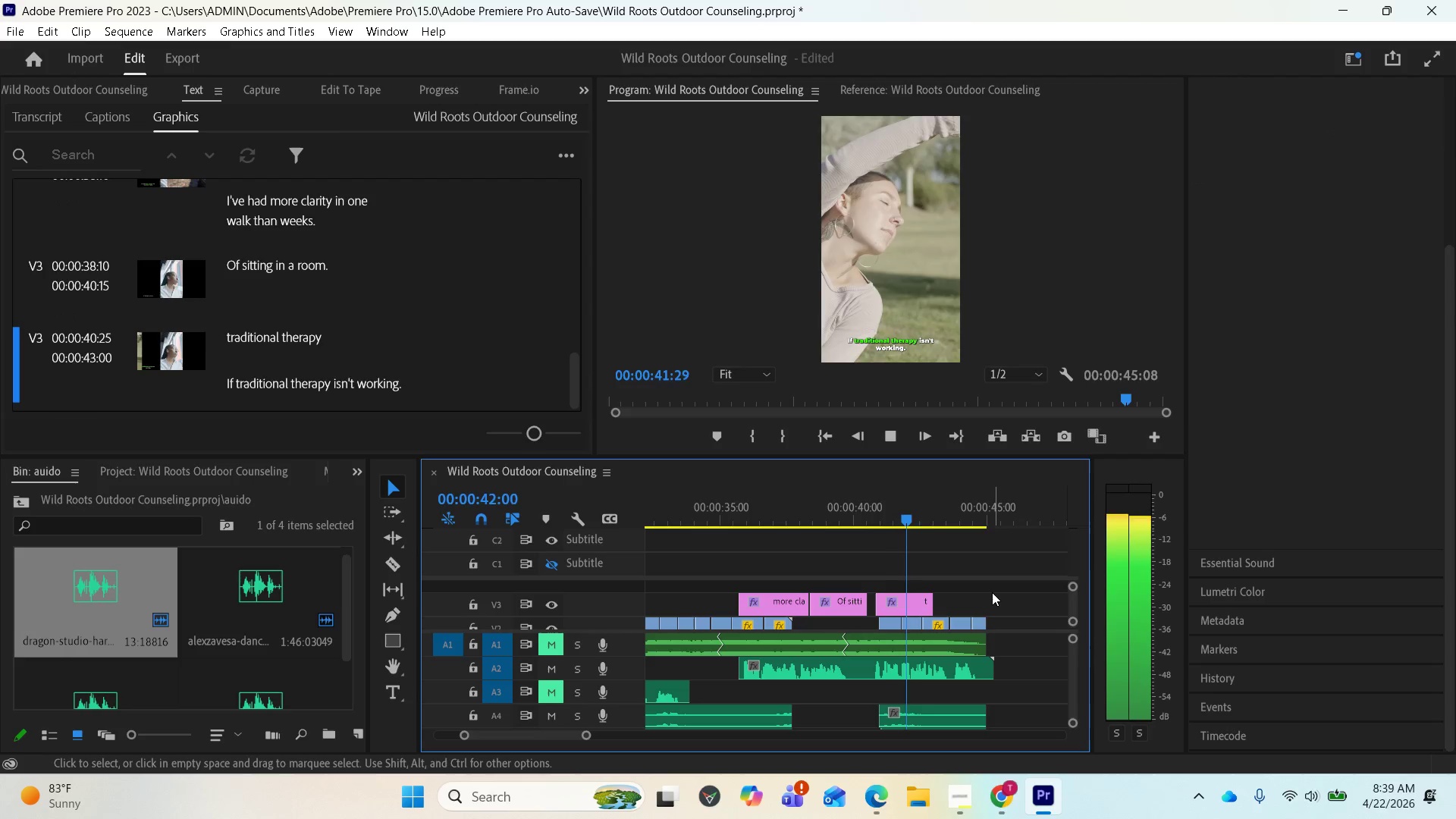 
key(Space)
 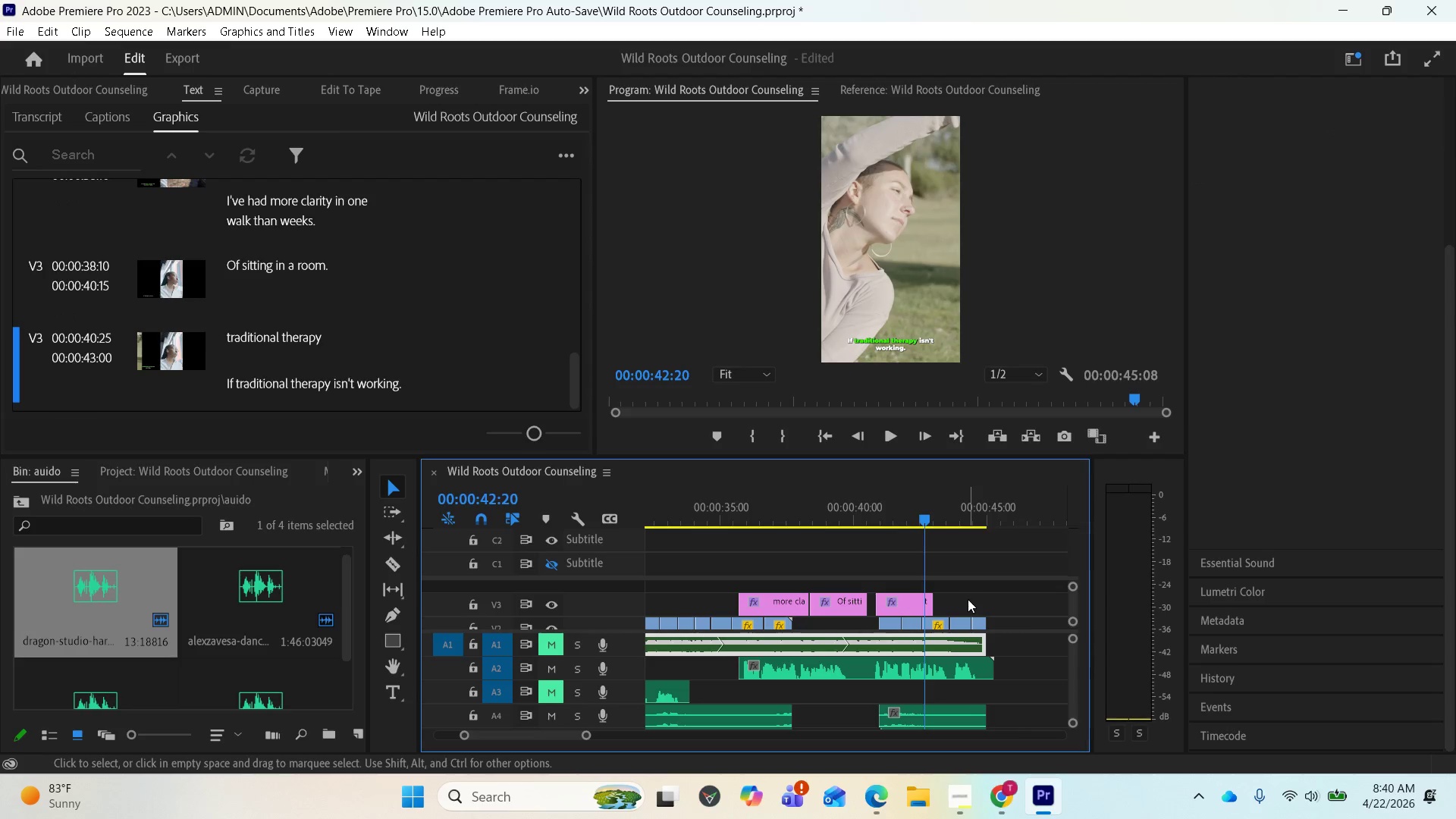 
key(Space)
 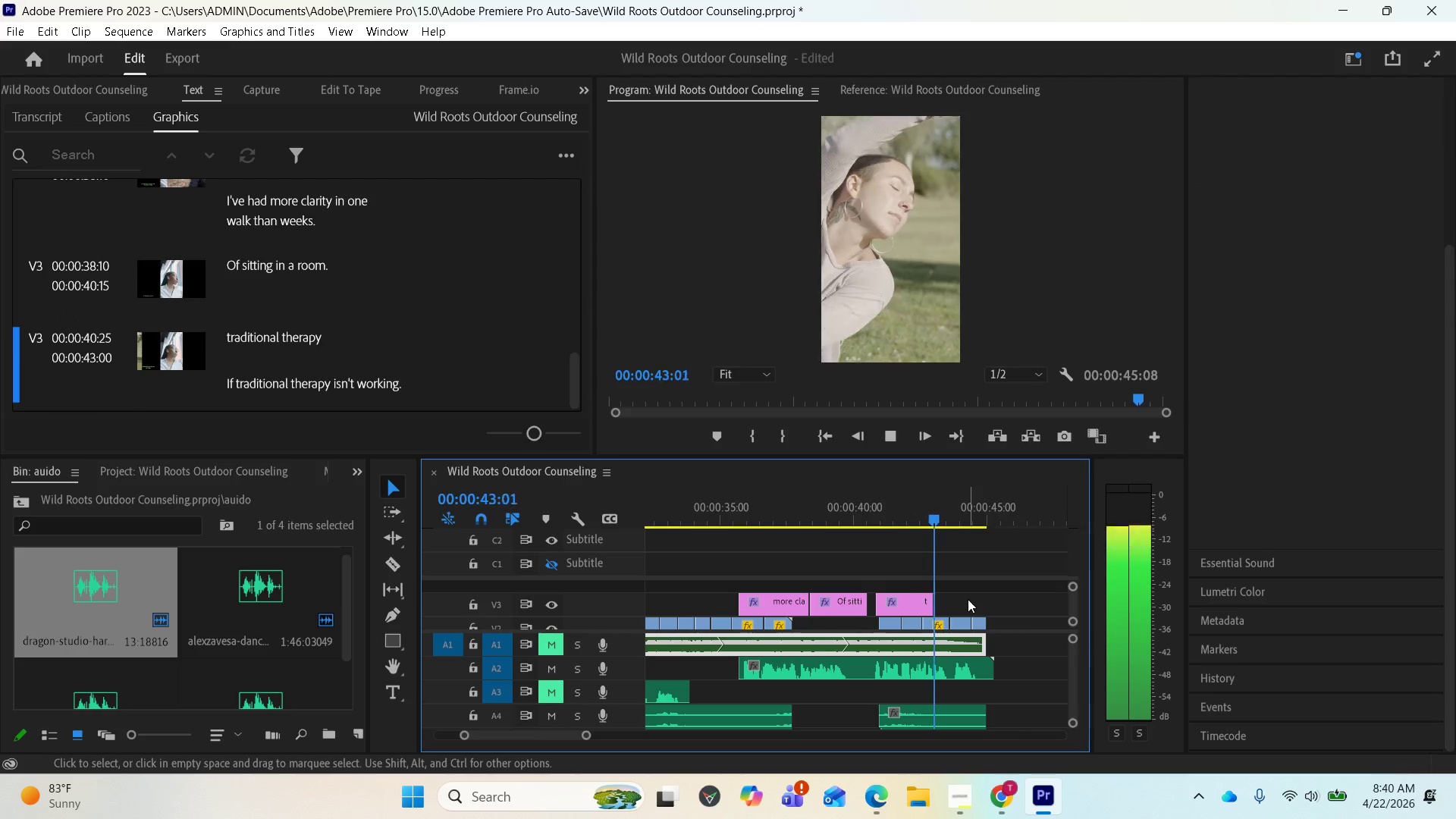 
key(Space)
 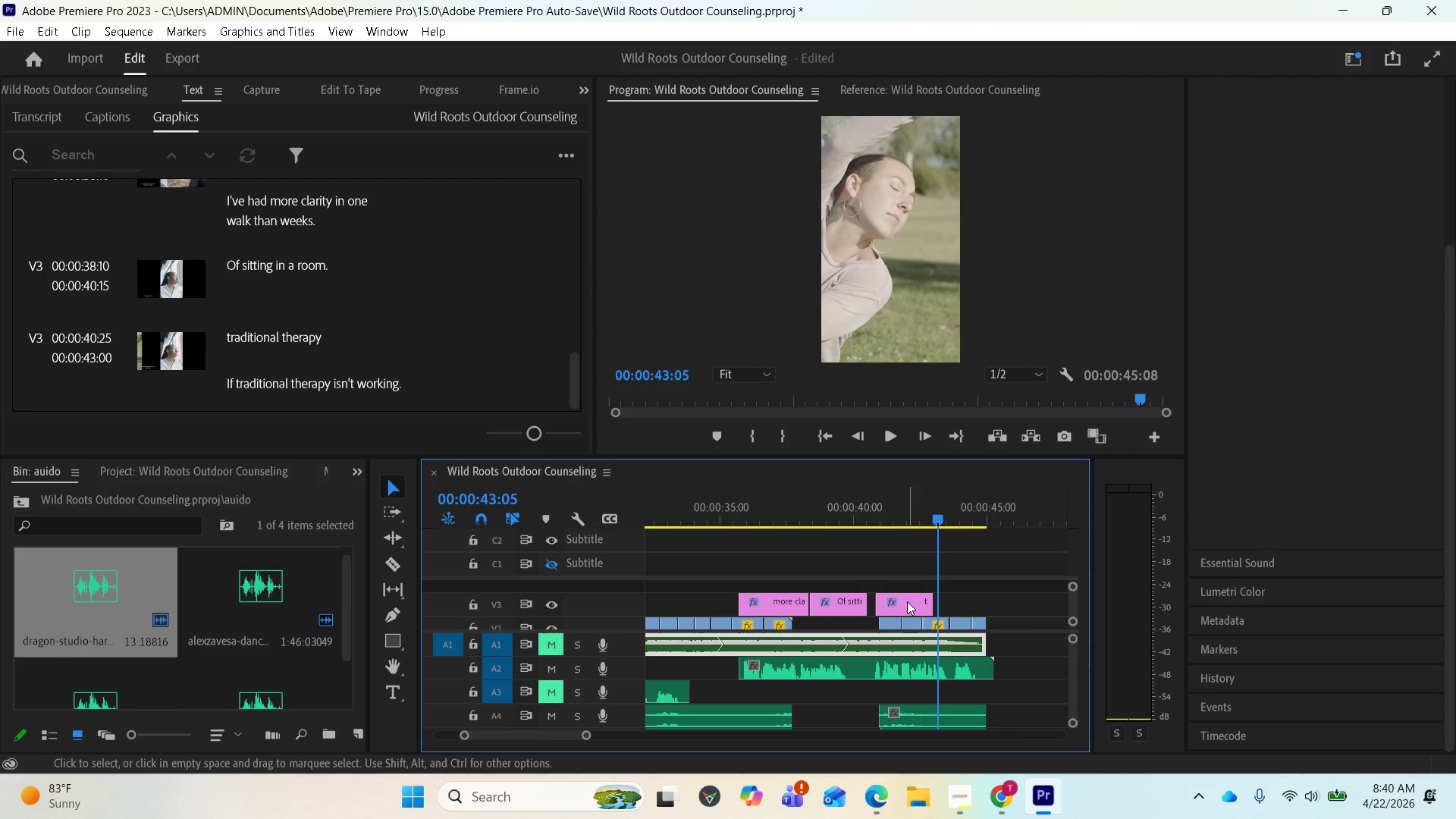 
left_click([907, 601])
 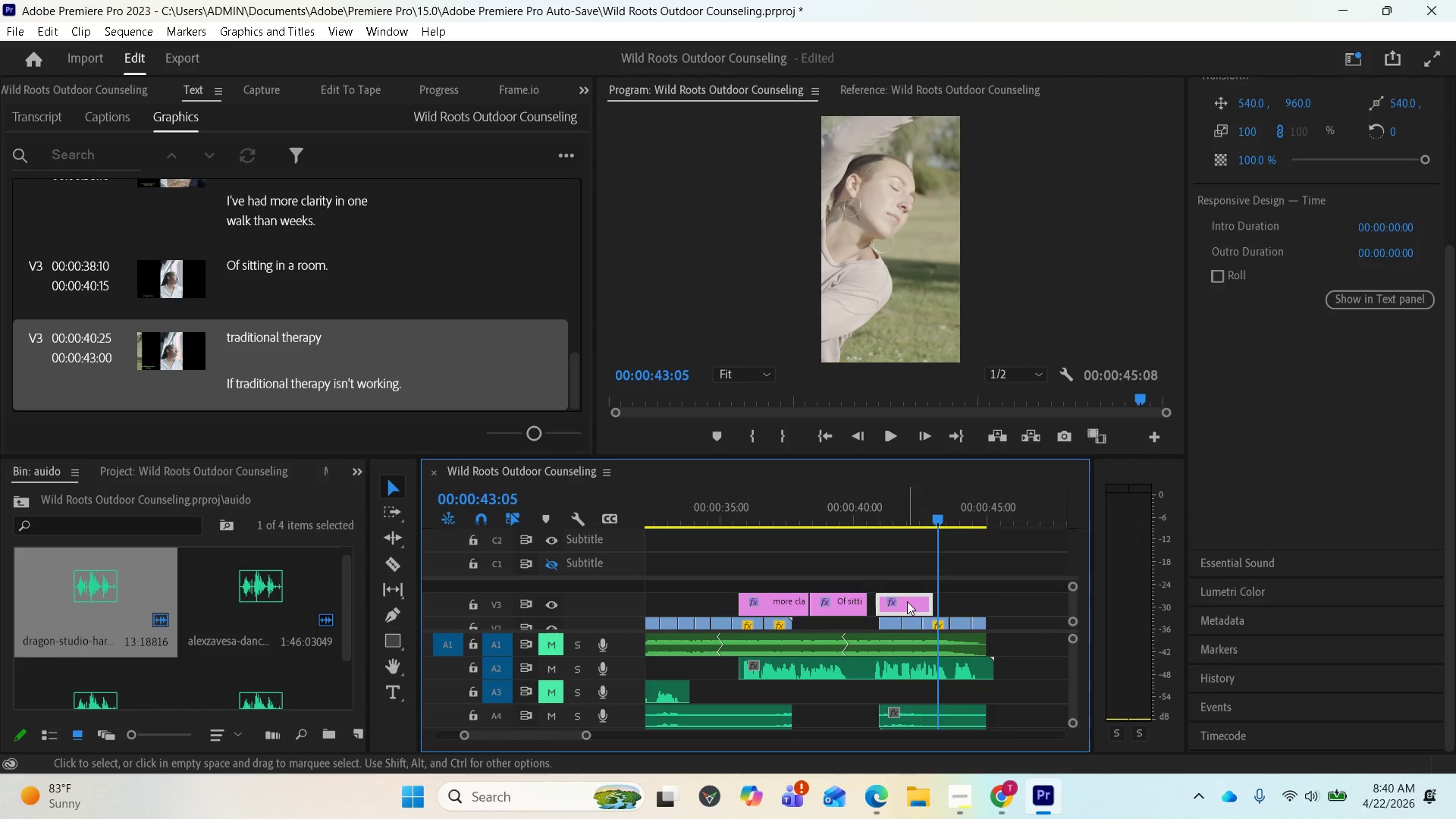 
wait(7.14)
 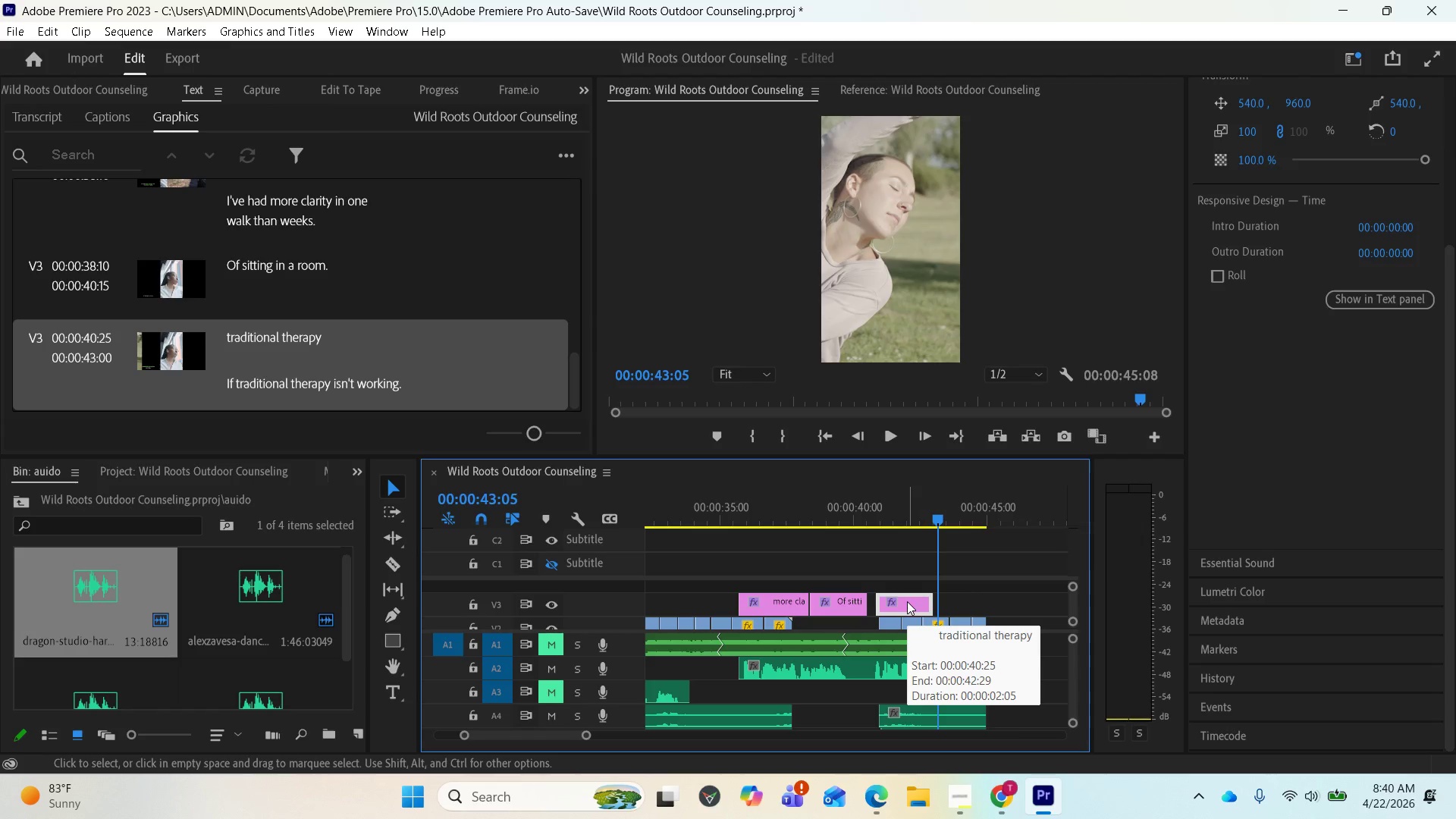 
double_click([907, 601])
 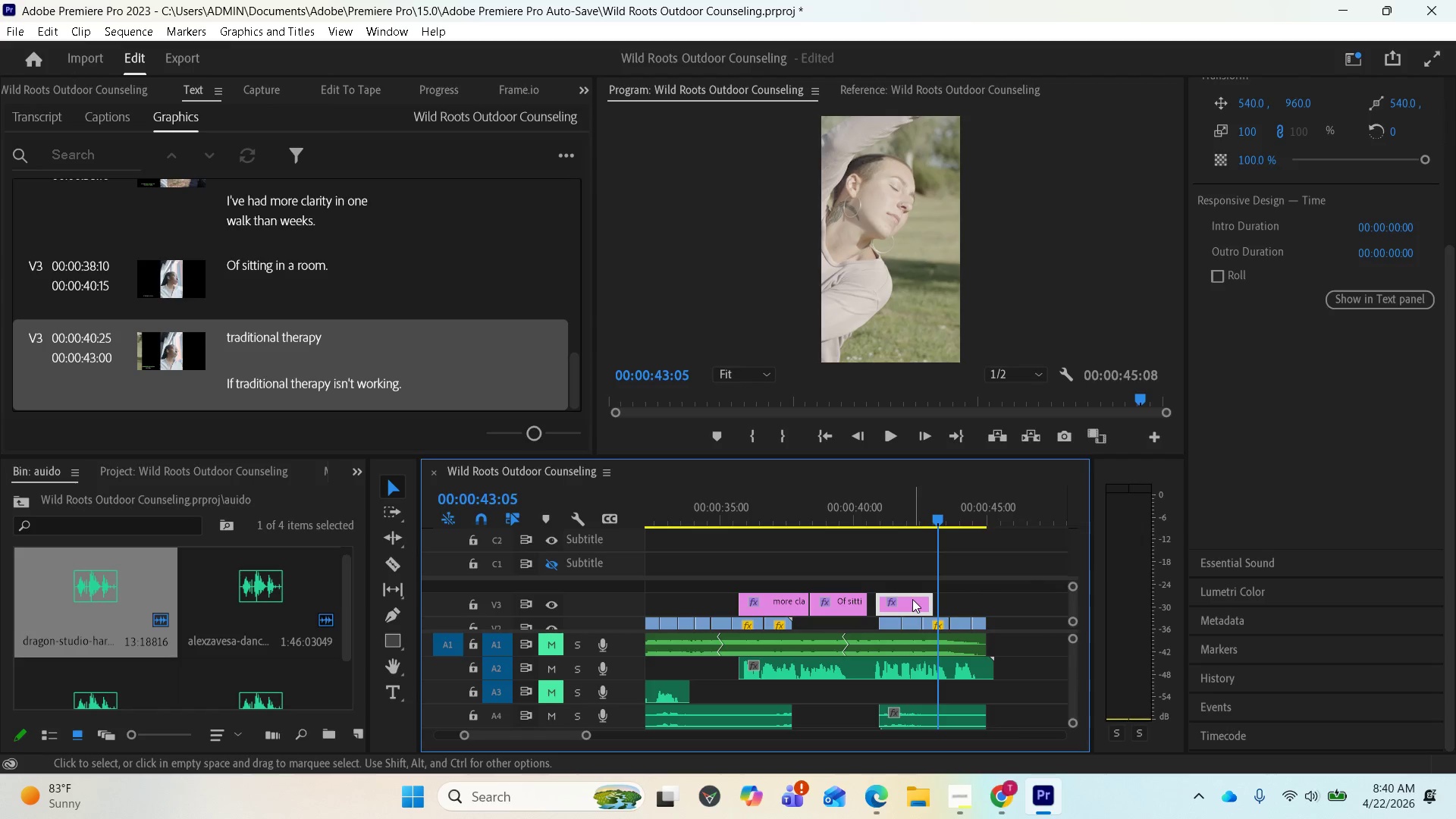 
wait(8.58)
 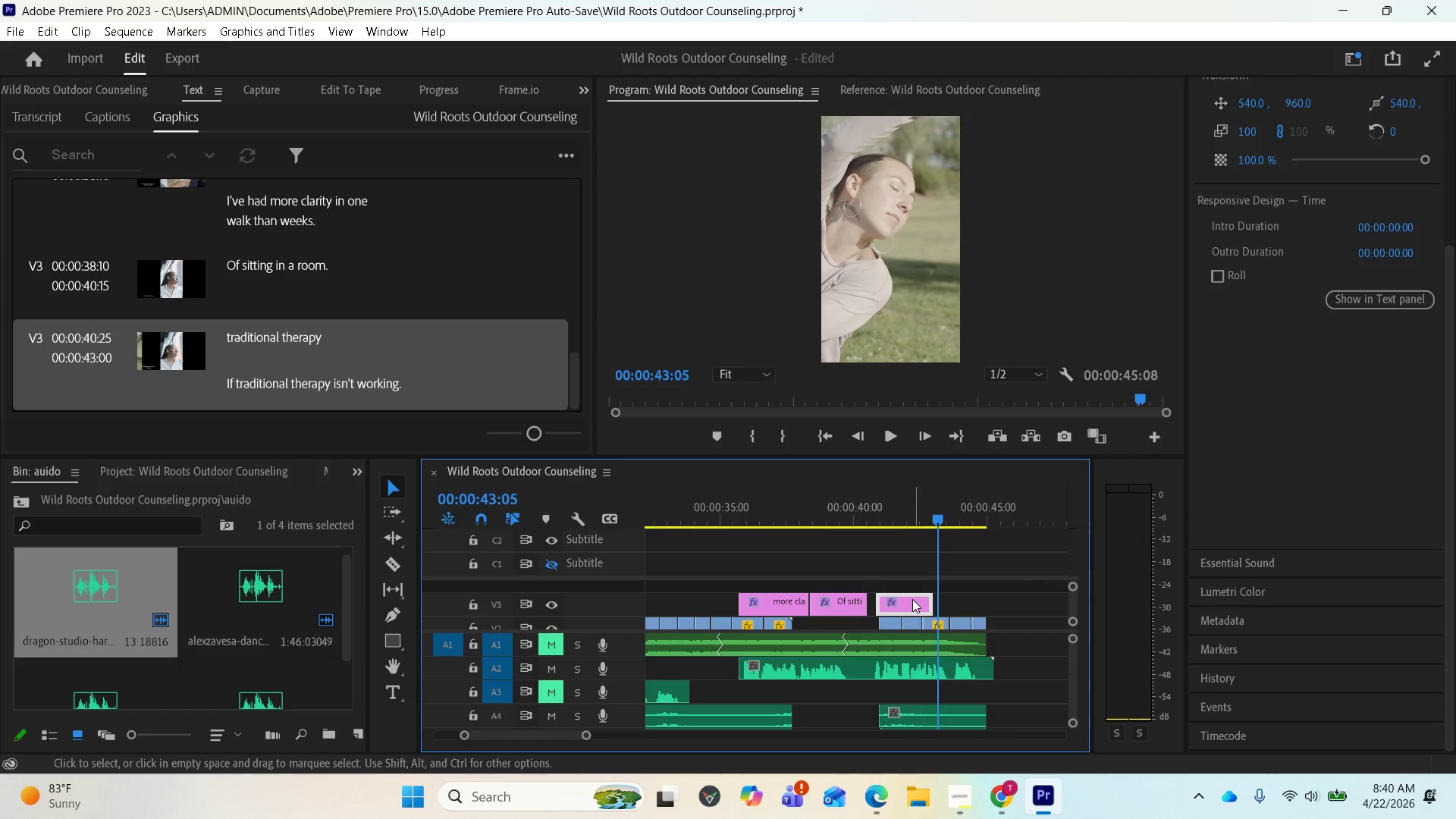 
double_click([356, 388])
 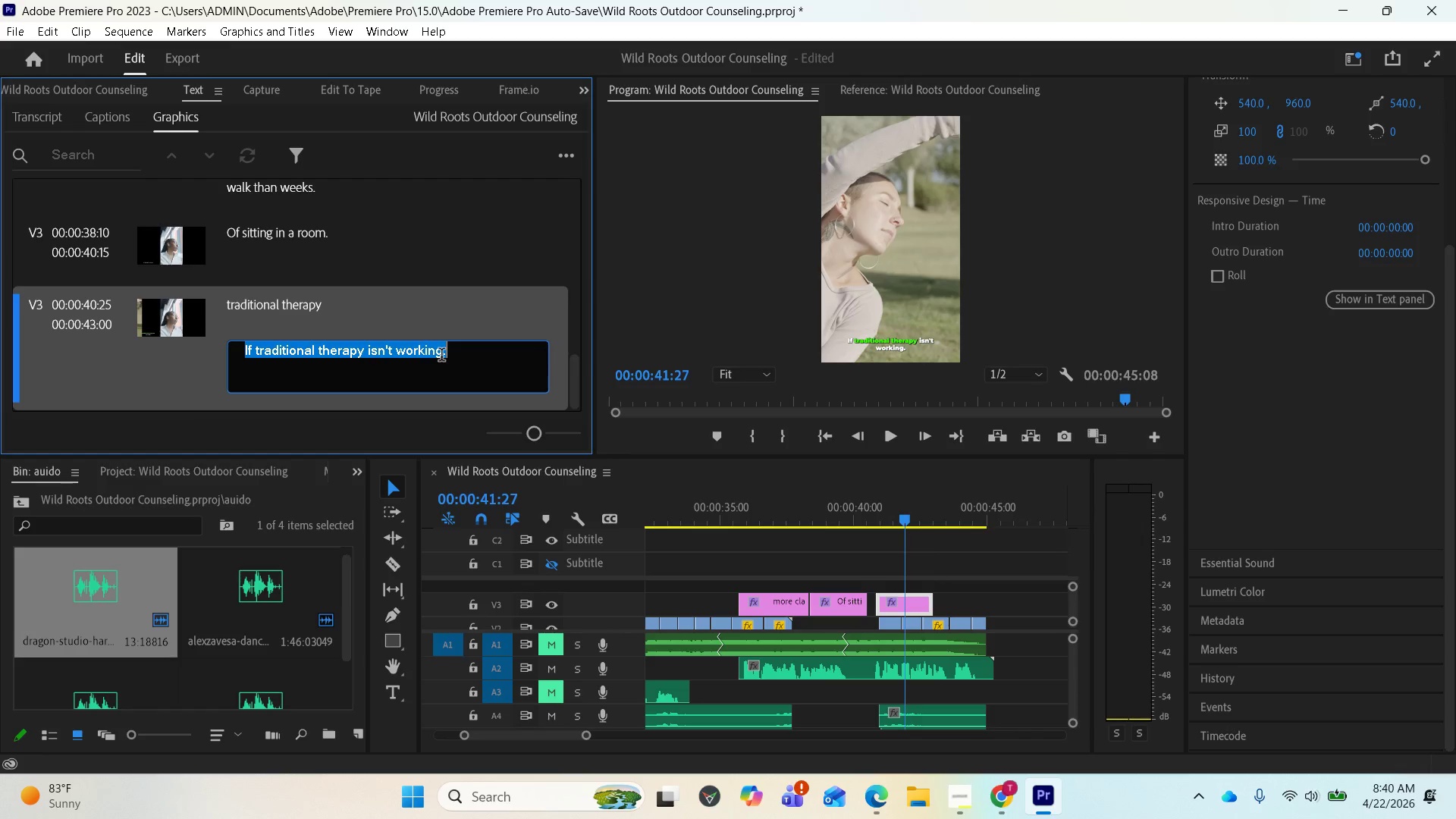 
left_click([445, 357])
 